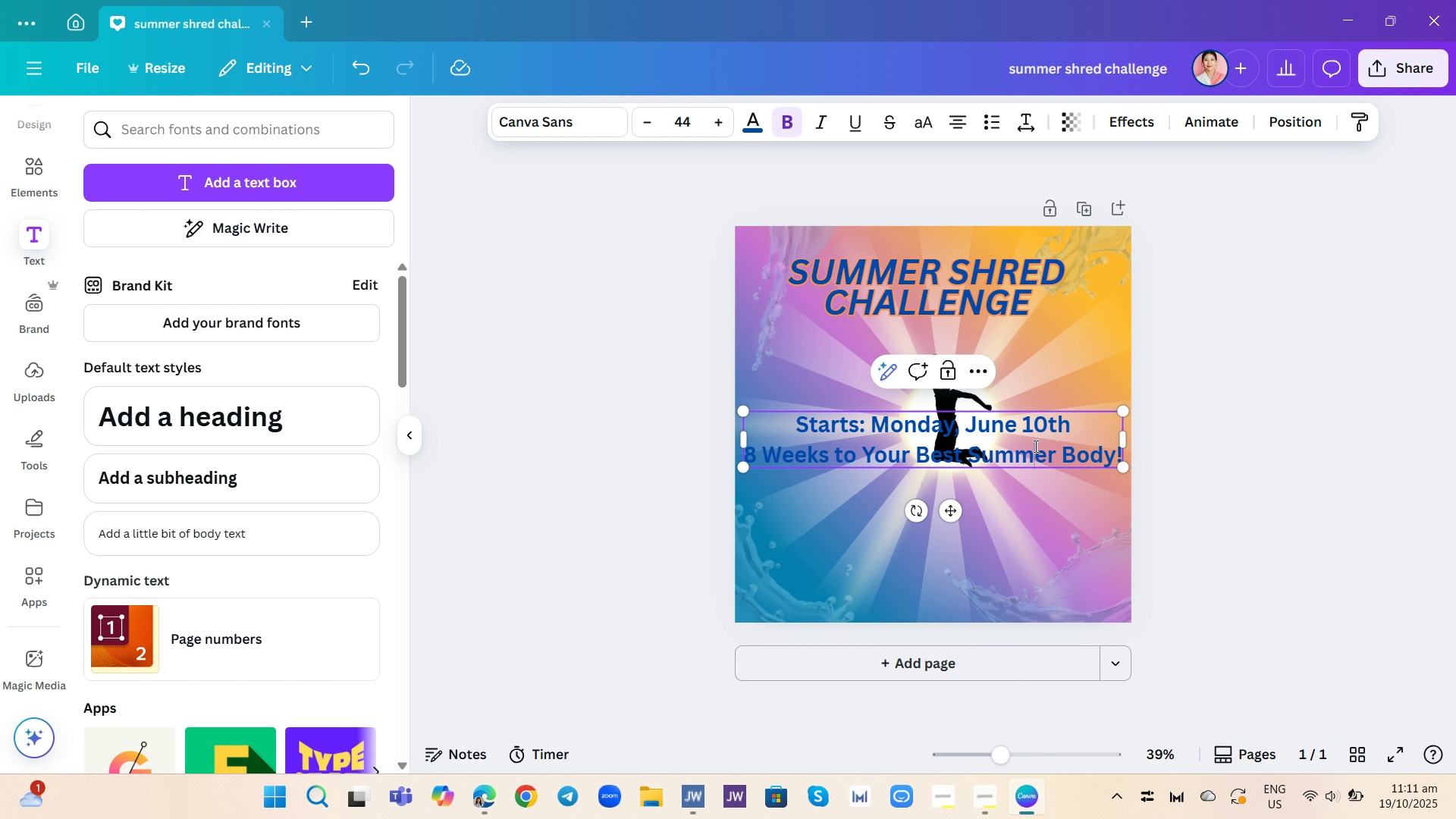 
key(Control+A)
 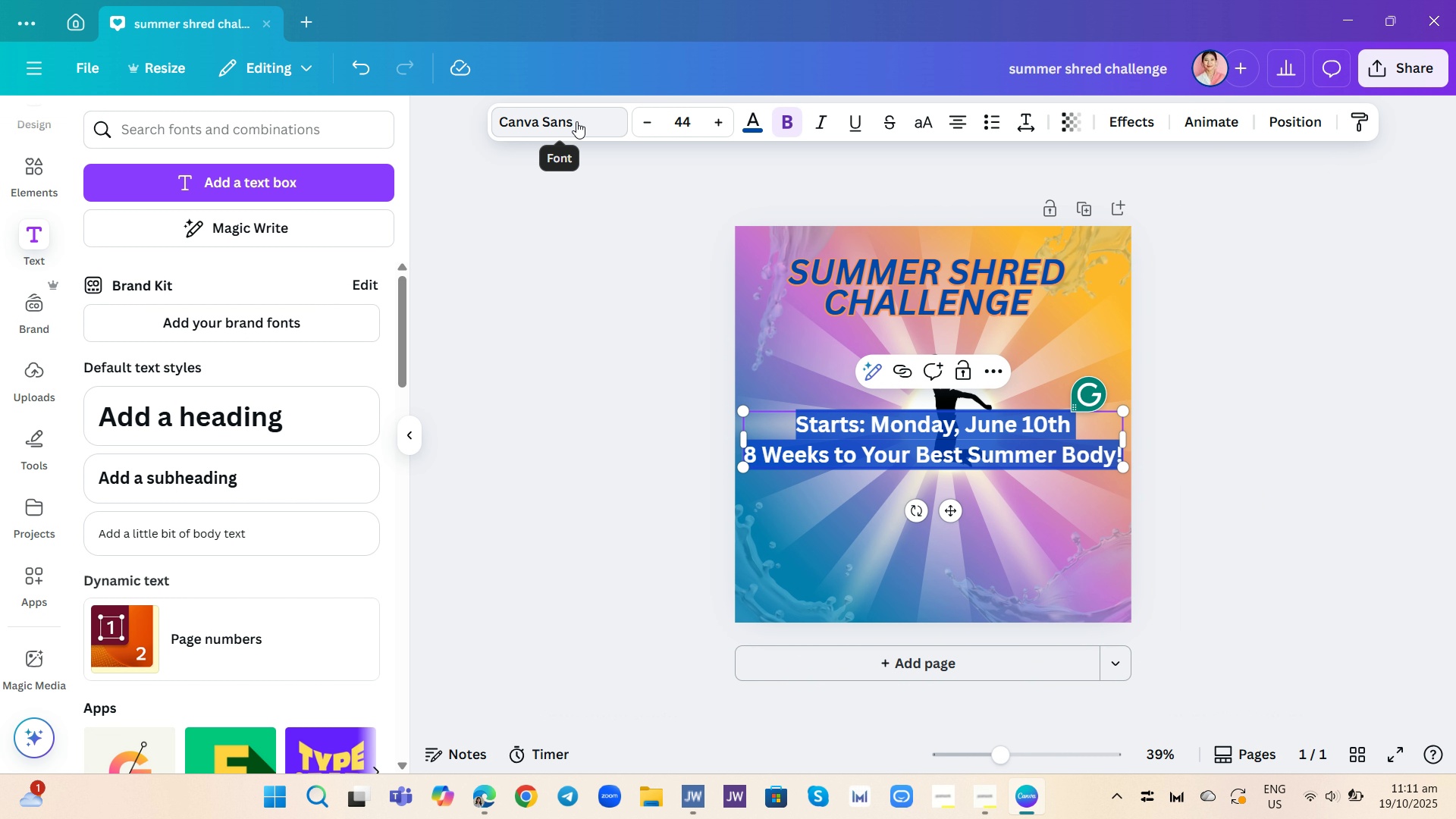 
left_click([578, 121])
 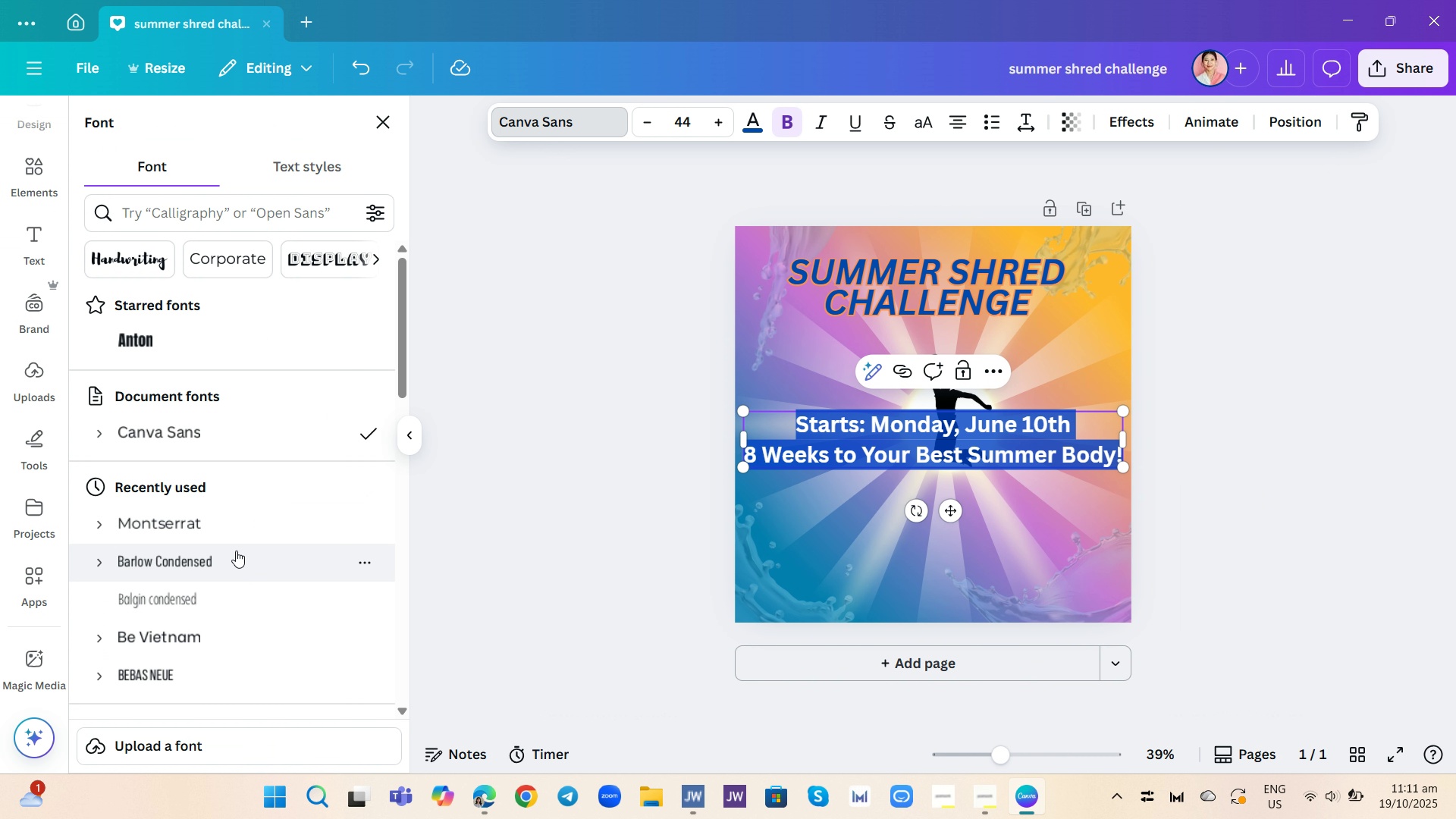 
left_click([236, 552])
 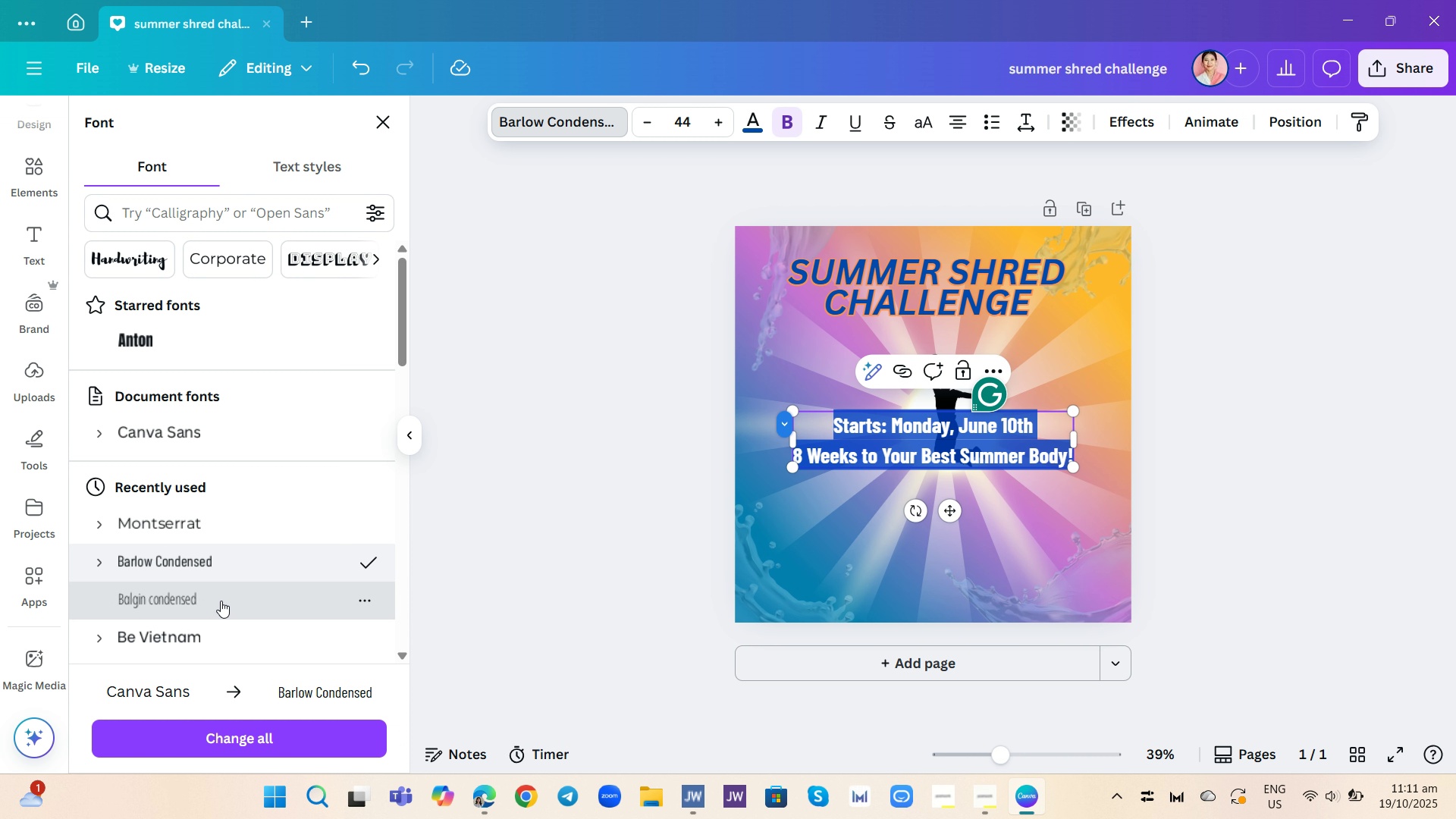 
left_click([221, 601])
 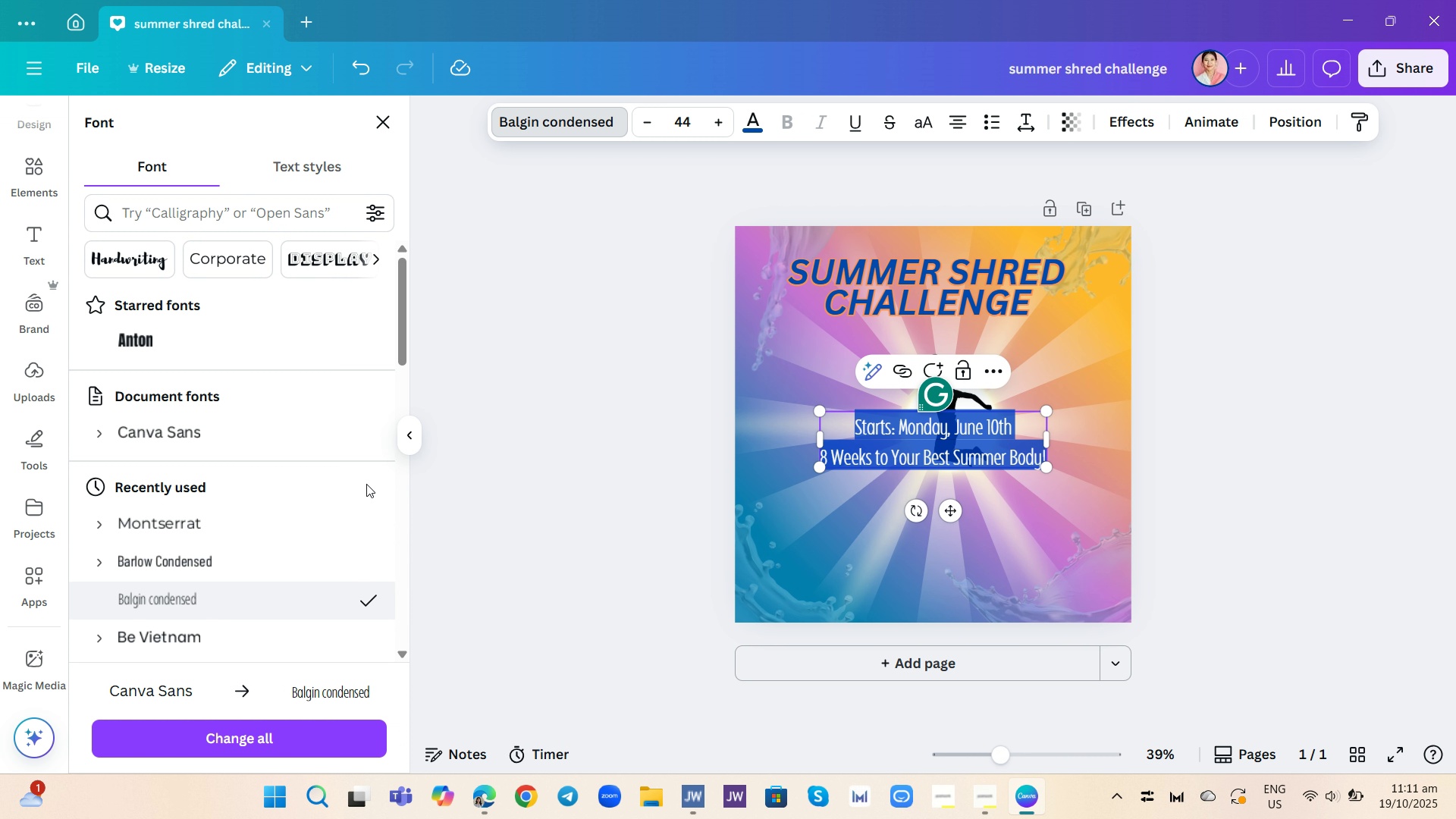 
left_click([223, 623])
 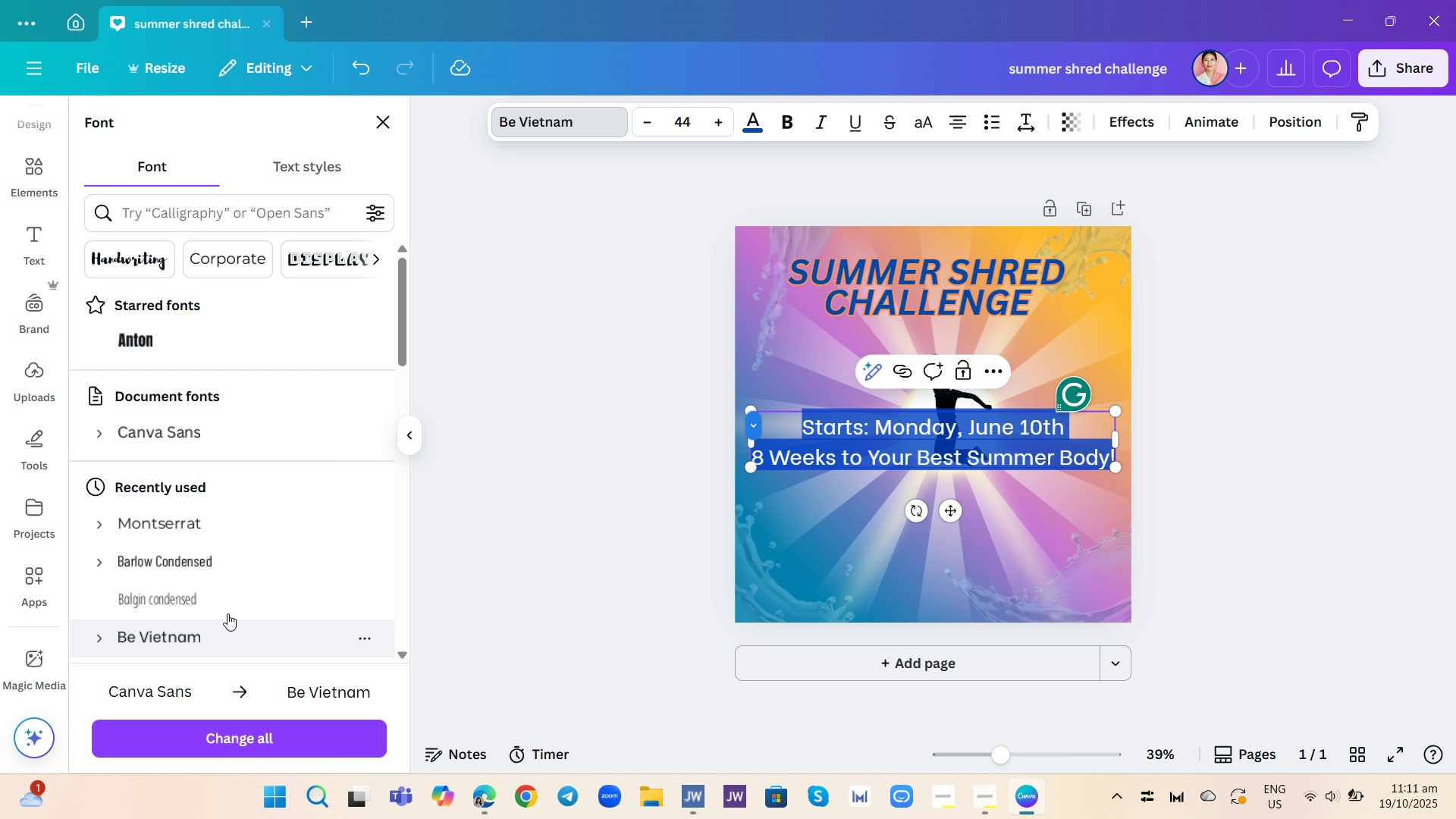 
scroll: coordinate [248, 570], scroll_direction: down, amount: 3.0
 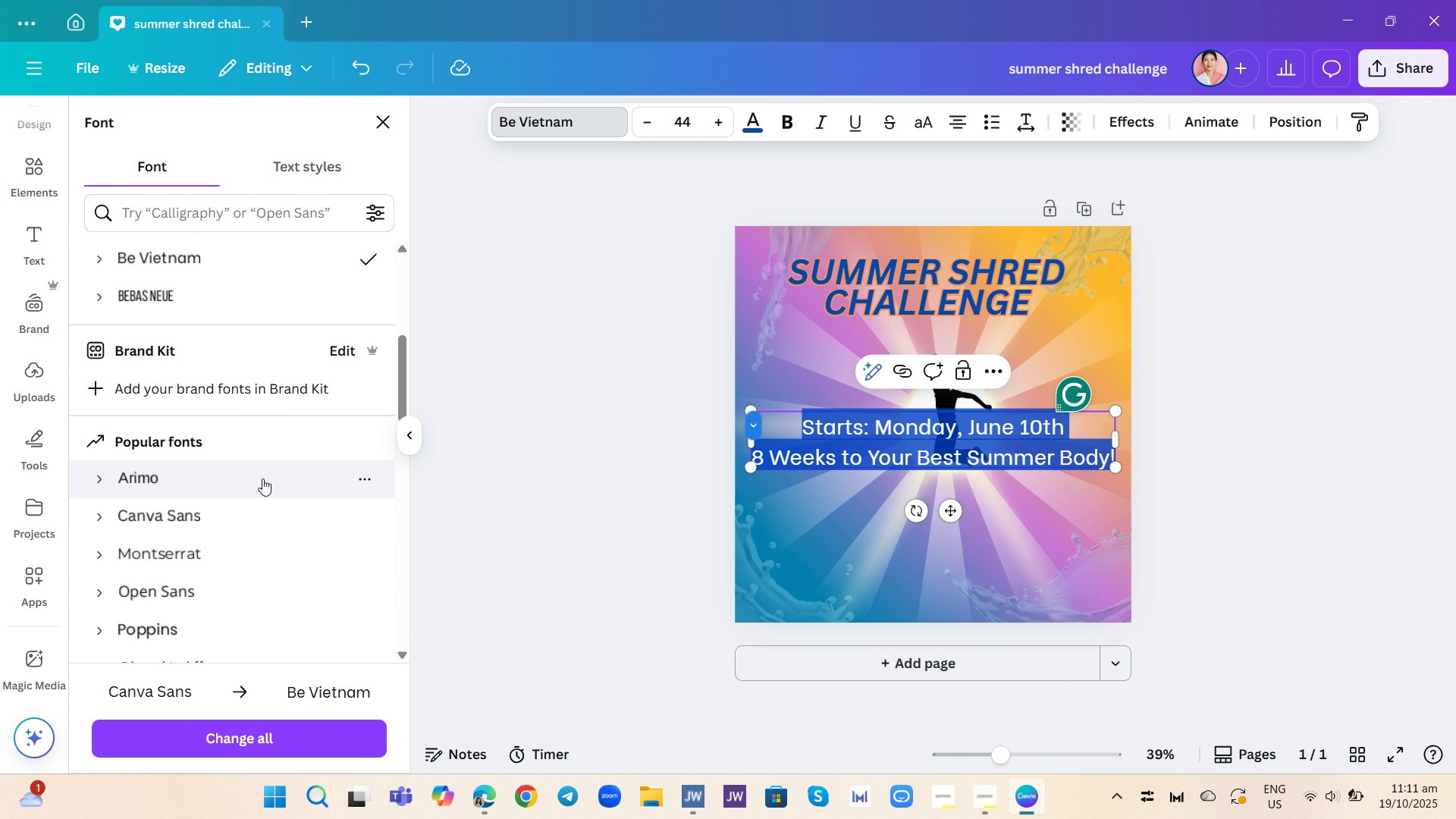 
left_click([262, 479])
 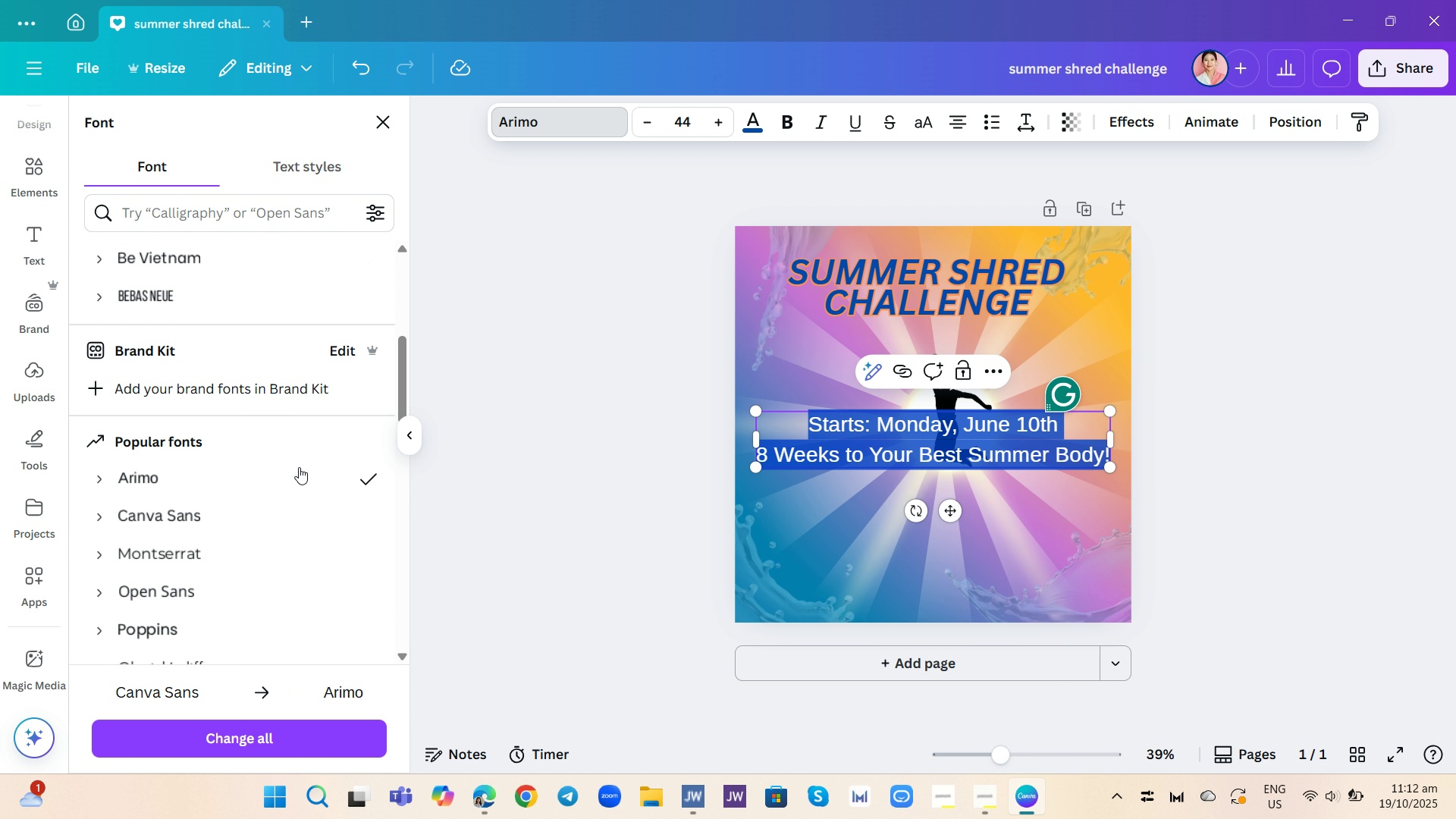 
left_click([779, 125])
 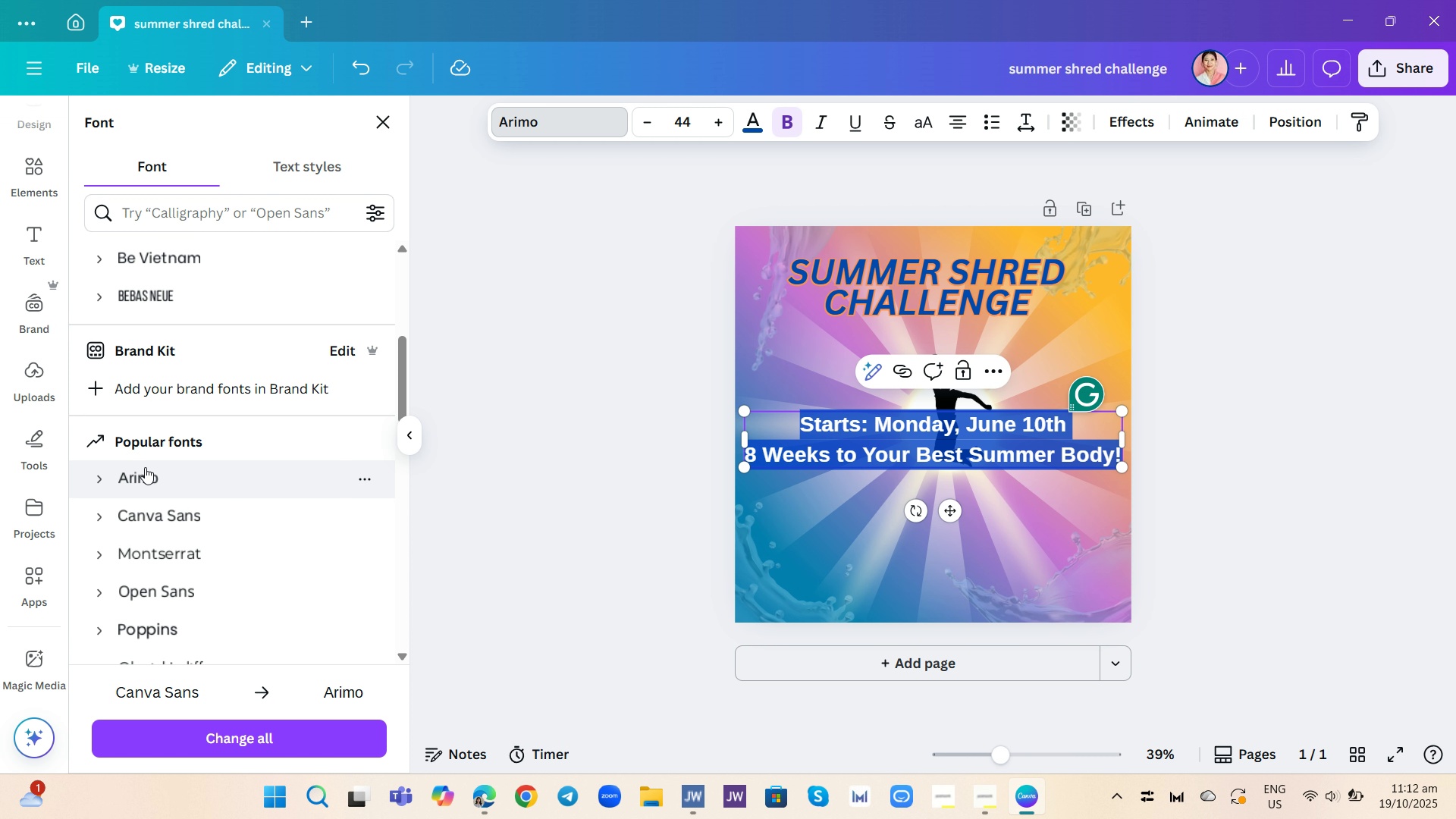 
left_click([113, 481])
 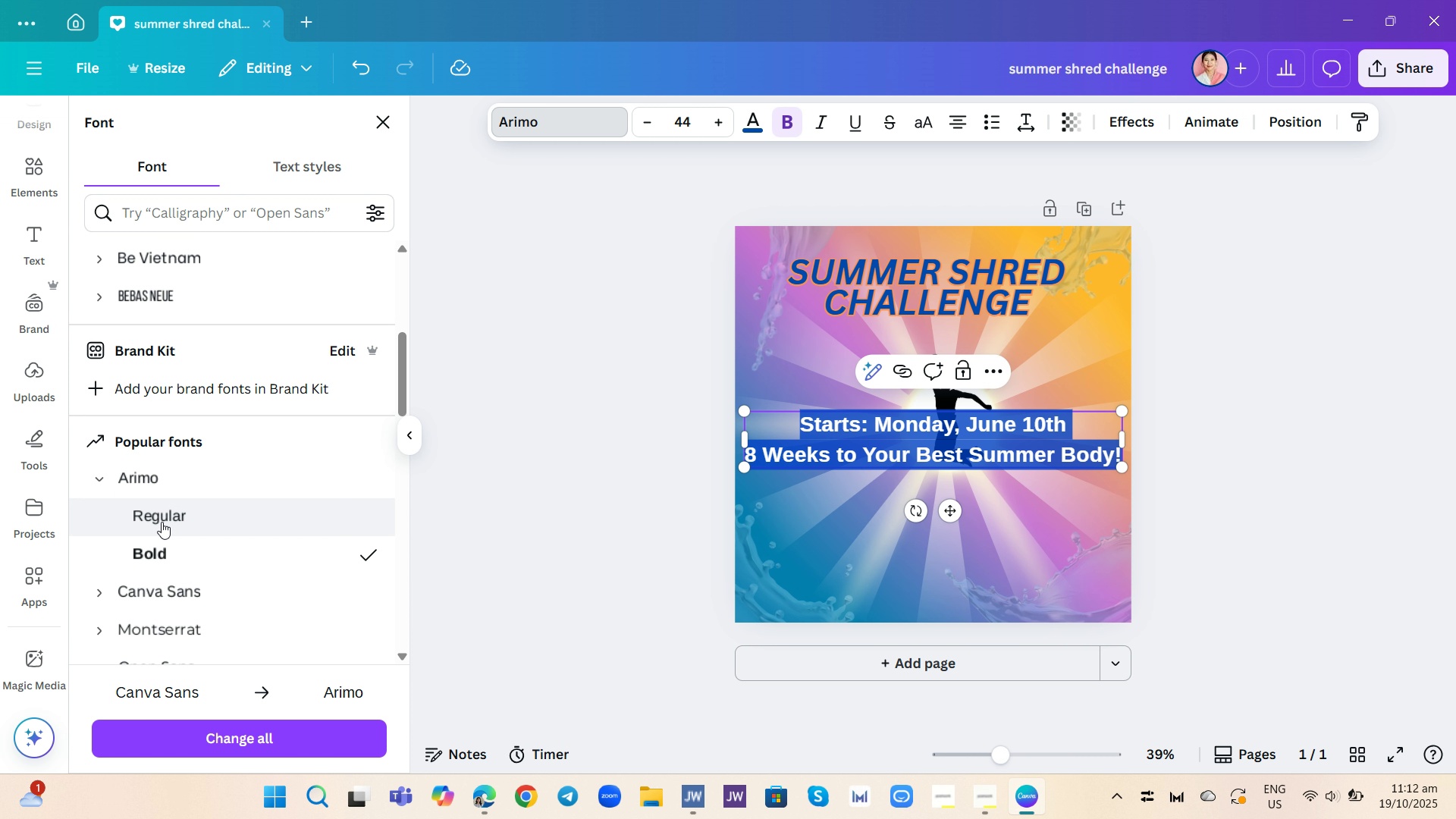 
left_click([164, 519])
 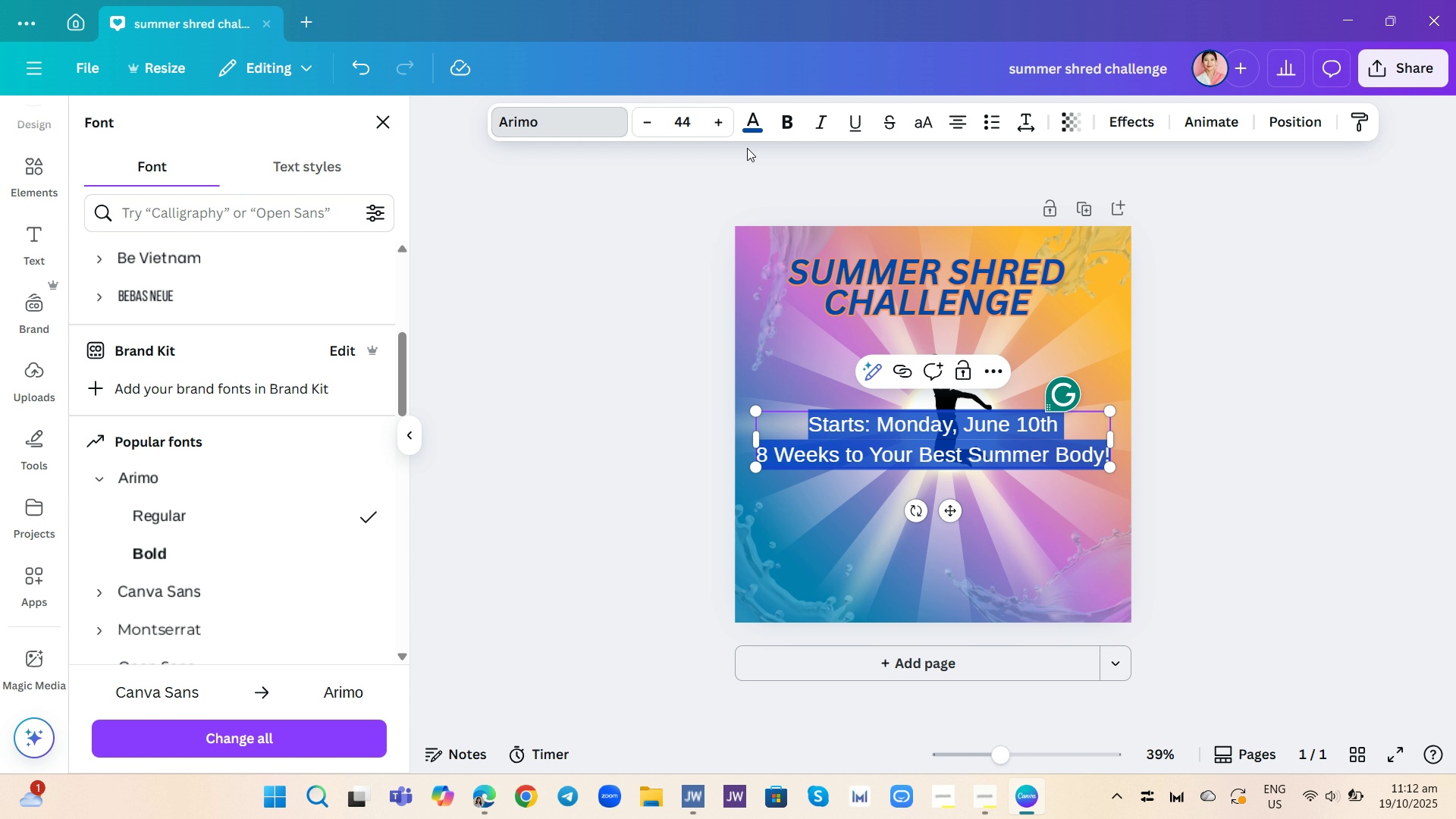 
left_click([784, 121])
 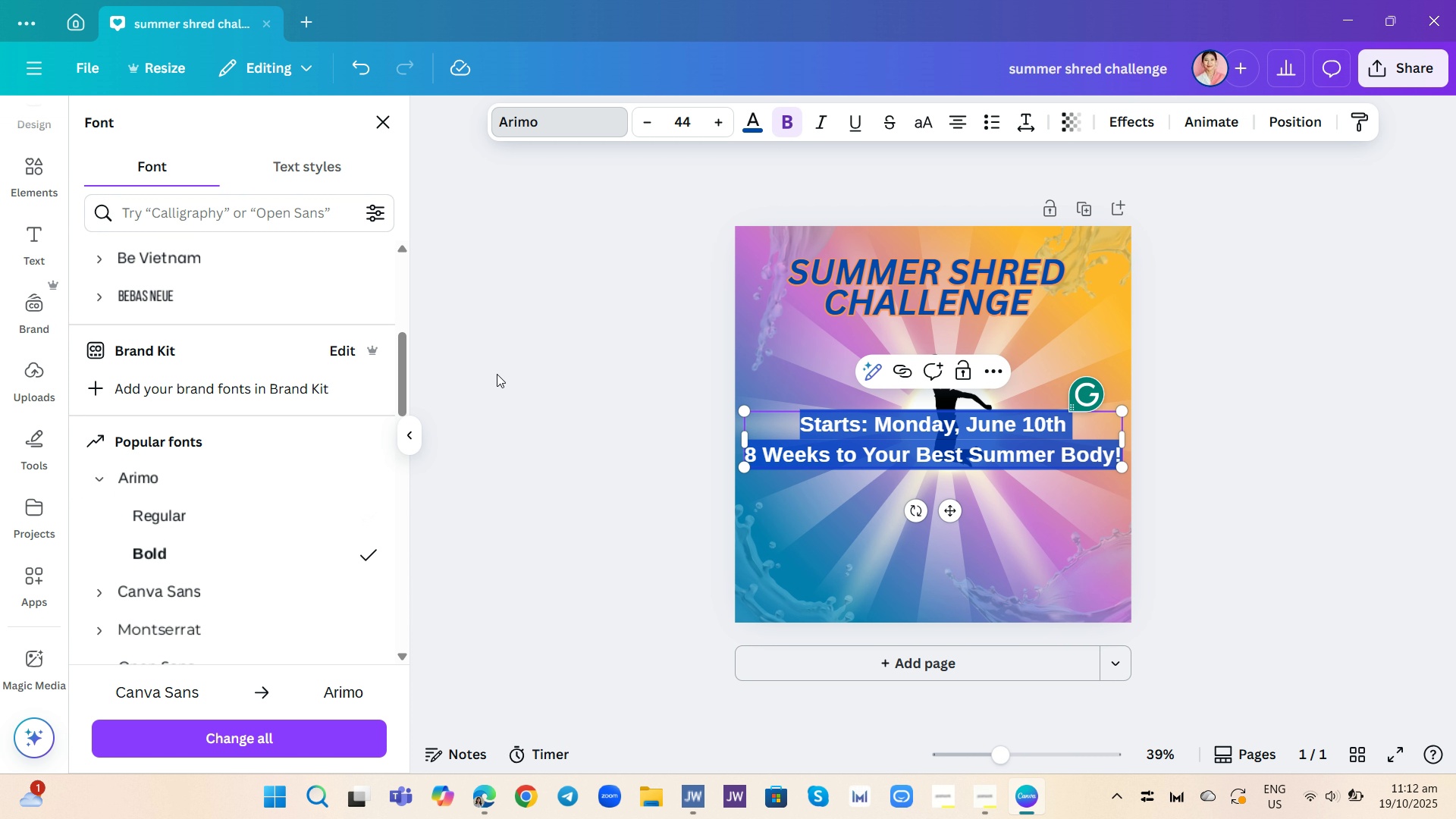 
scroll: coordinate [172, 519], scroll_direction: down, amount: 2.0
 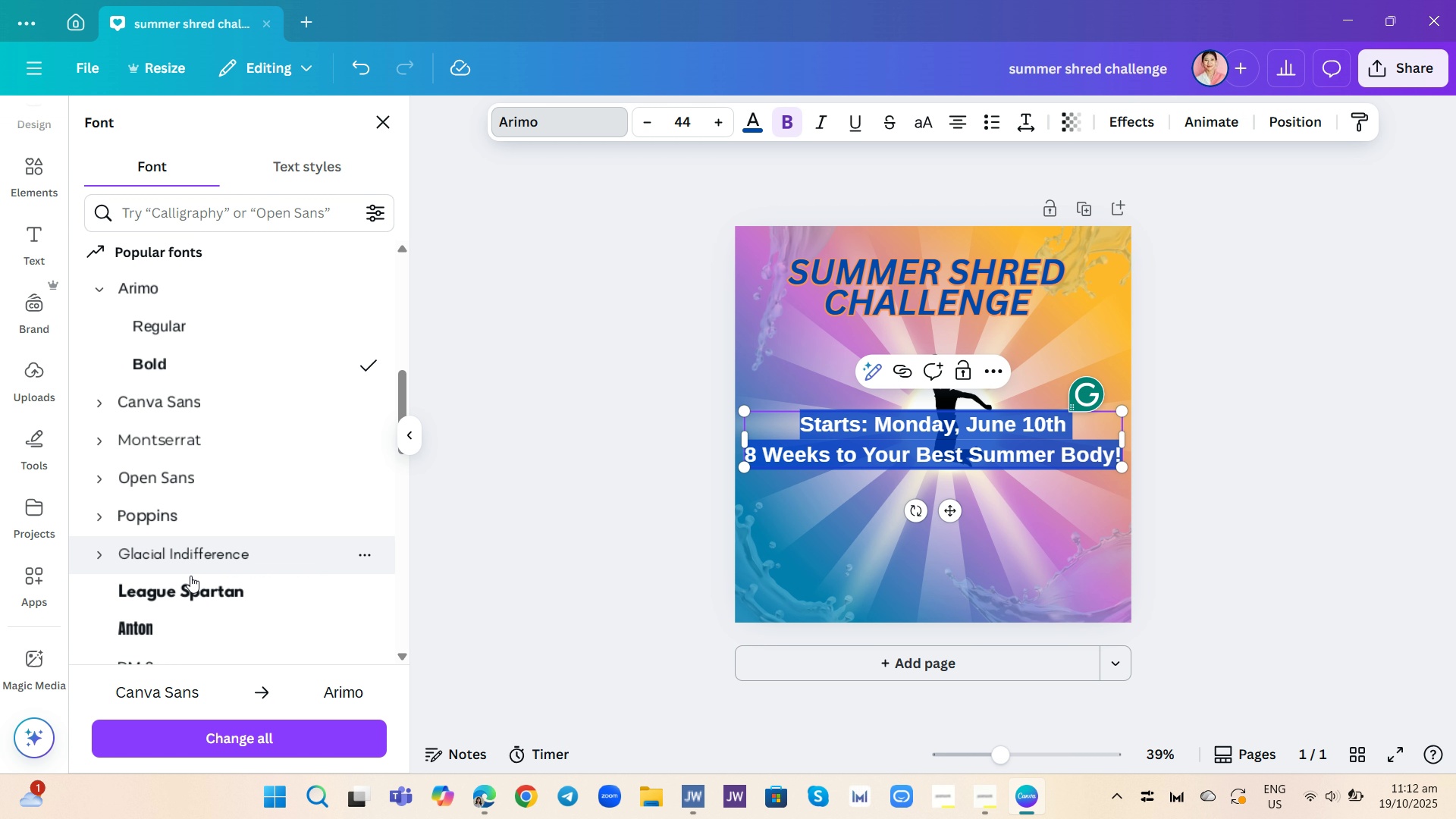 
left_click([187, 620])
 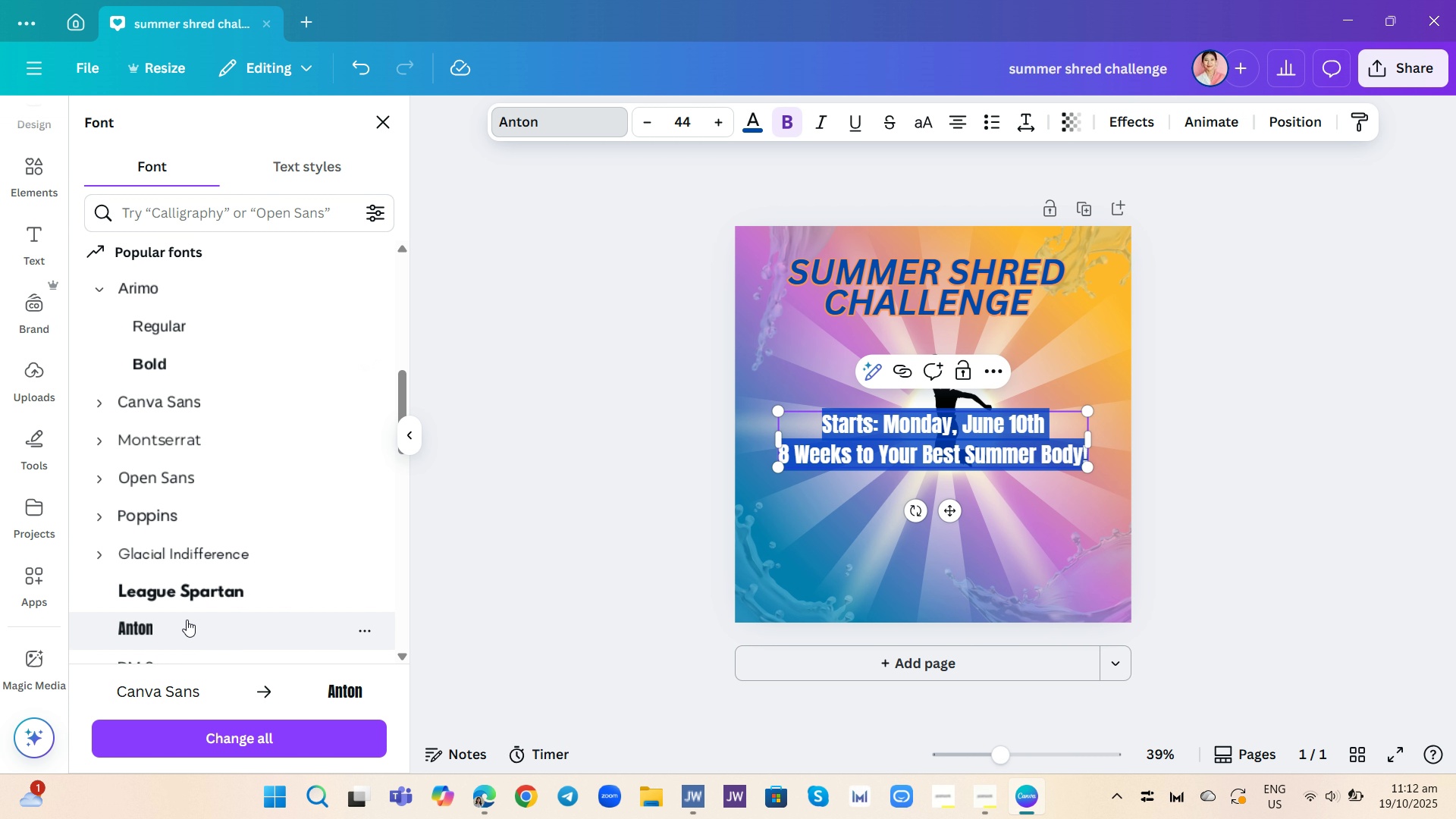 
scroll: coordinate [196, 611], scroll_direction: down, amount: 2.0
 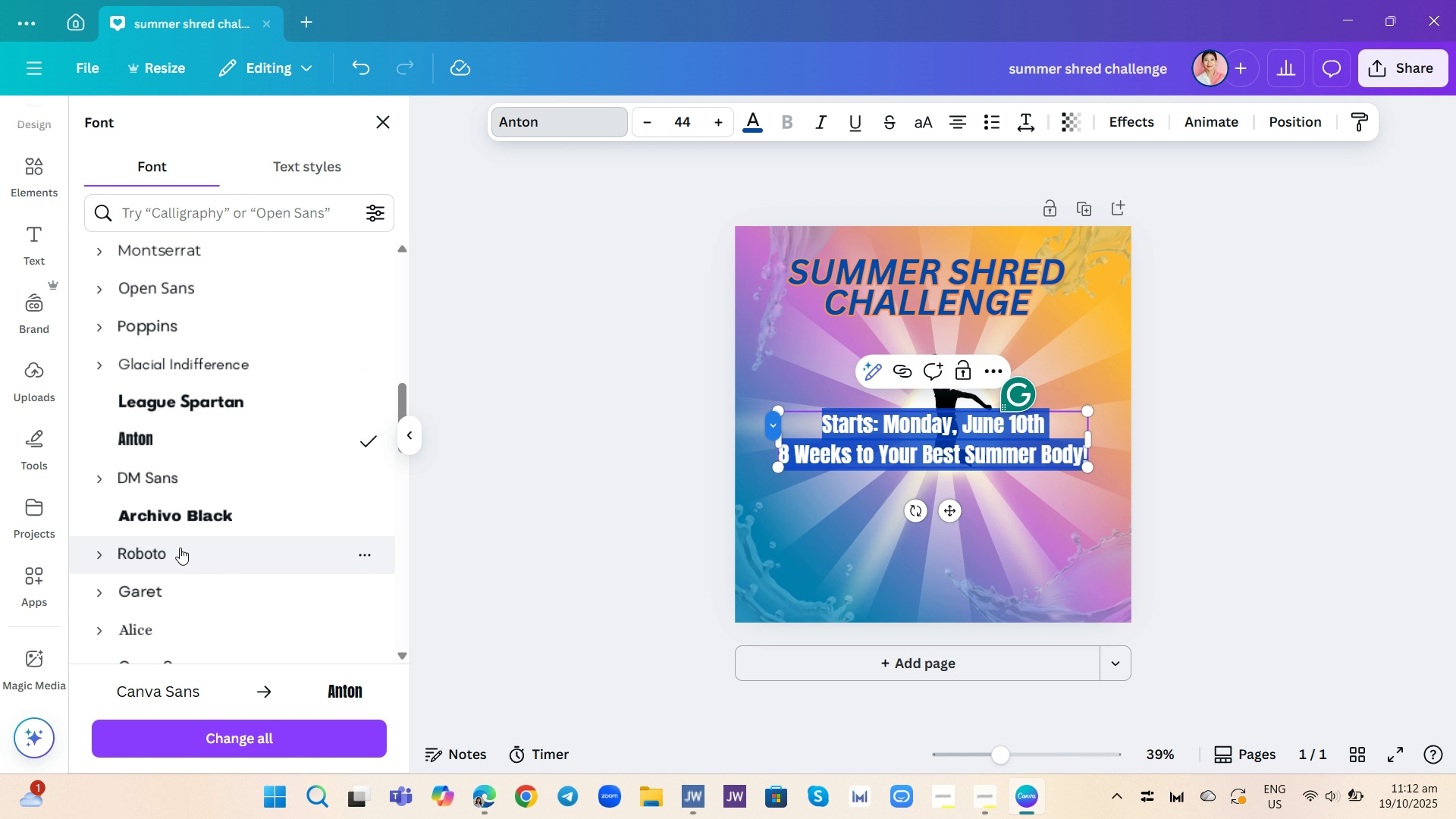 
left_click([178, 549])
 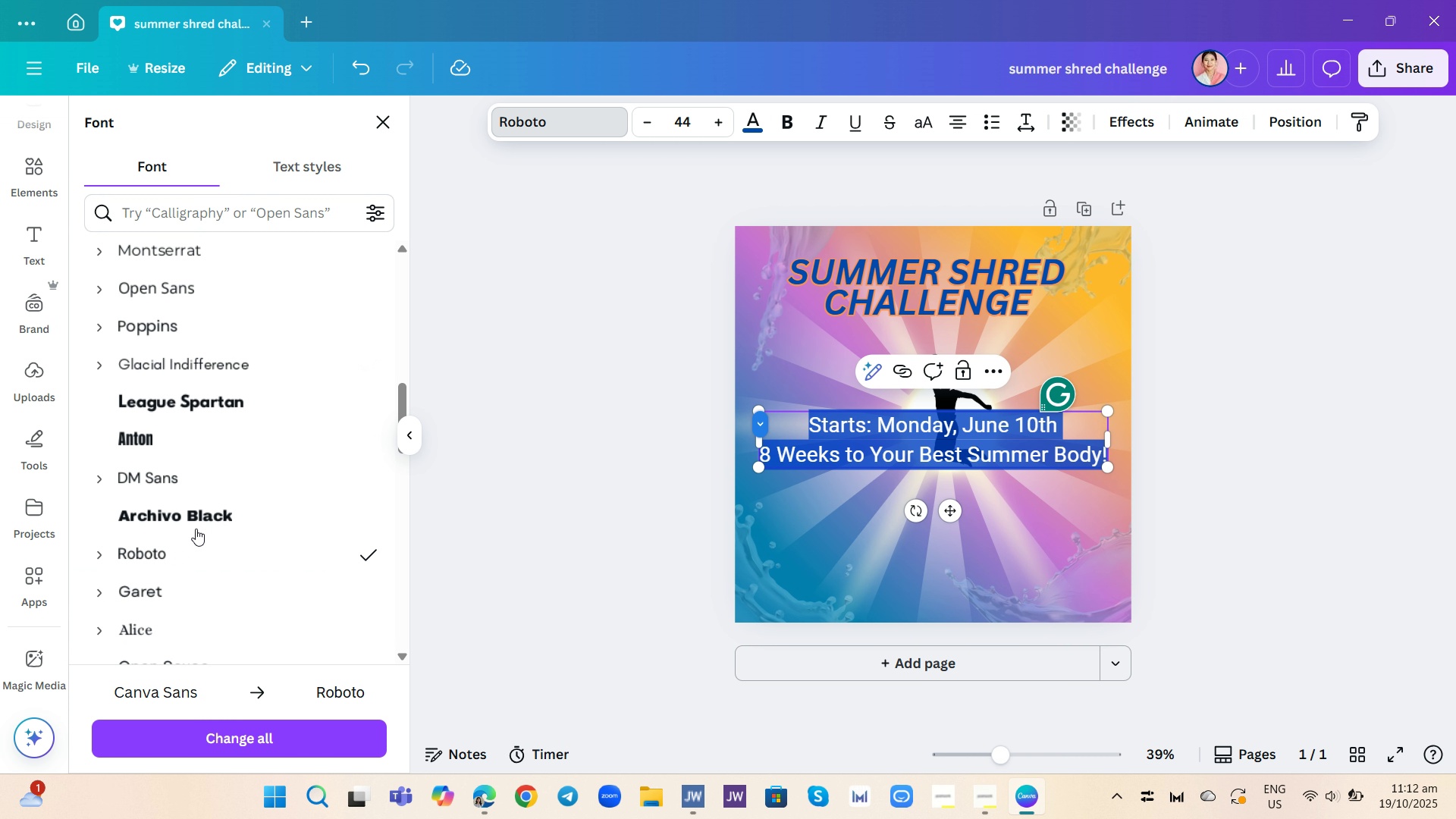 
left_click([229, 442])
 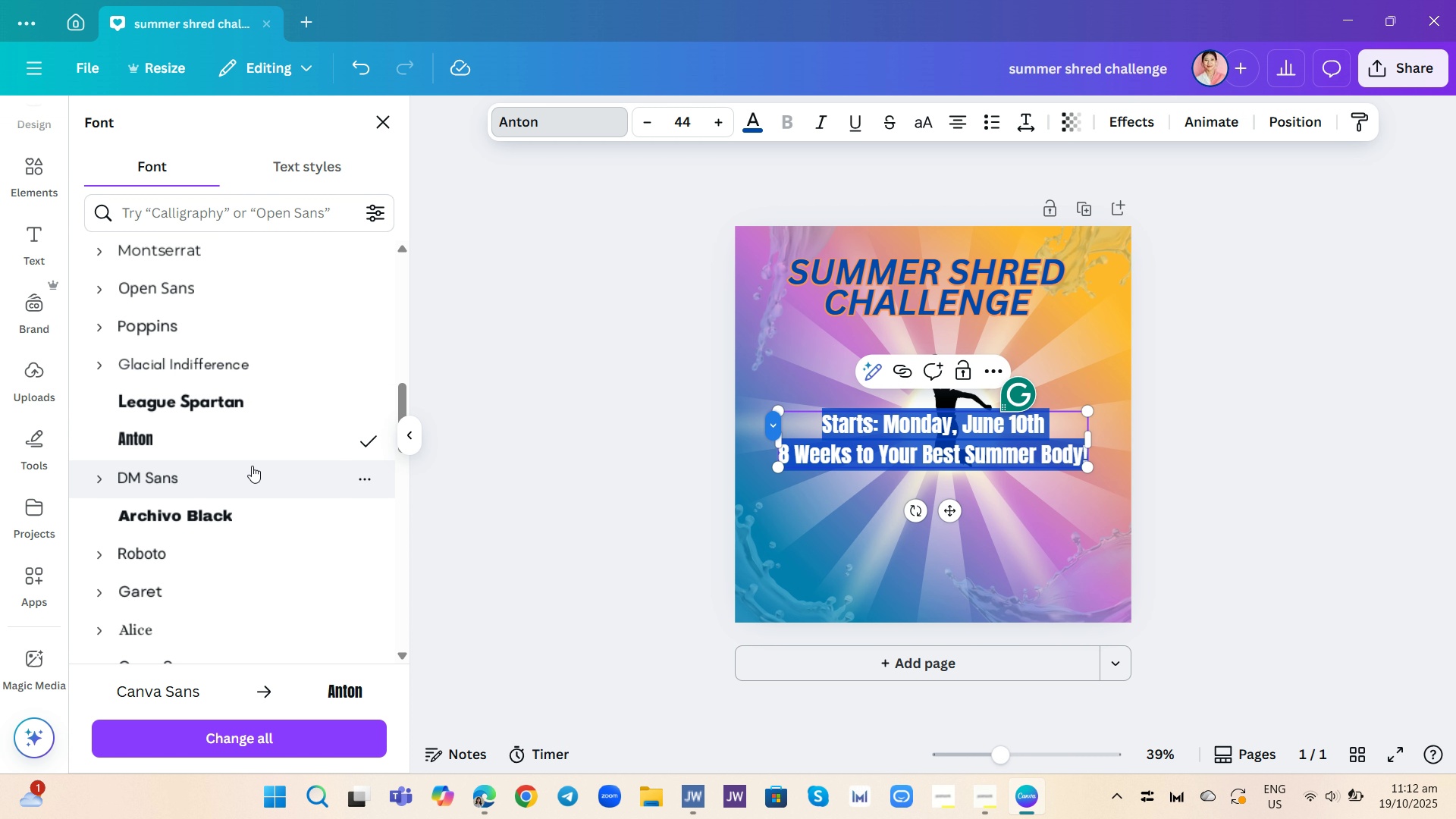 
wait(5.69)
 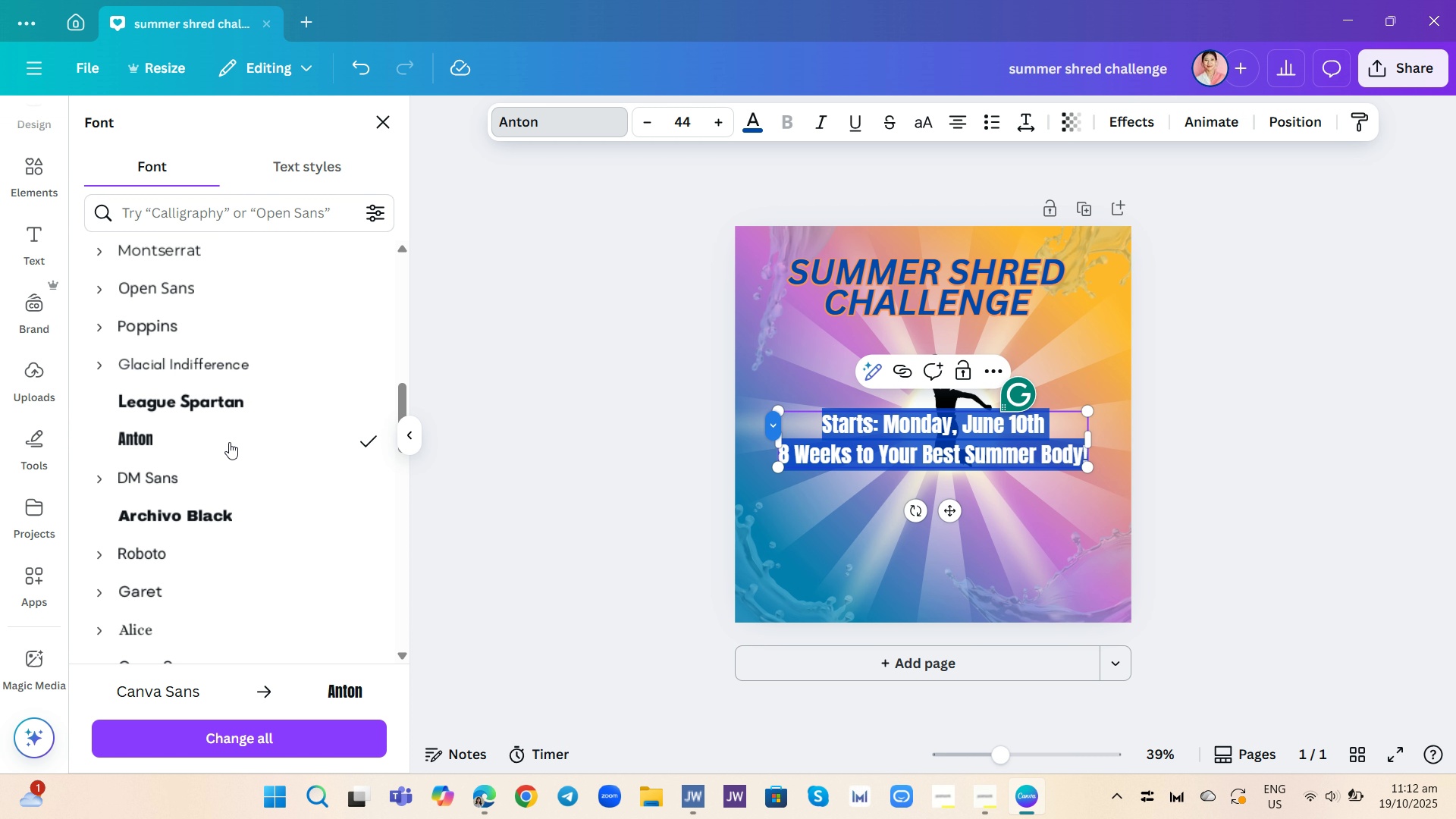 
scroll: coordinate [269, 431], scroll_direction: none, amount: 0.0
 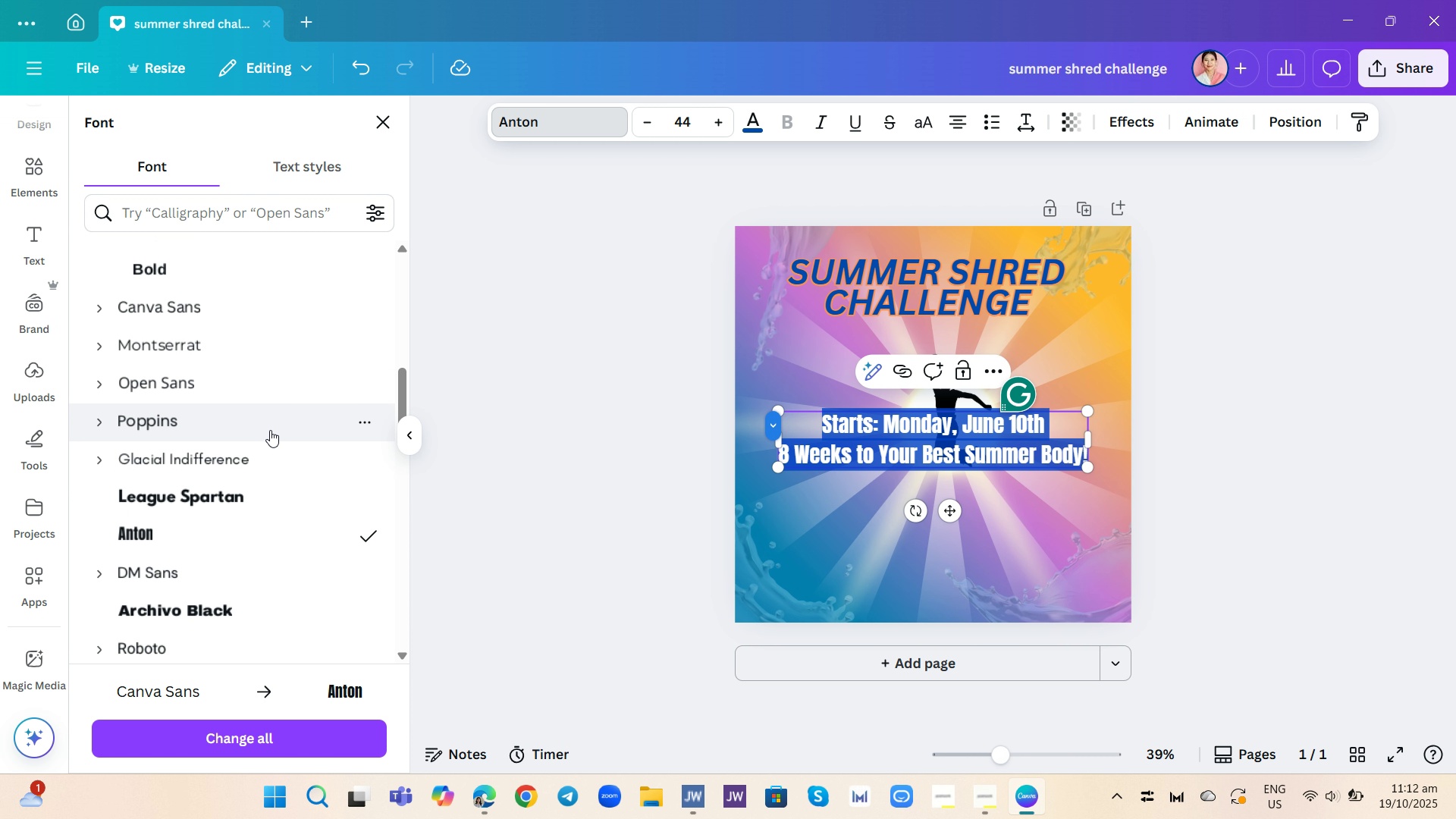 
scroll: coordinate [270, 430], scroll_direction: up, amount: 2.0
 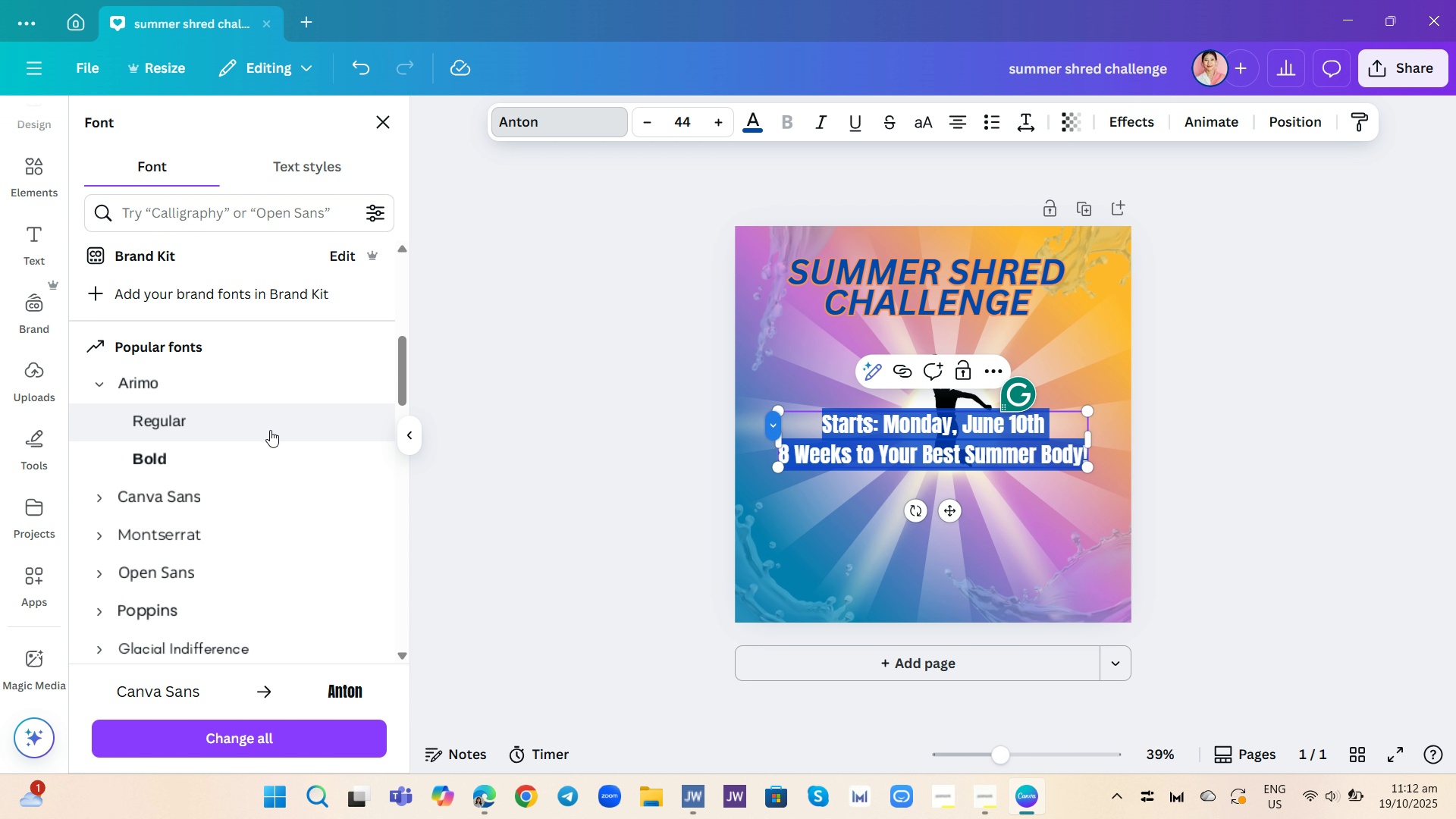 
scroll: coordinate [270, 430], scroll_direction: down, amount: 11.0
 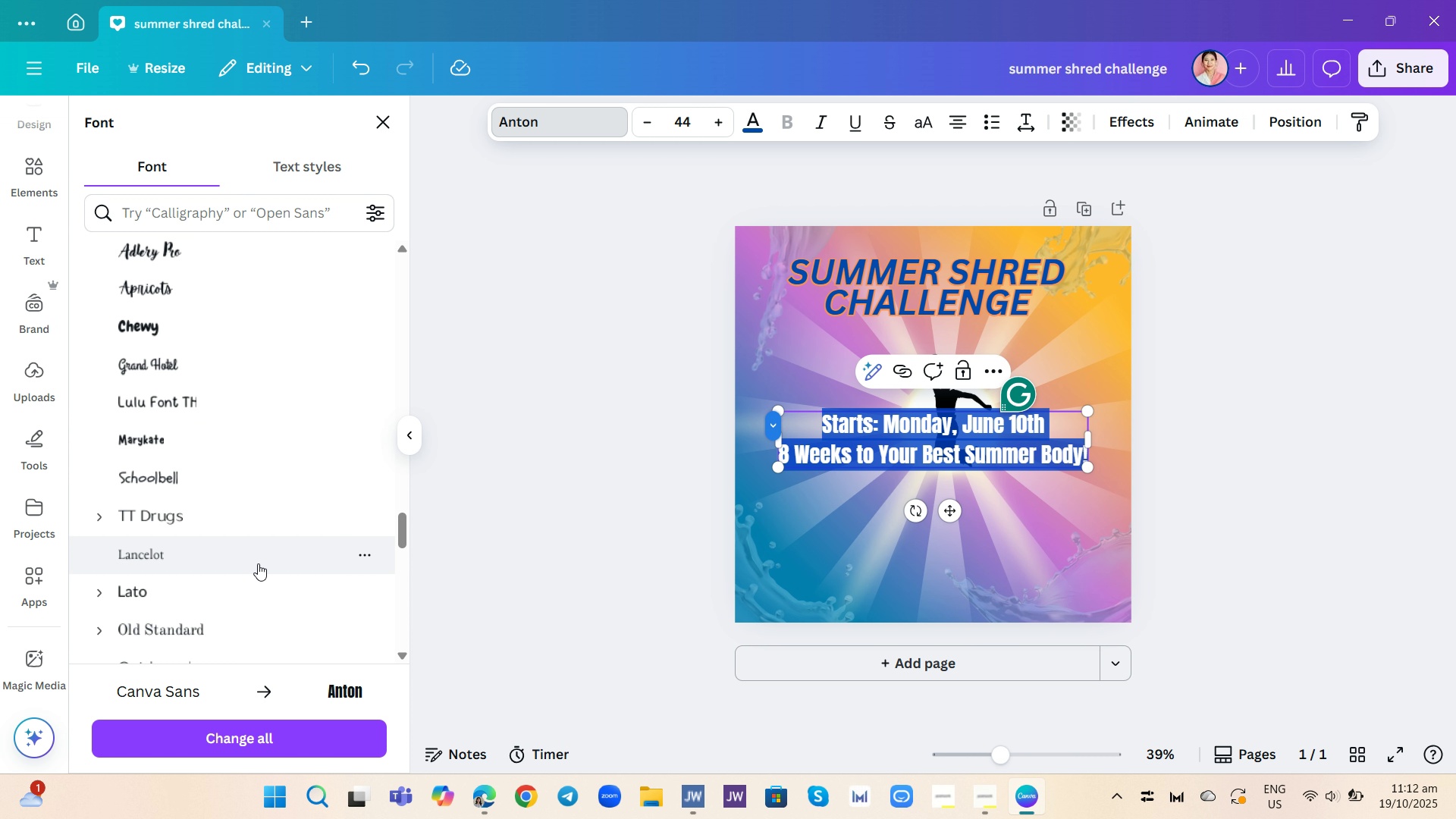 
left_click([252, 586])
 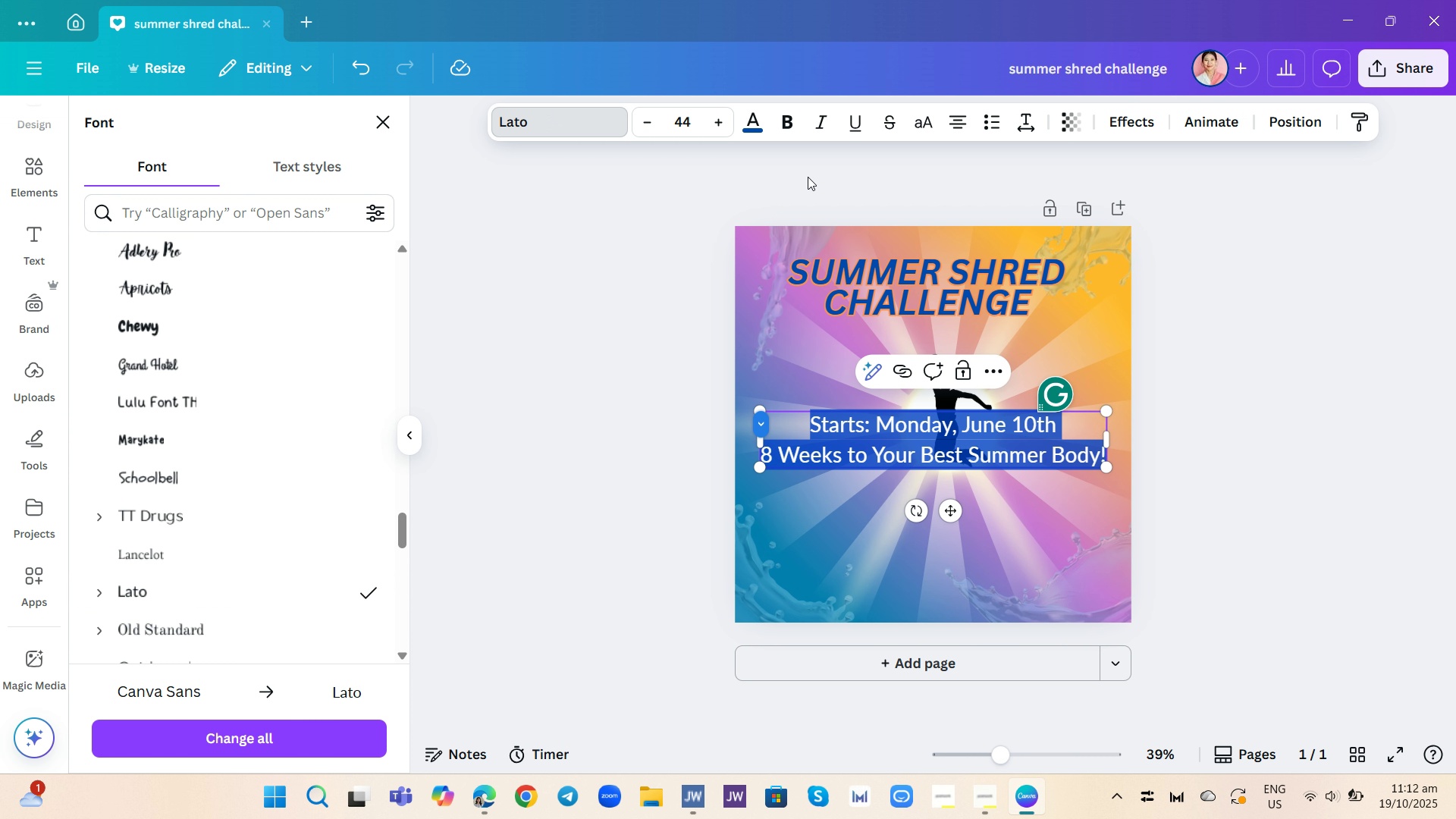 
left_click([789, 124])
 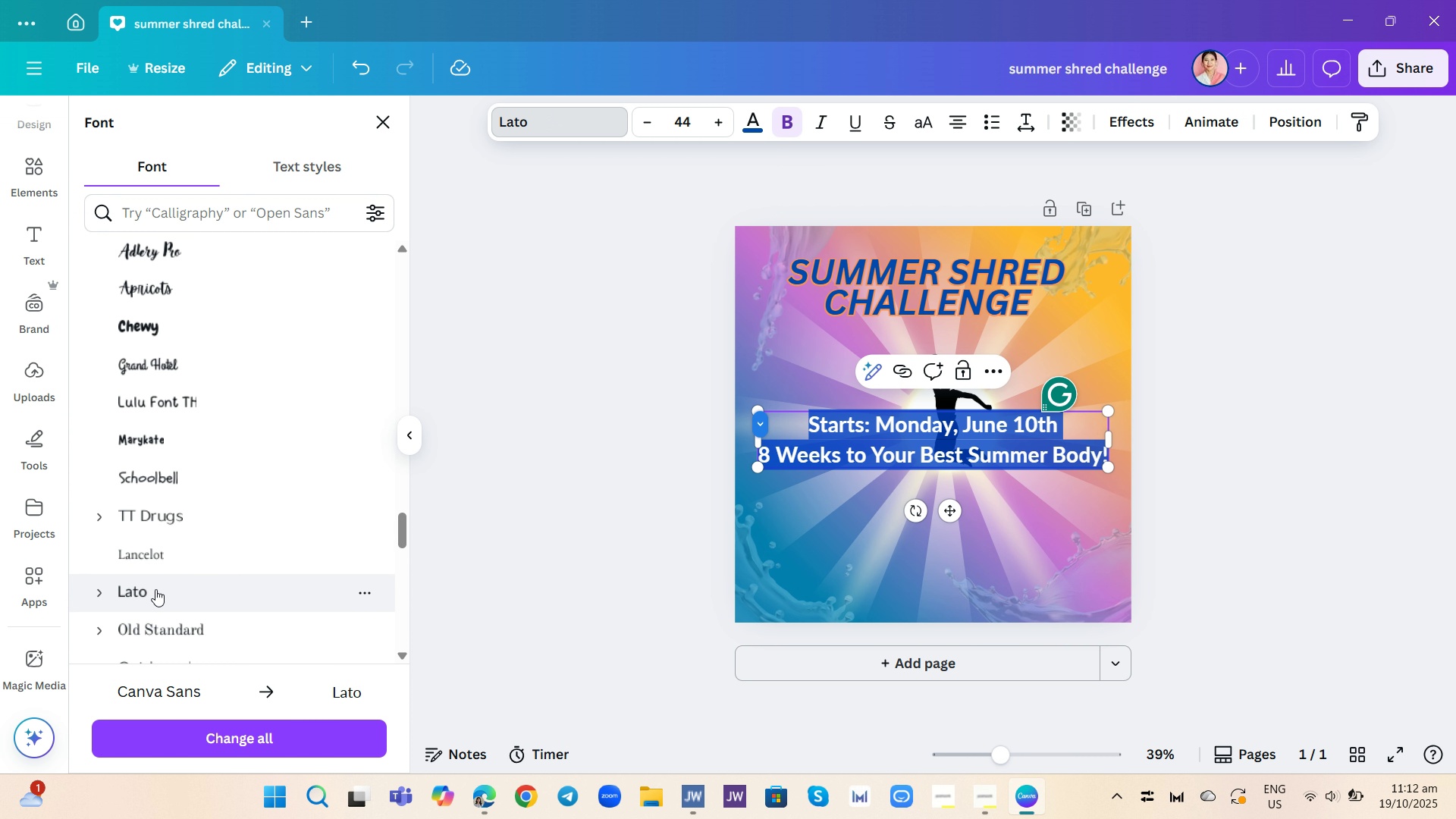 
left_click([109, 597])
 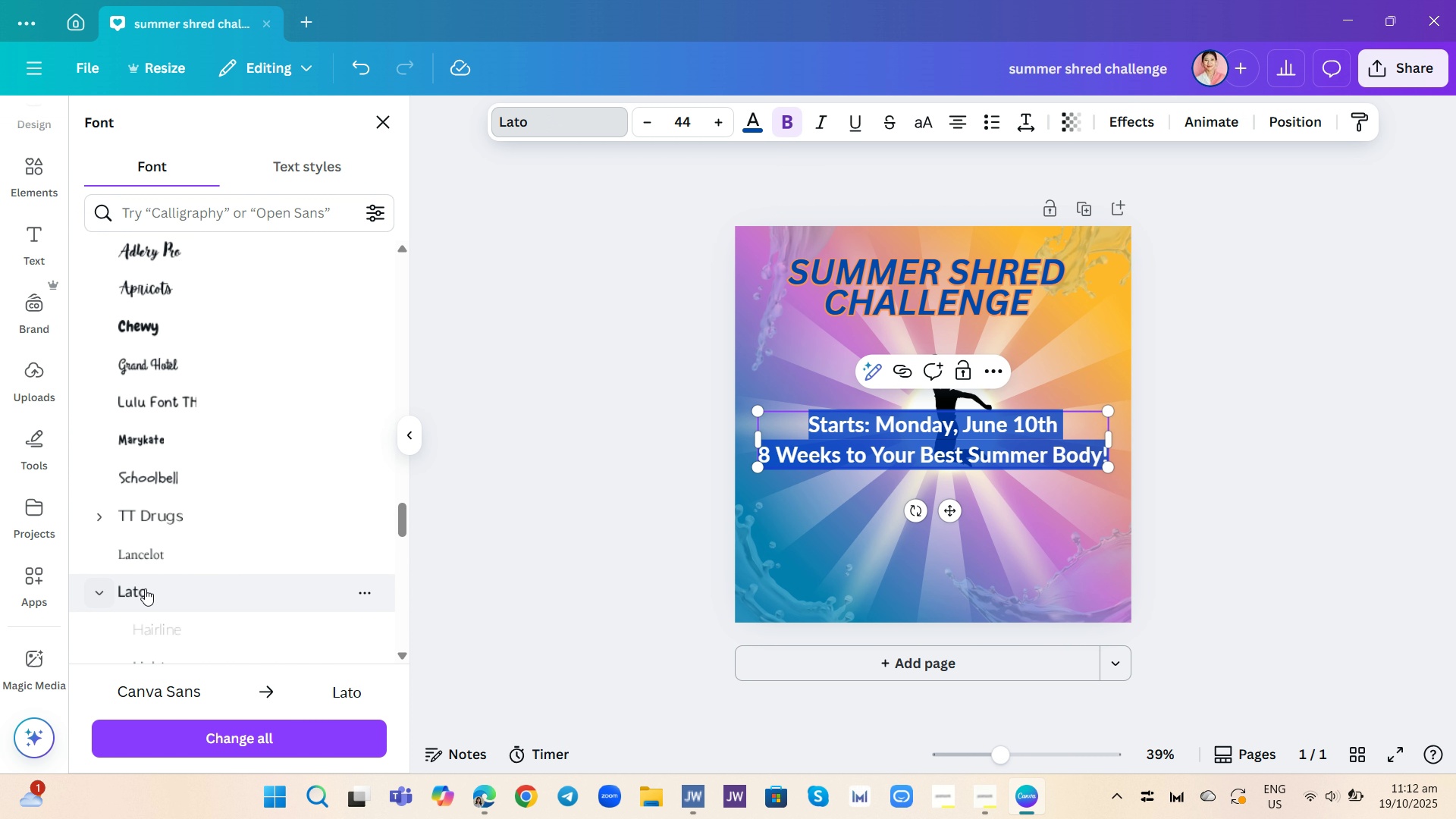 
scroll: coordinate [184, 579], scroll_direction: down, amount: 1.0
 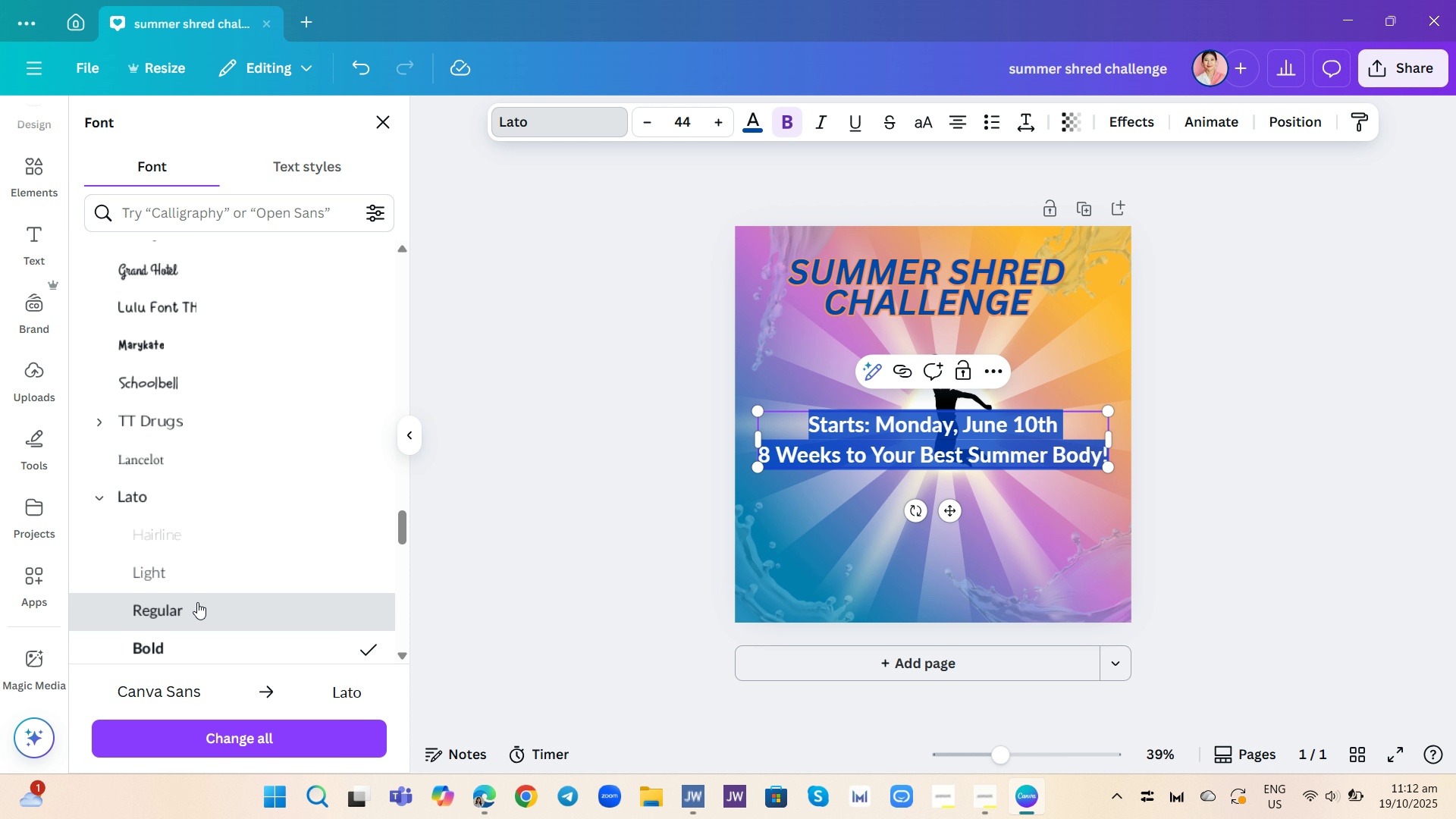 
left_click([197, 602])
 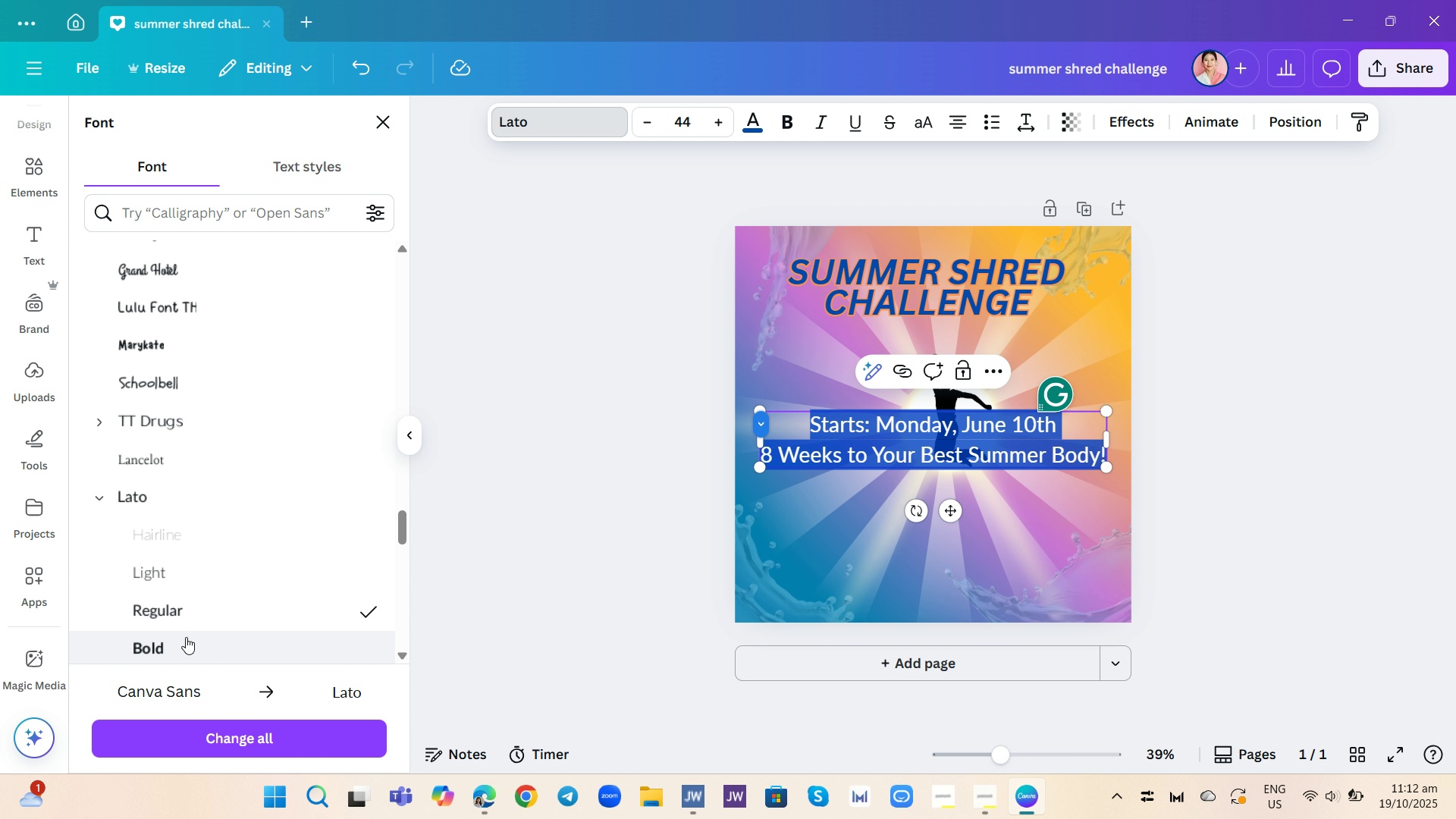 
left_click([185, 639])
 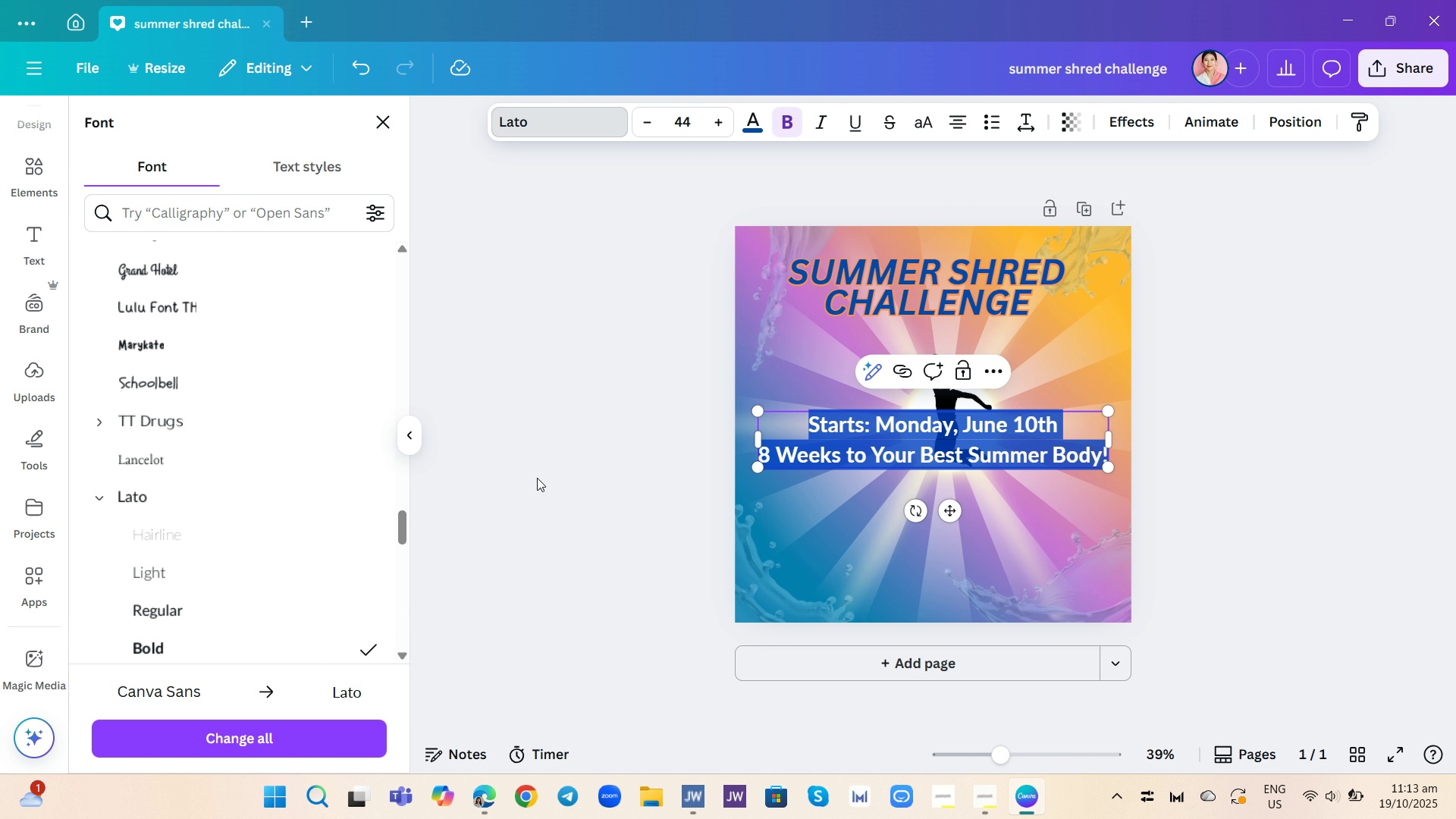 
left_click([537, 478])
 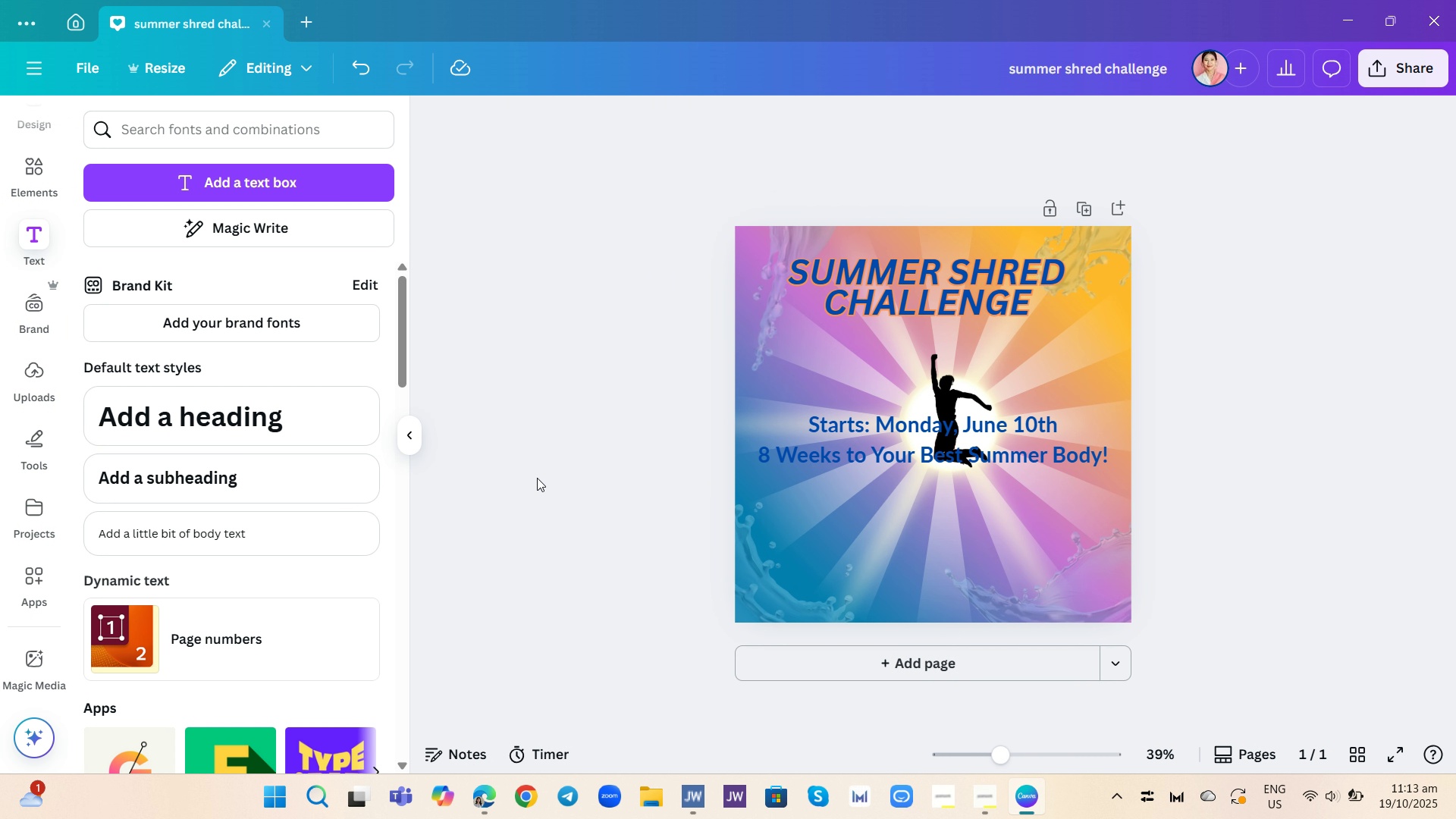 
left_click([537, 478])
 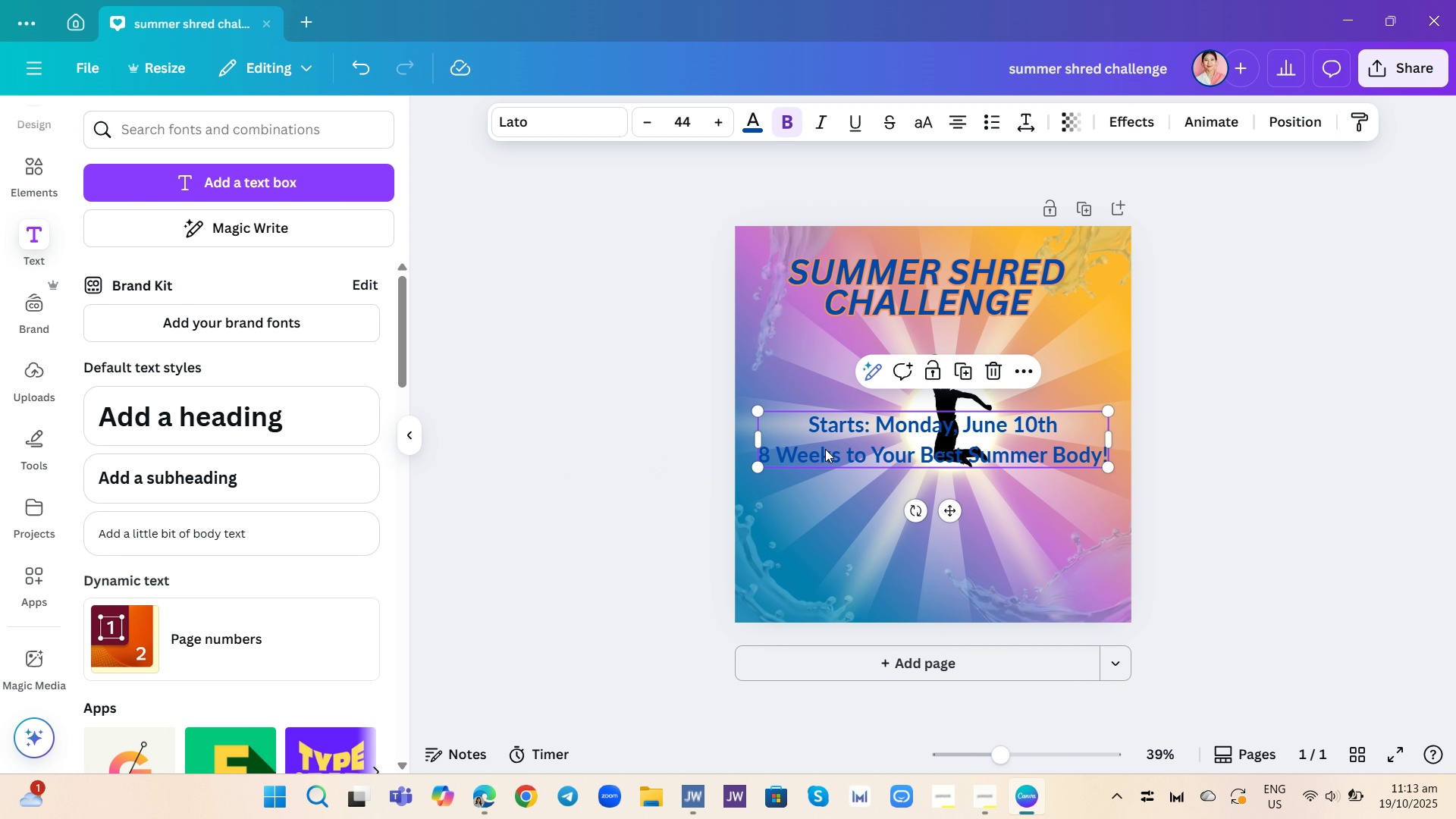 
left_click([825, 449])
 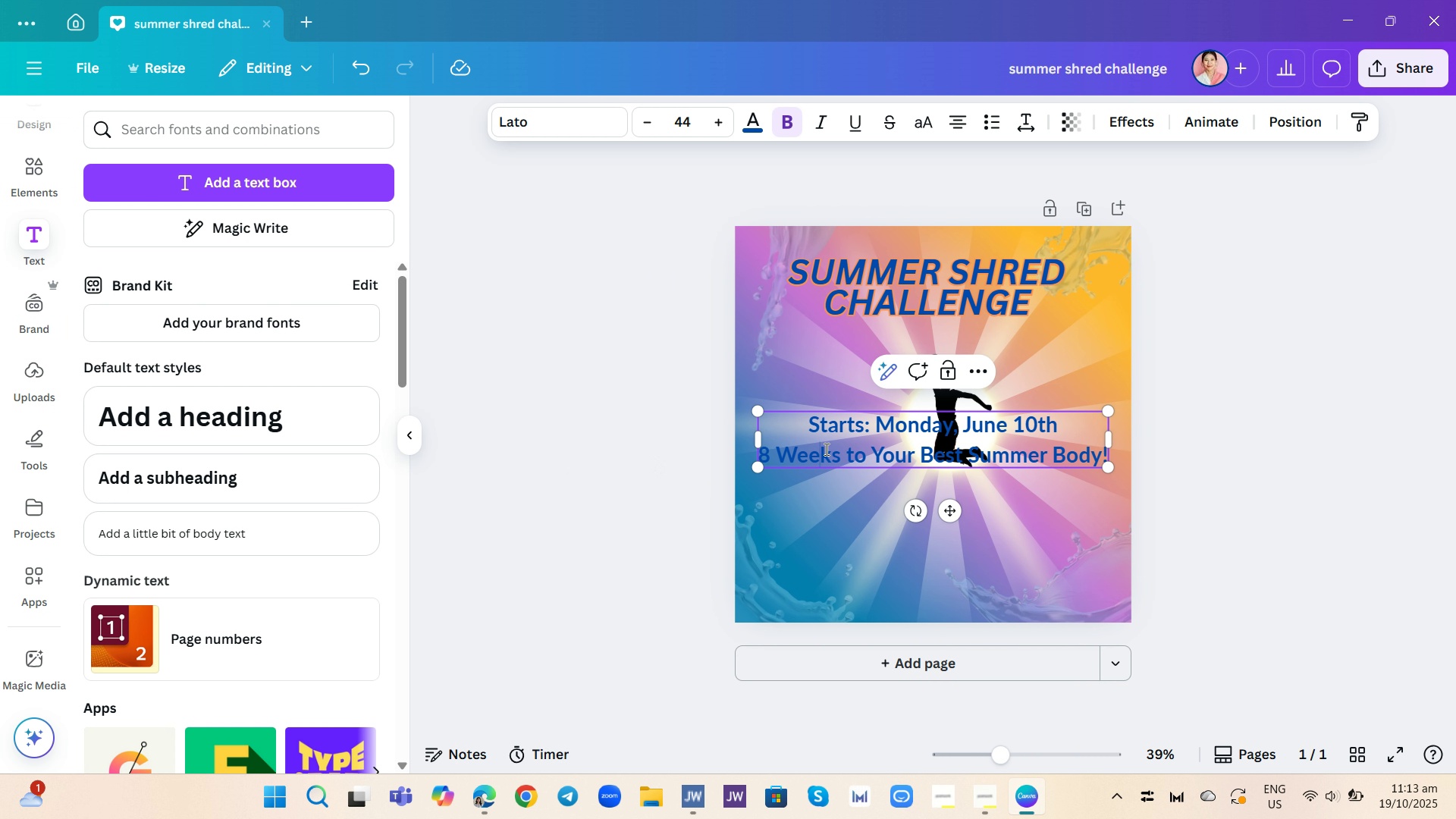 
double_click([825, 449])
 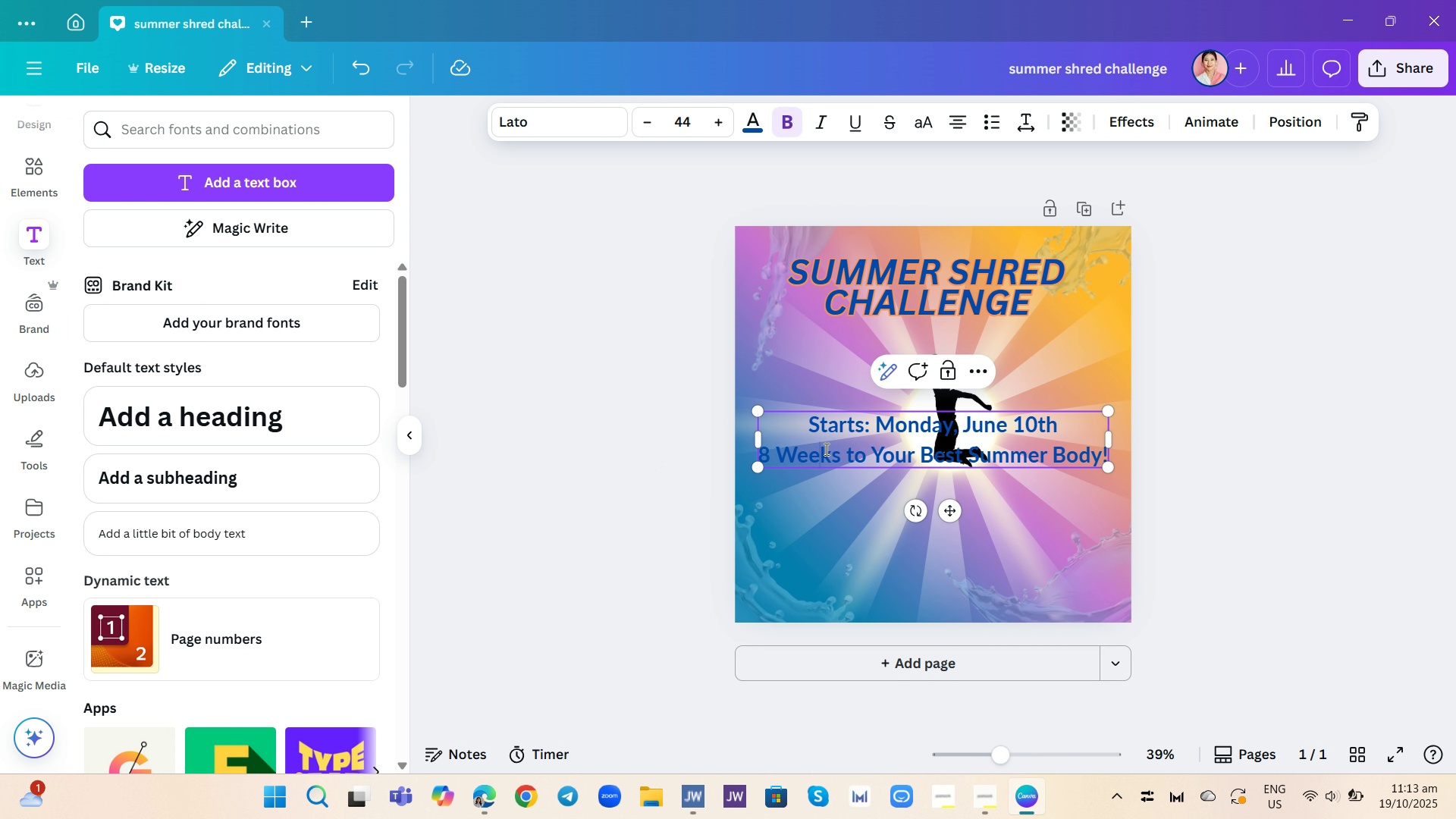 
double_click([825, 449])
 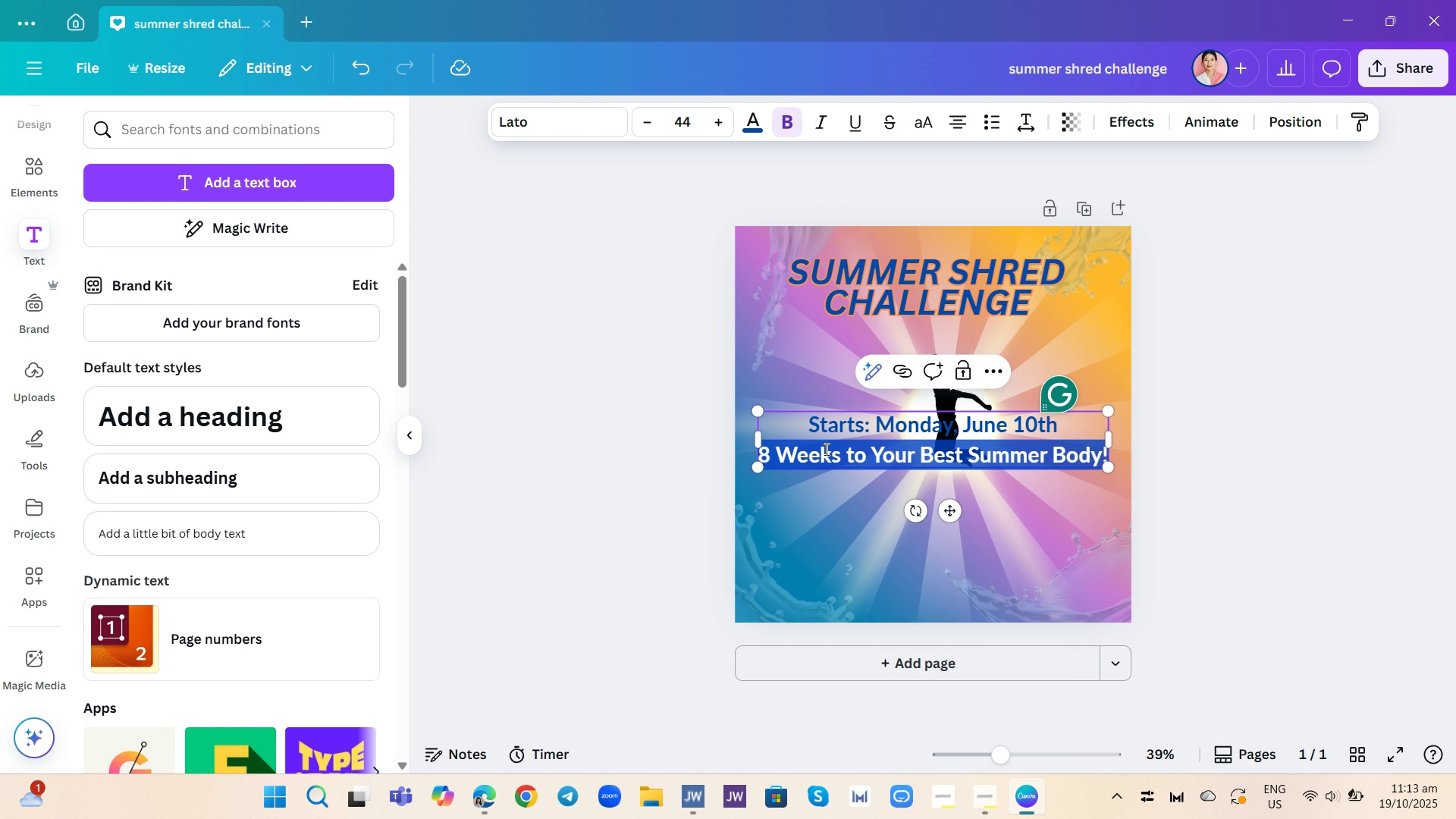 
triple_click([825, 449])
 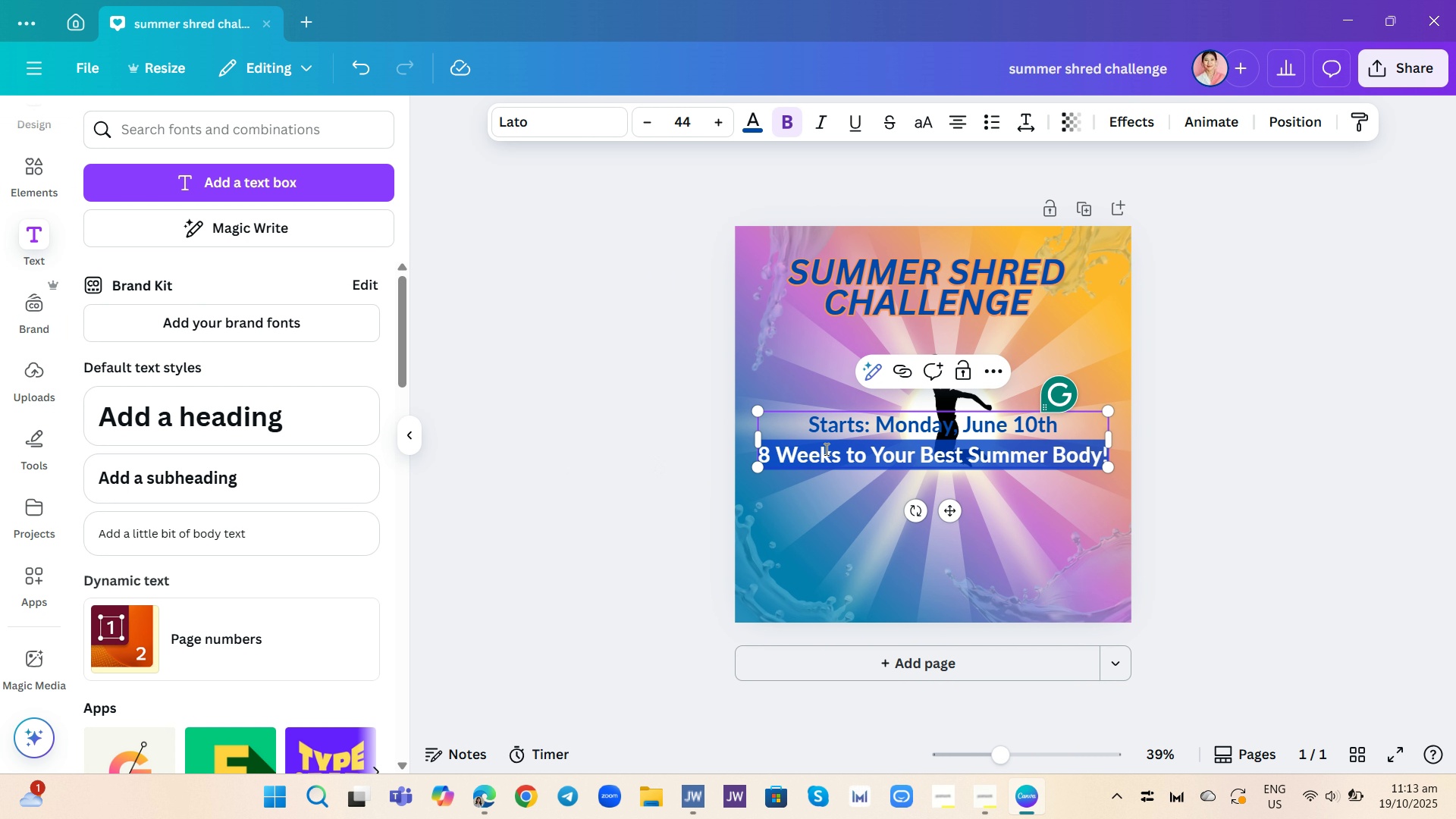 
key(Control+A)
 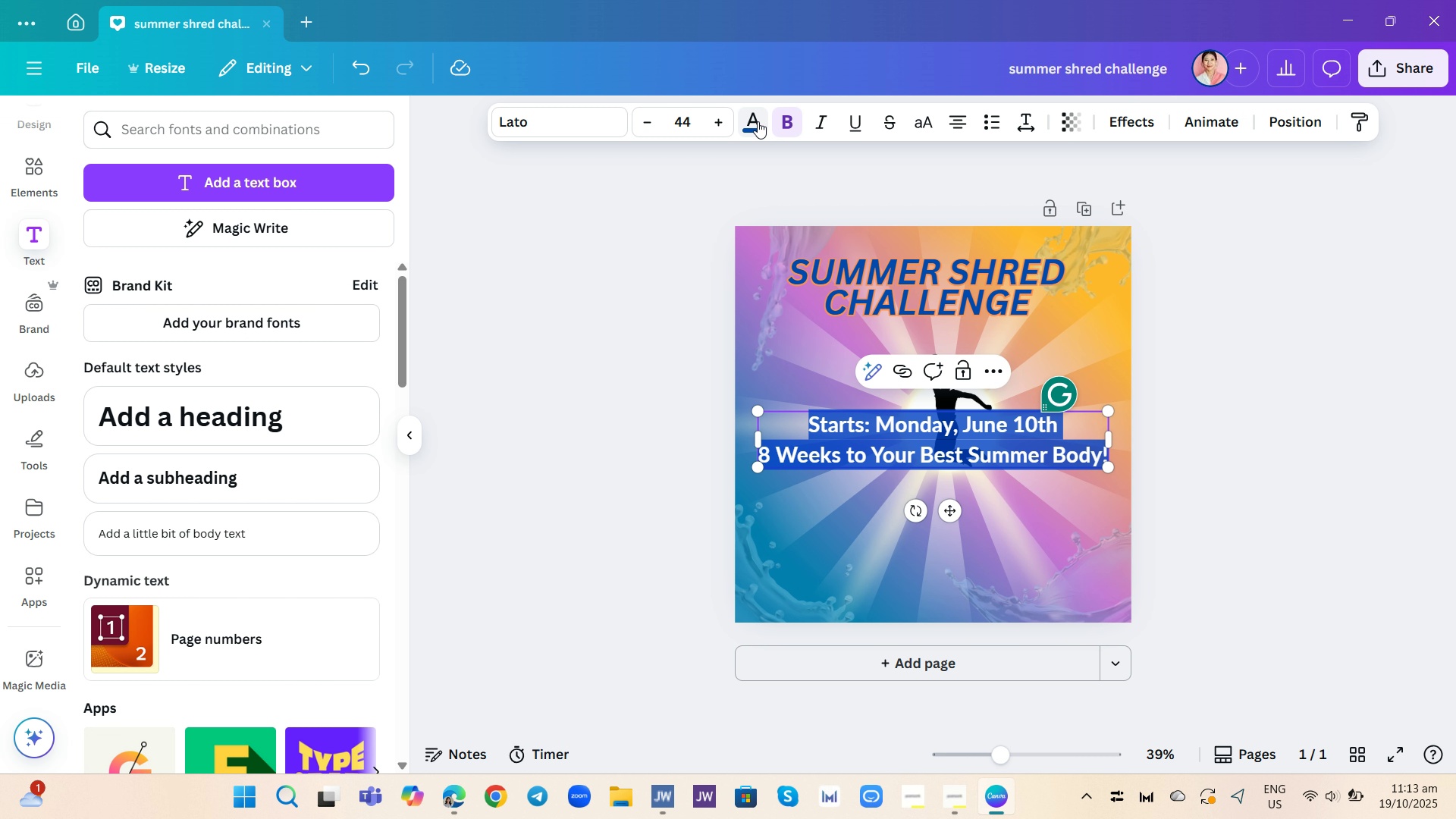 
left_click([758, 121])
 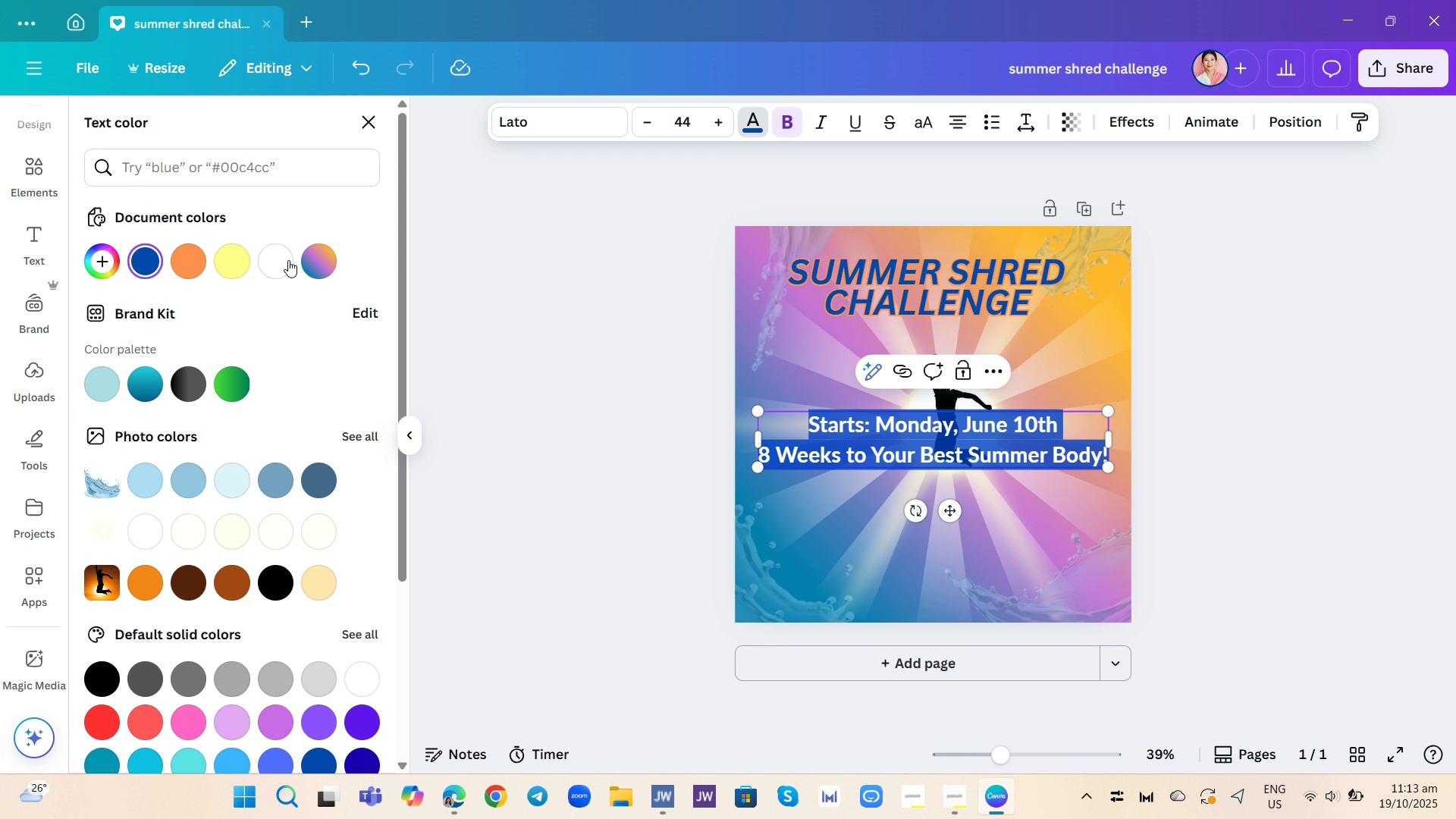 
left_click([284, 259])
 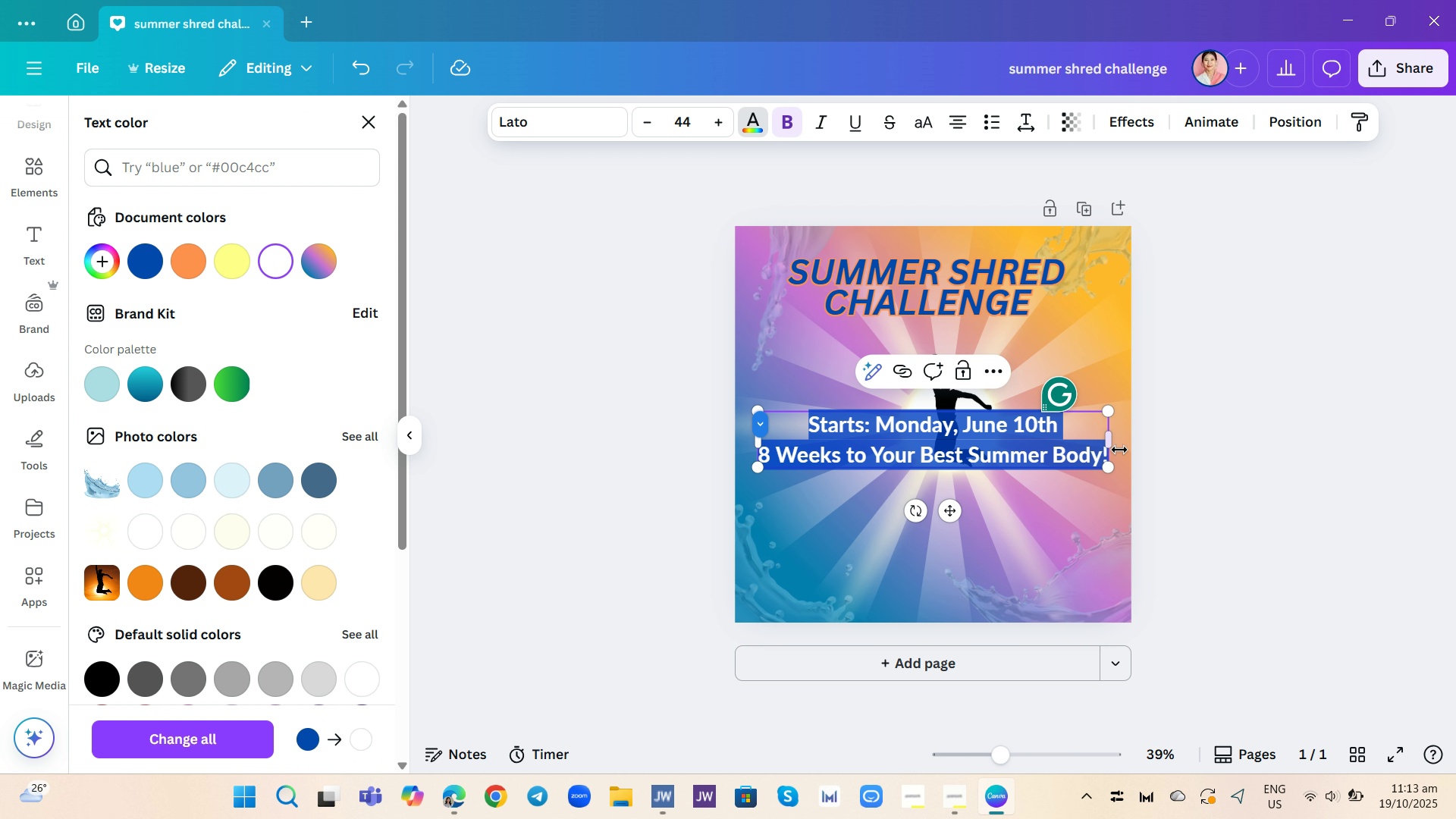 
left_click([1172, 466])
 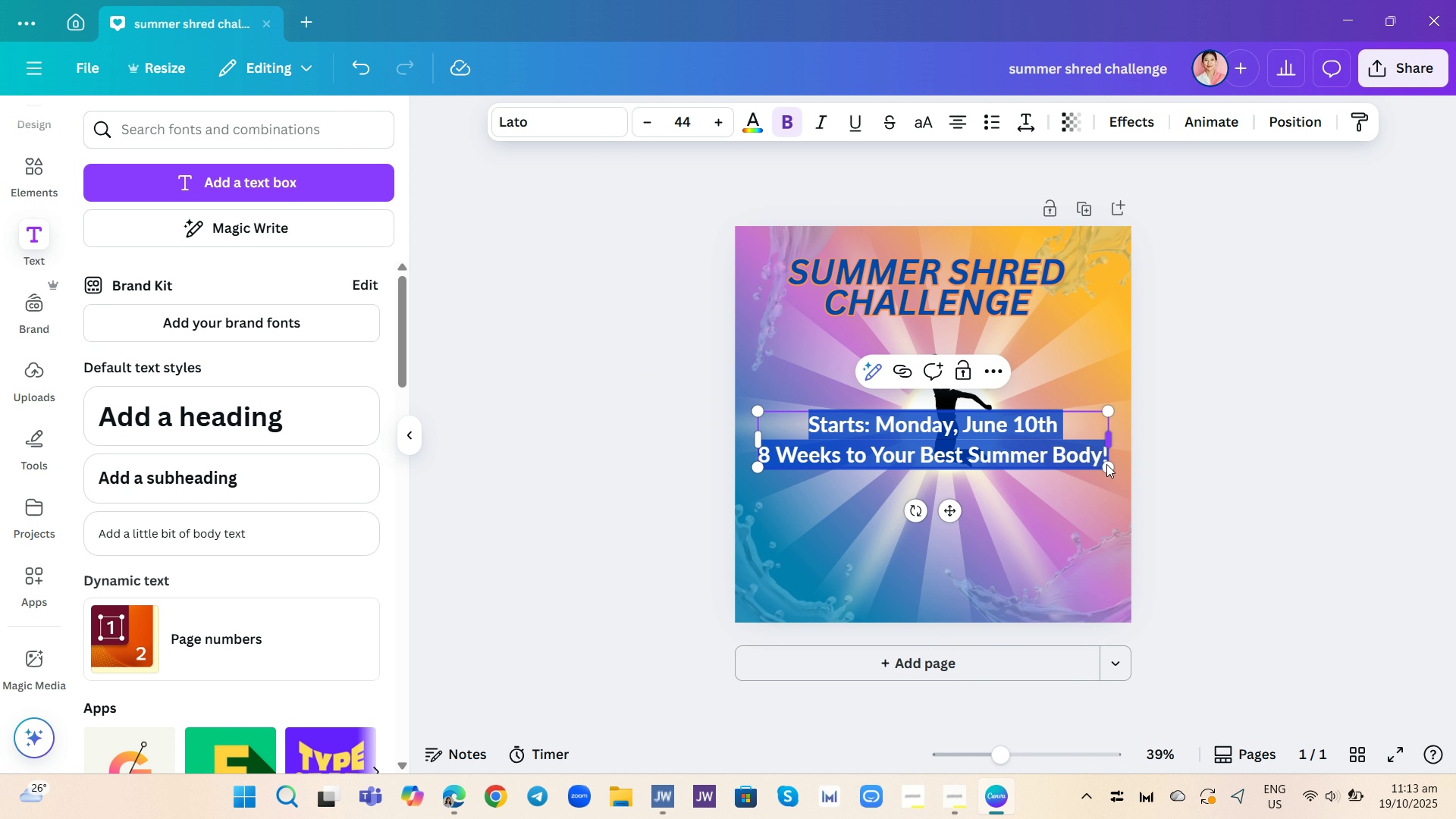 
left_click_drag(start_coordinate=[1105, 467], to_coordinate=[1056, 431])
 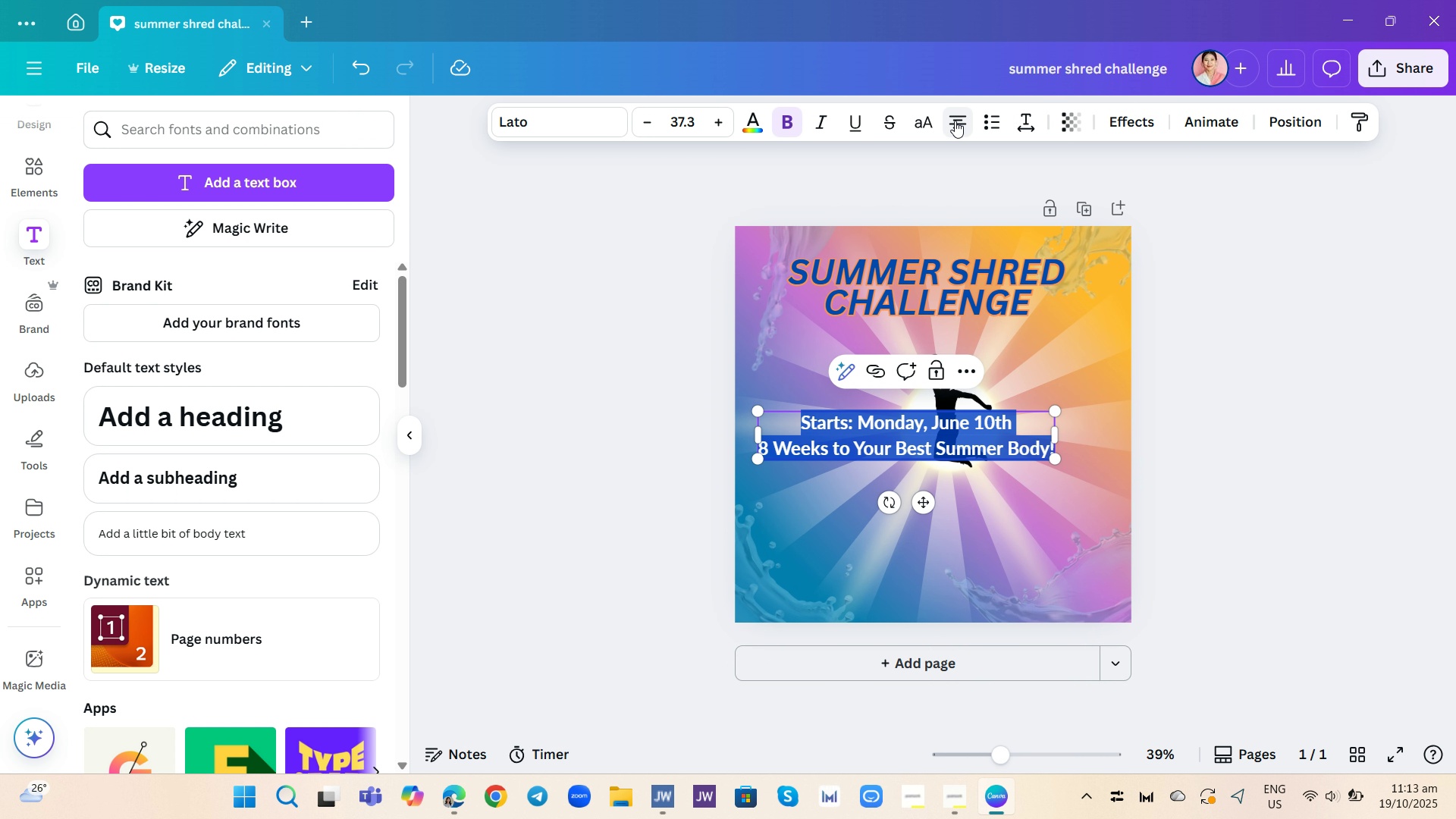 
left_click([955, 121])
 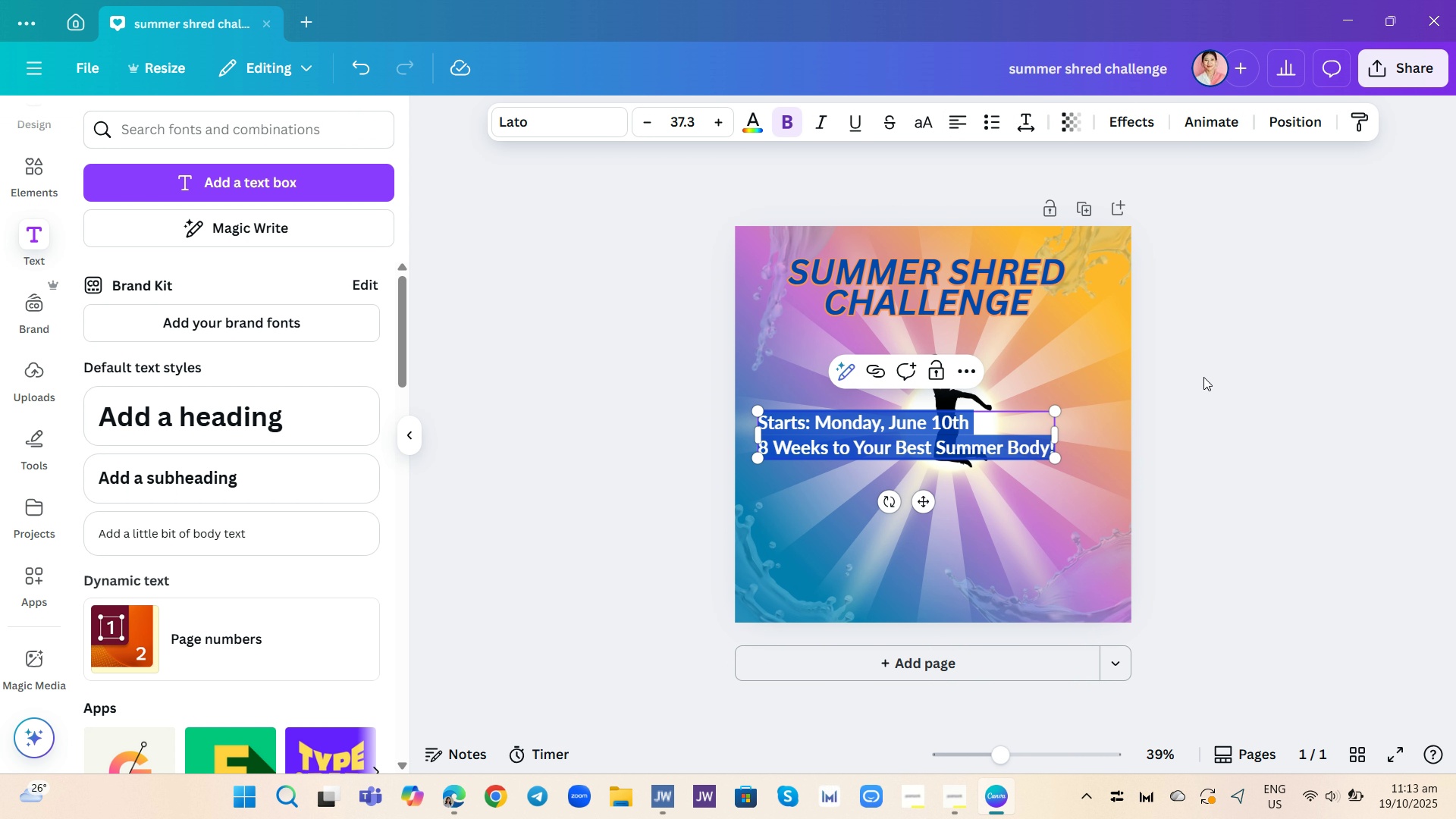 
left_click([1204, 377])
 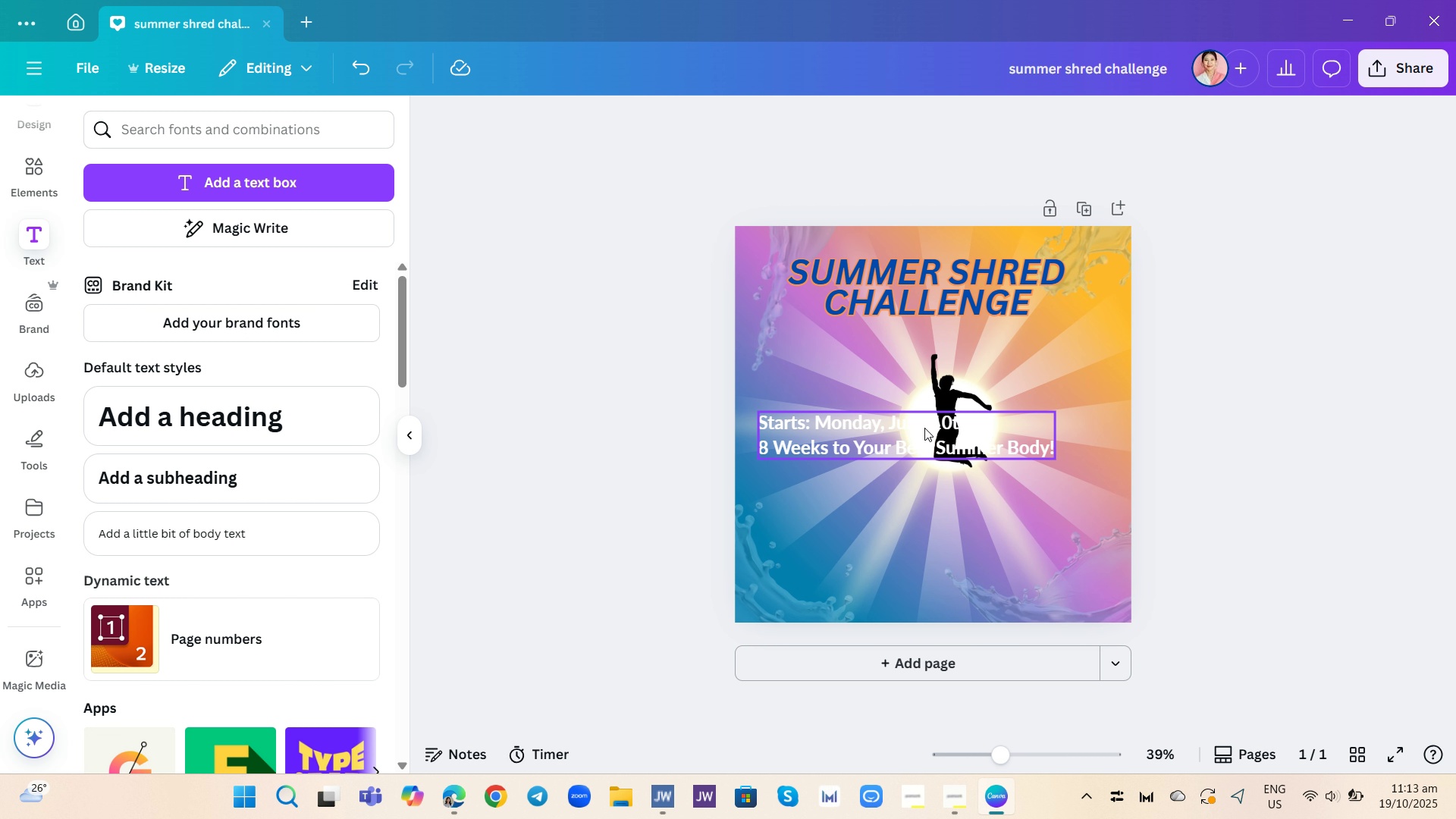 
left_click_drag(start_coordinate=[924, 428], to_coordinate=[959, 494])
 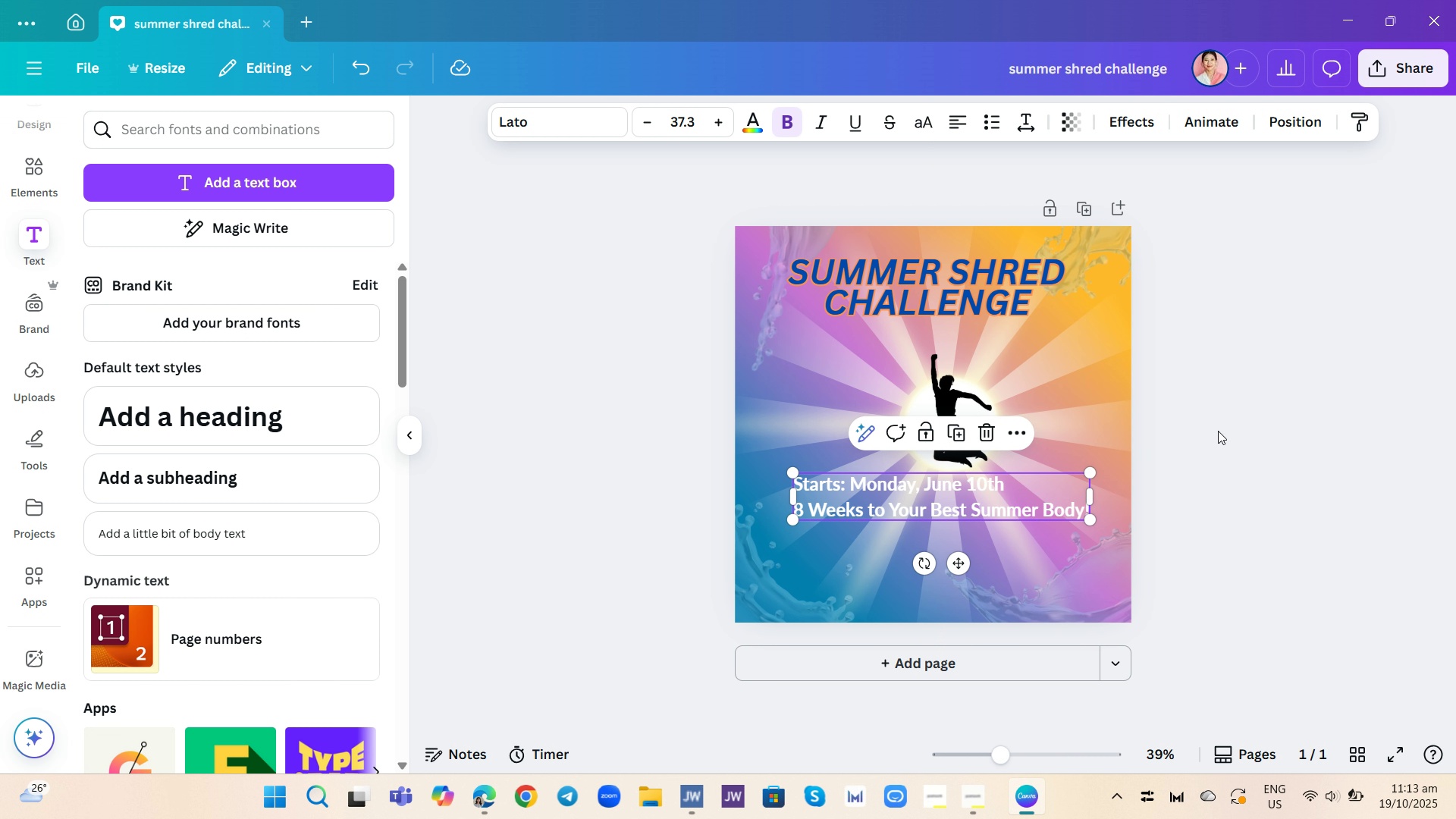 
left_click([1218, 431])
 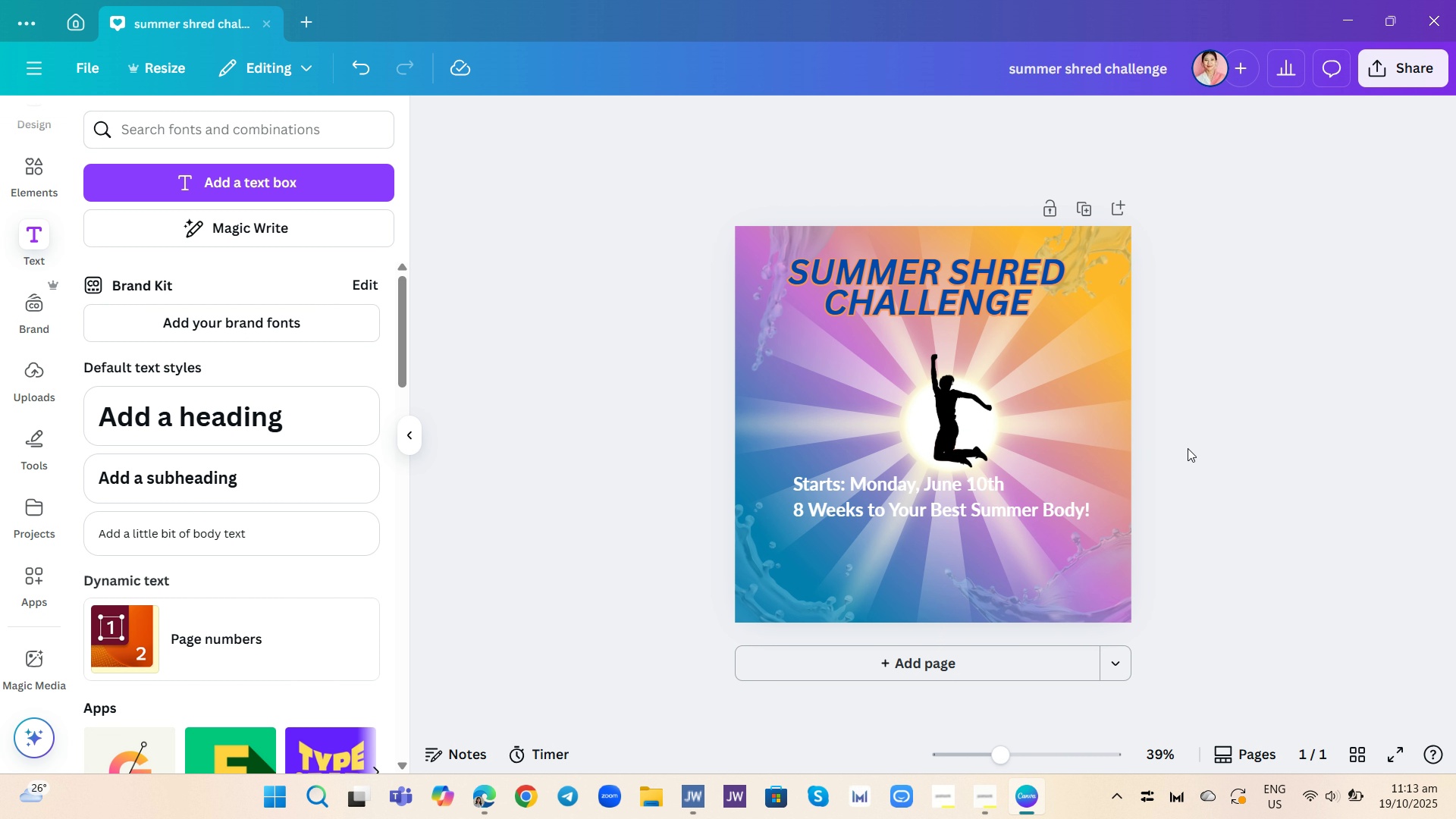 
wait(5.38)
 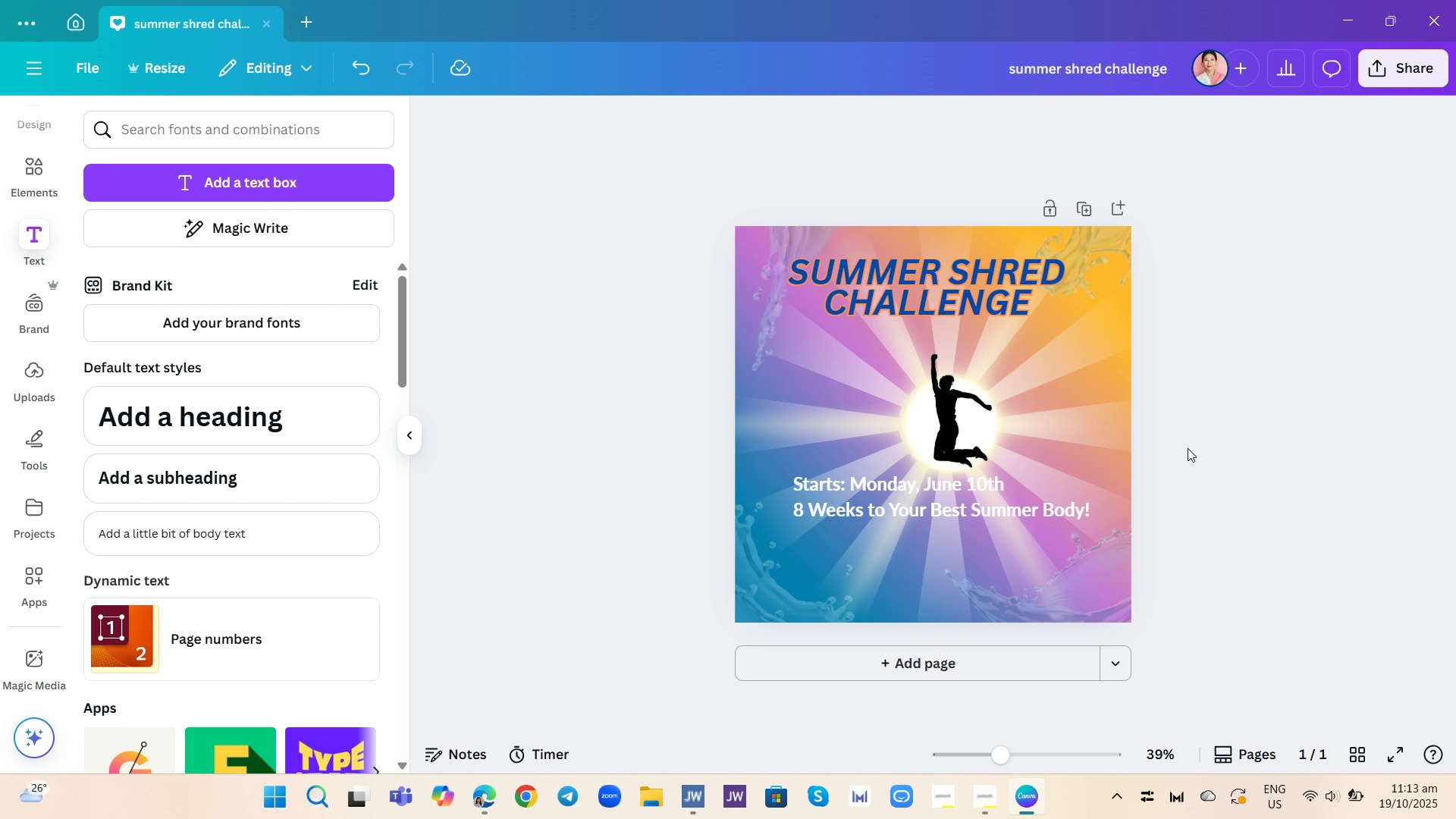 
mouse_move([1119, 291])
 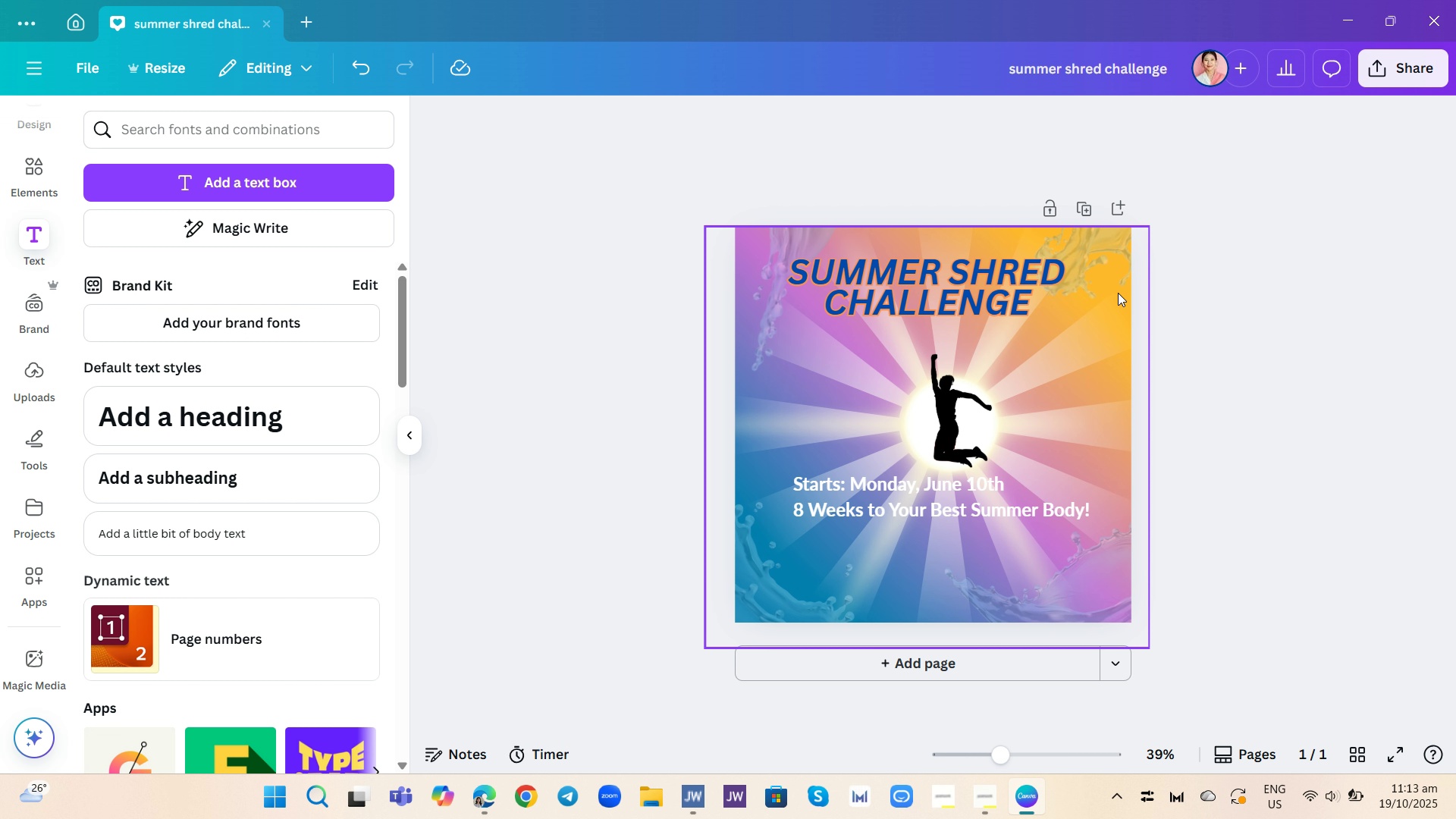 
mouse_move([1109, 307])
 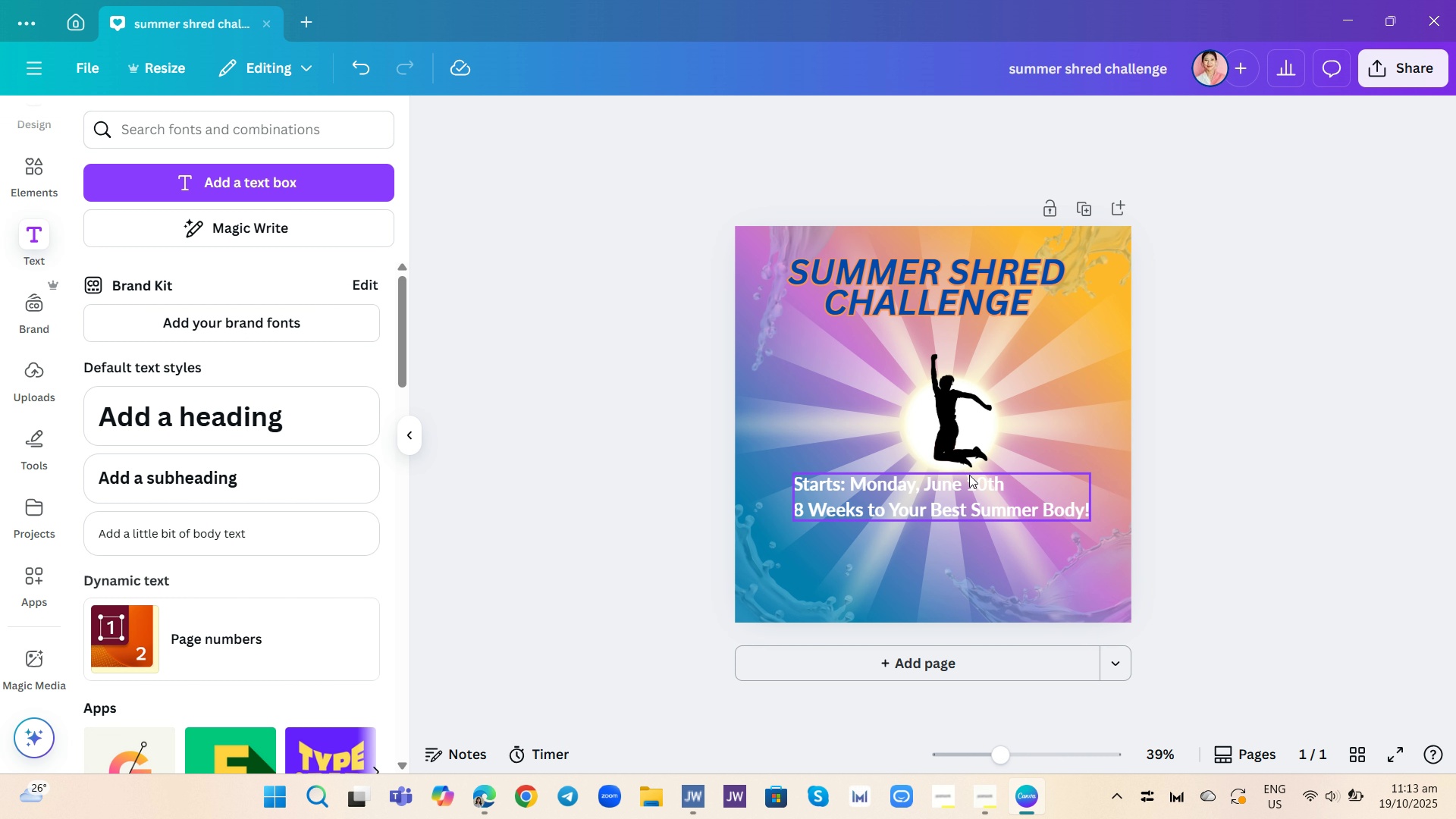 
left_click_drag(start_coordinate=[971, 484], to_coordinate=[983, 483])
 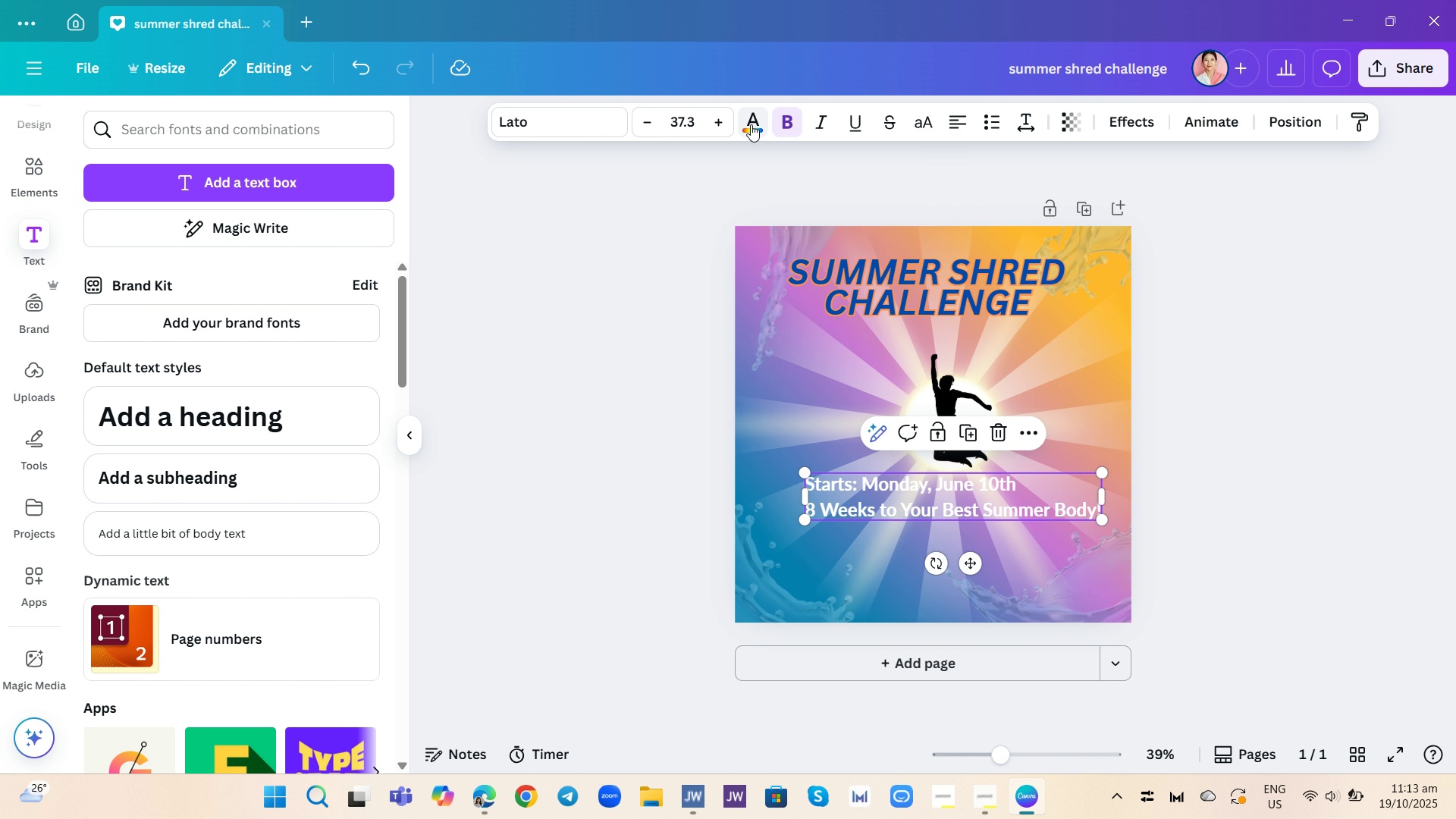 
left_click([751, 124])
 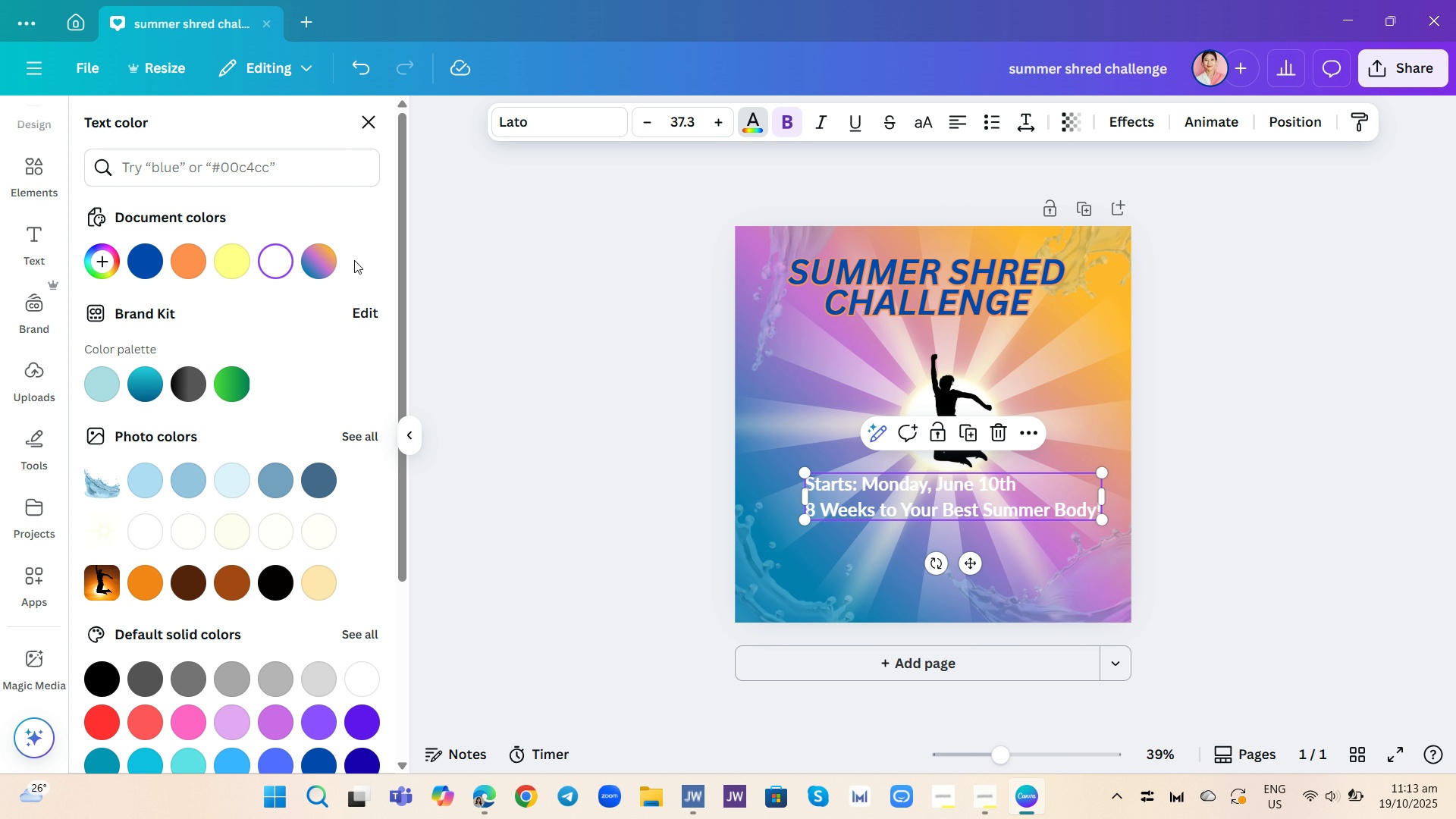 
mouse_move([305, 265])
 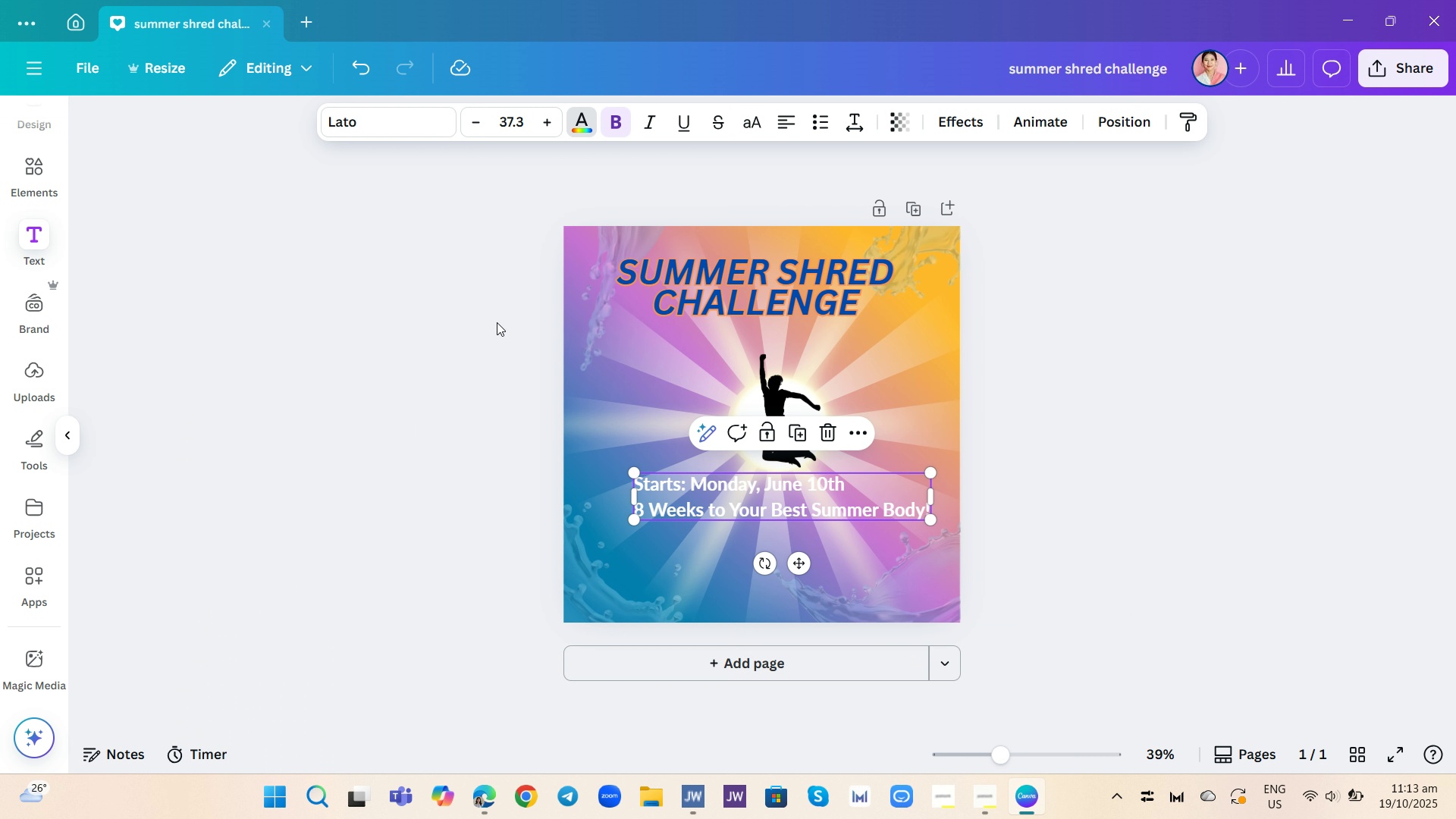 
left_click([497, 322])
 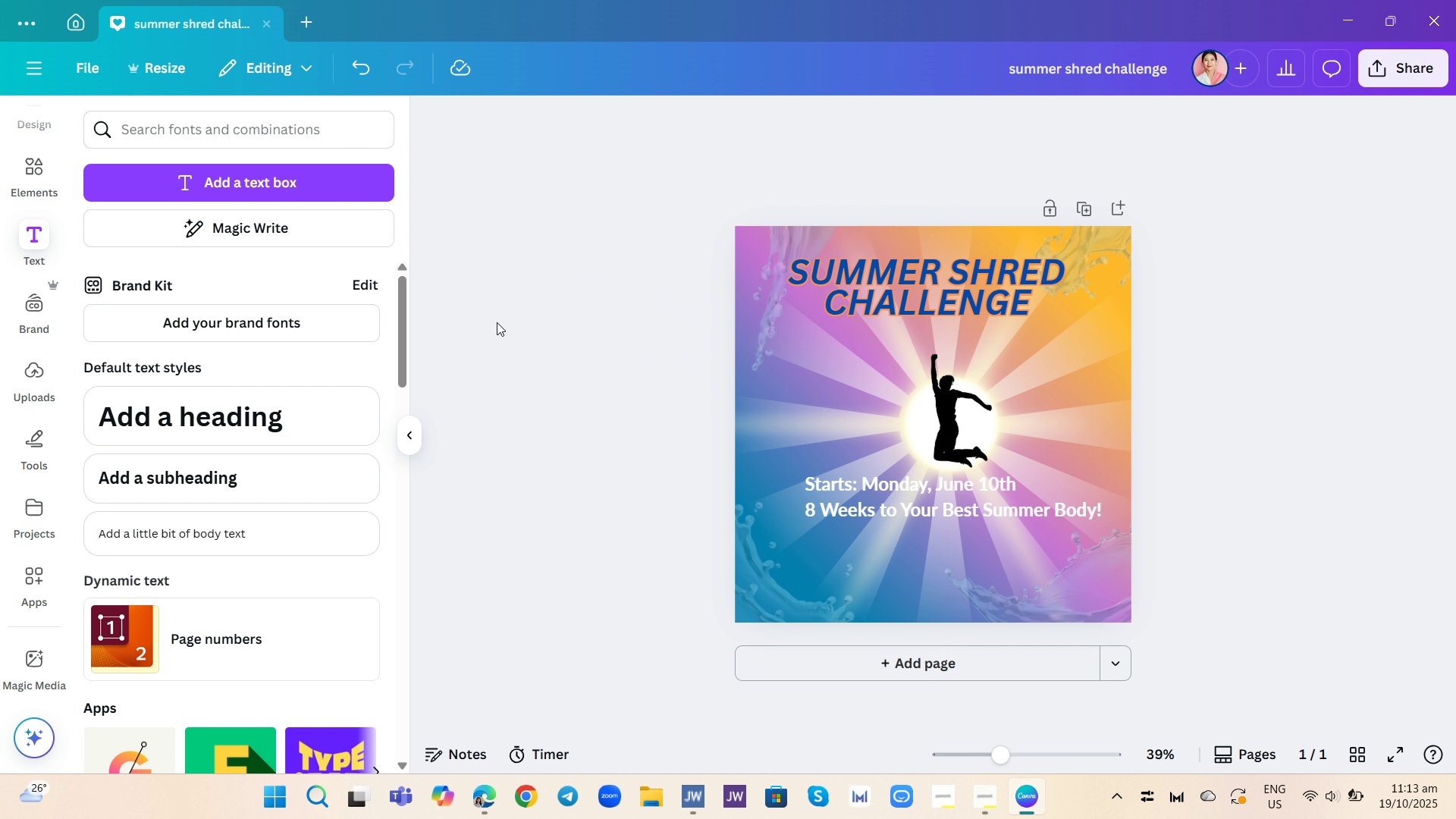 
left_click([497, 322])
 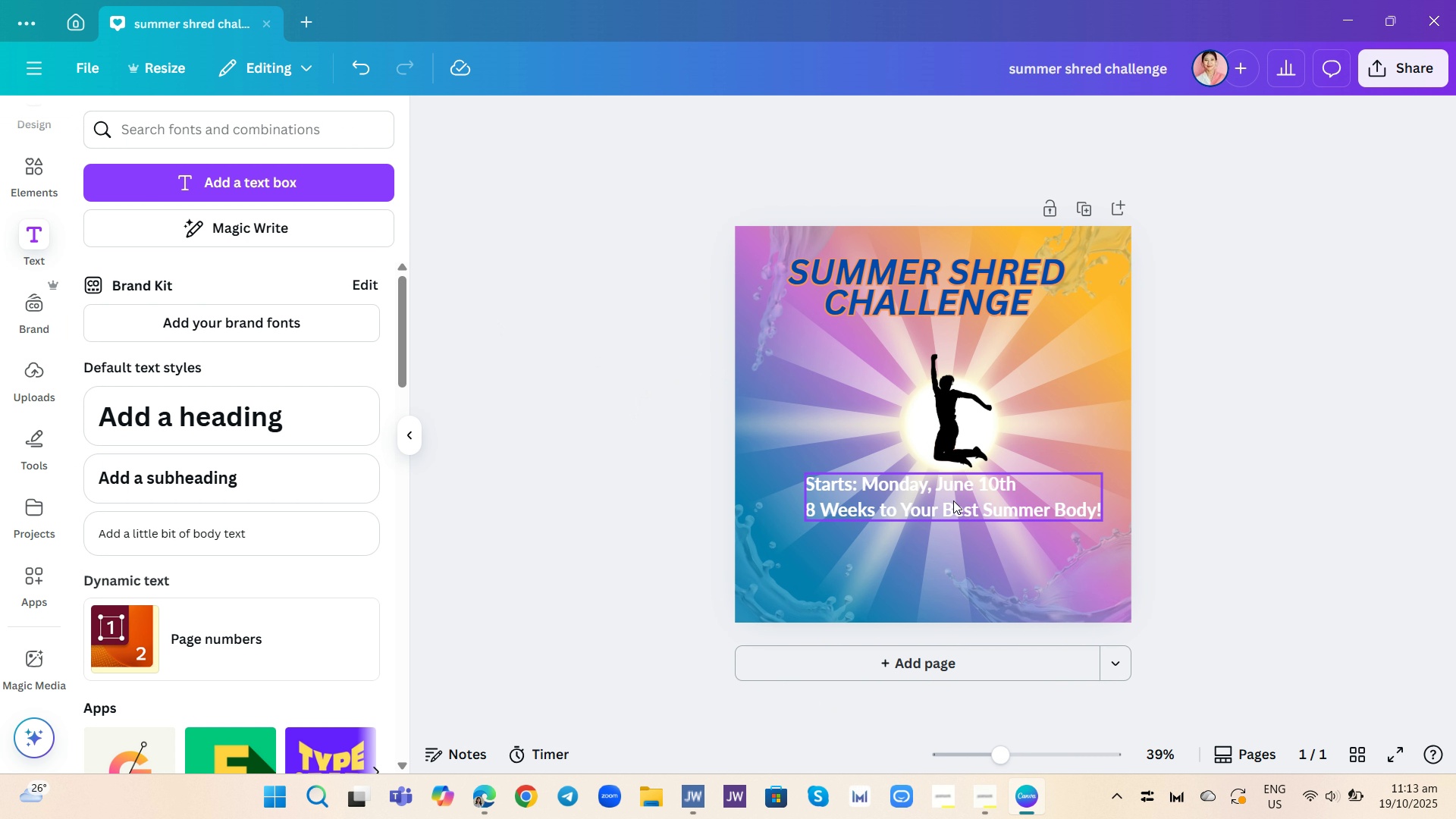 
left_click([953, 500])
 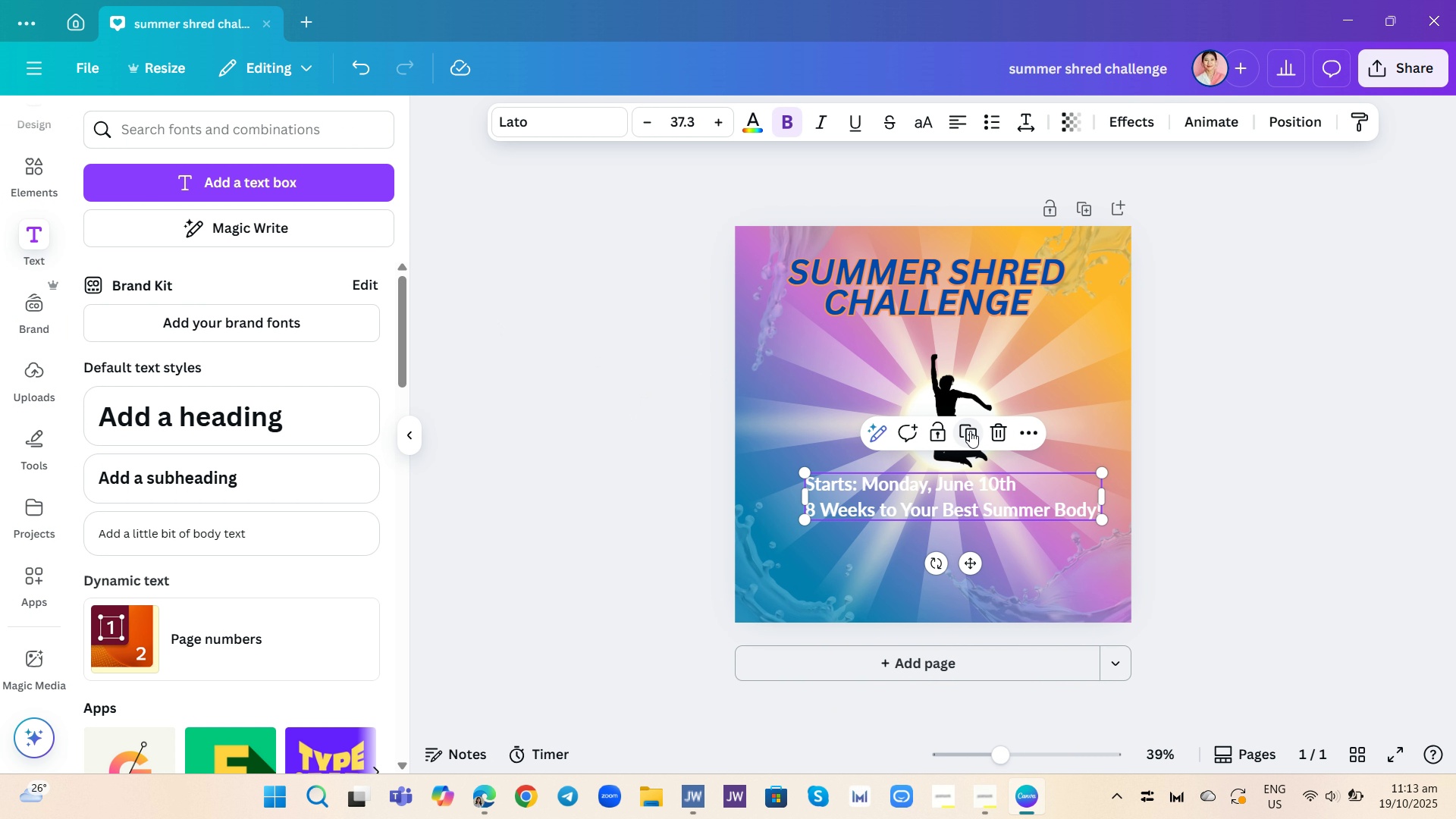 
left_click([970, 431])
 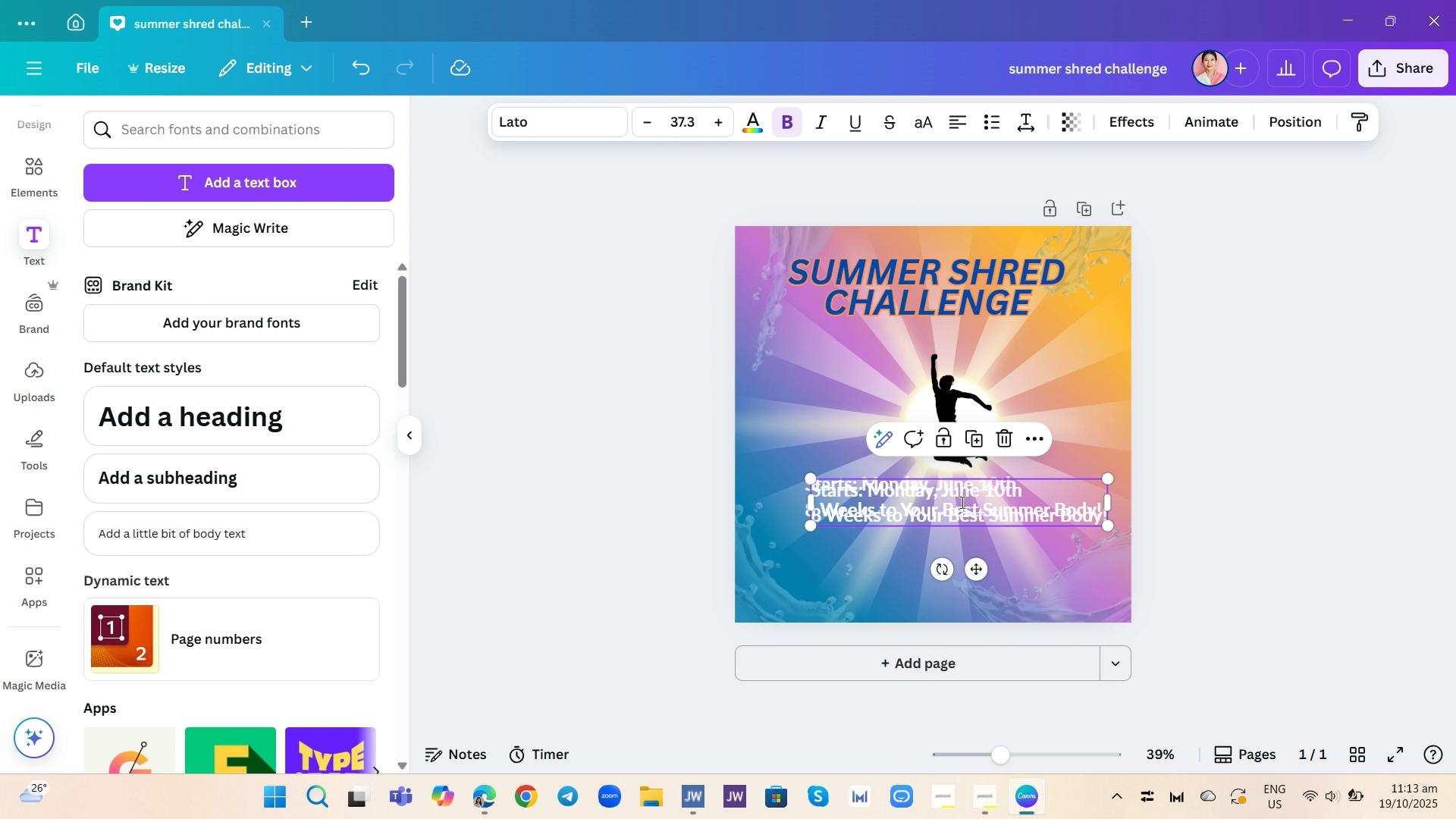 
left_click([961, 502])
 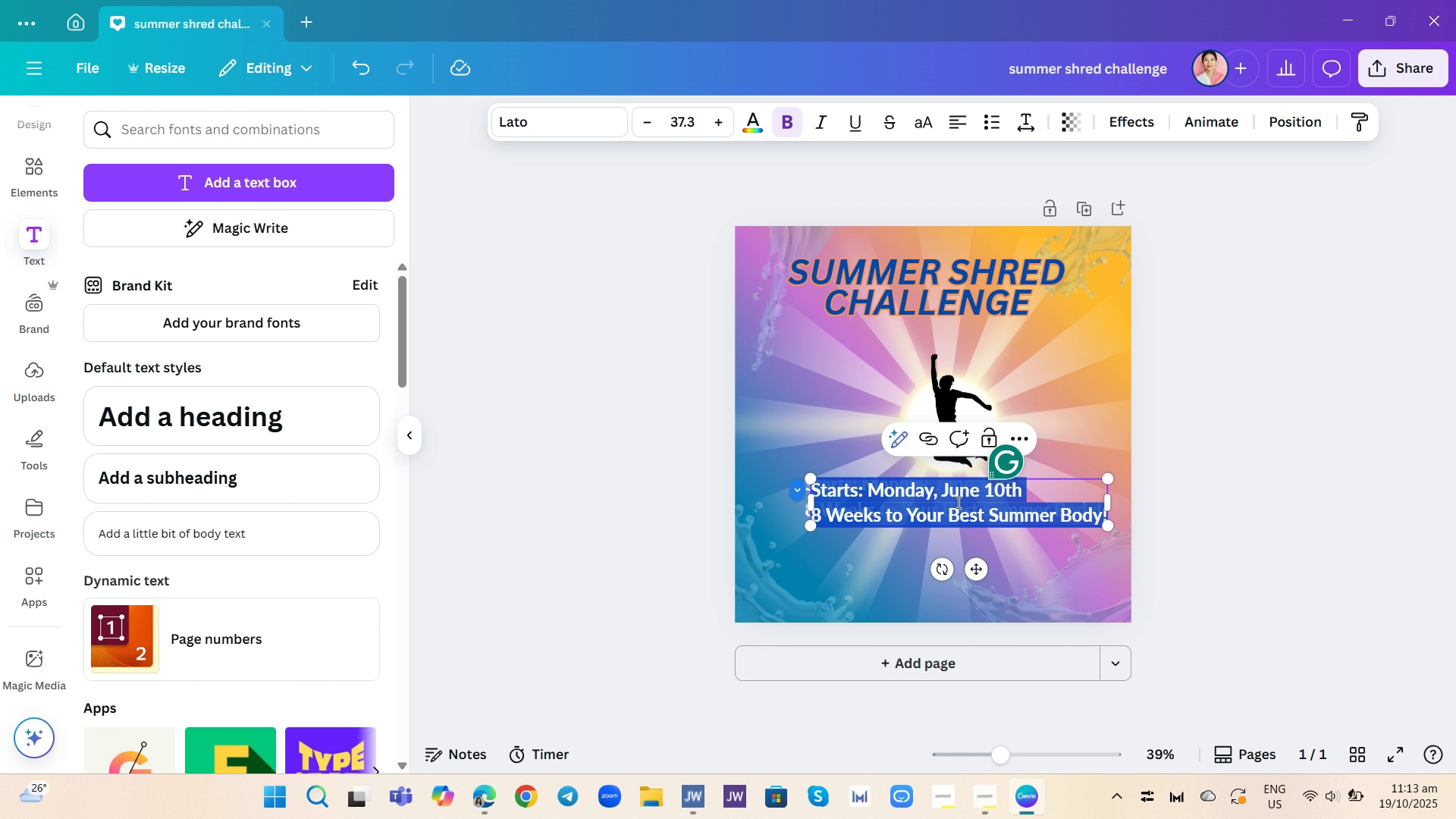 
wait(6.74)
 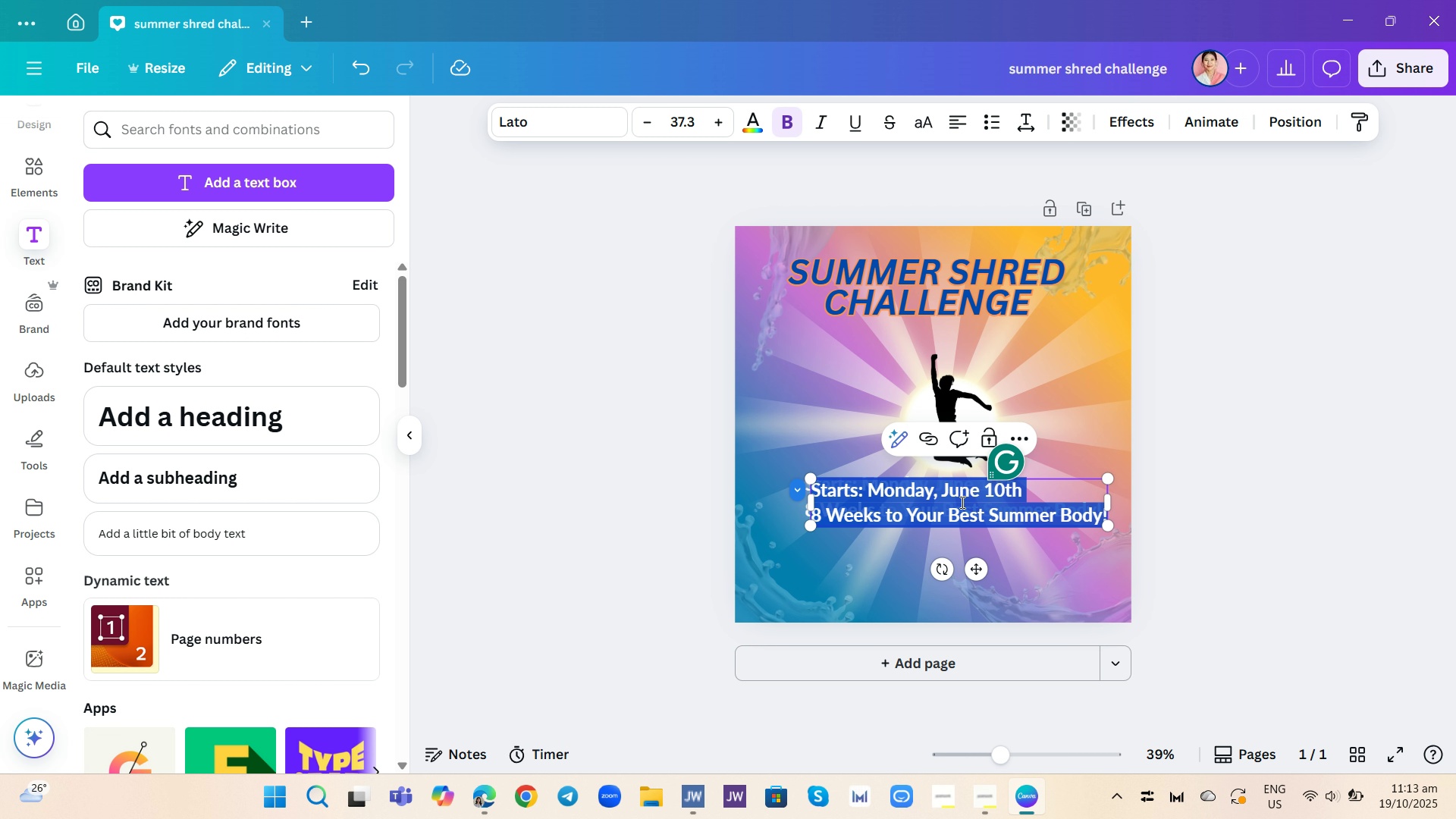 
type(Free)
key(Backspace)
key(Backspace)
key(Backspace)
type(REE for Members )
 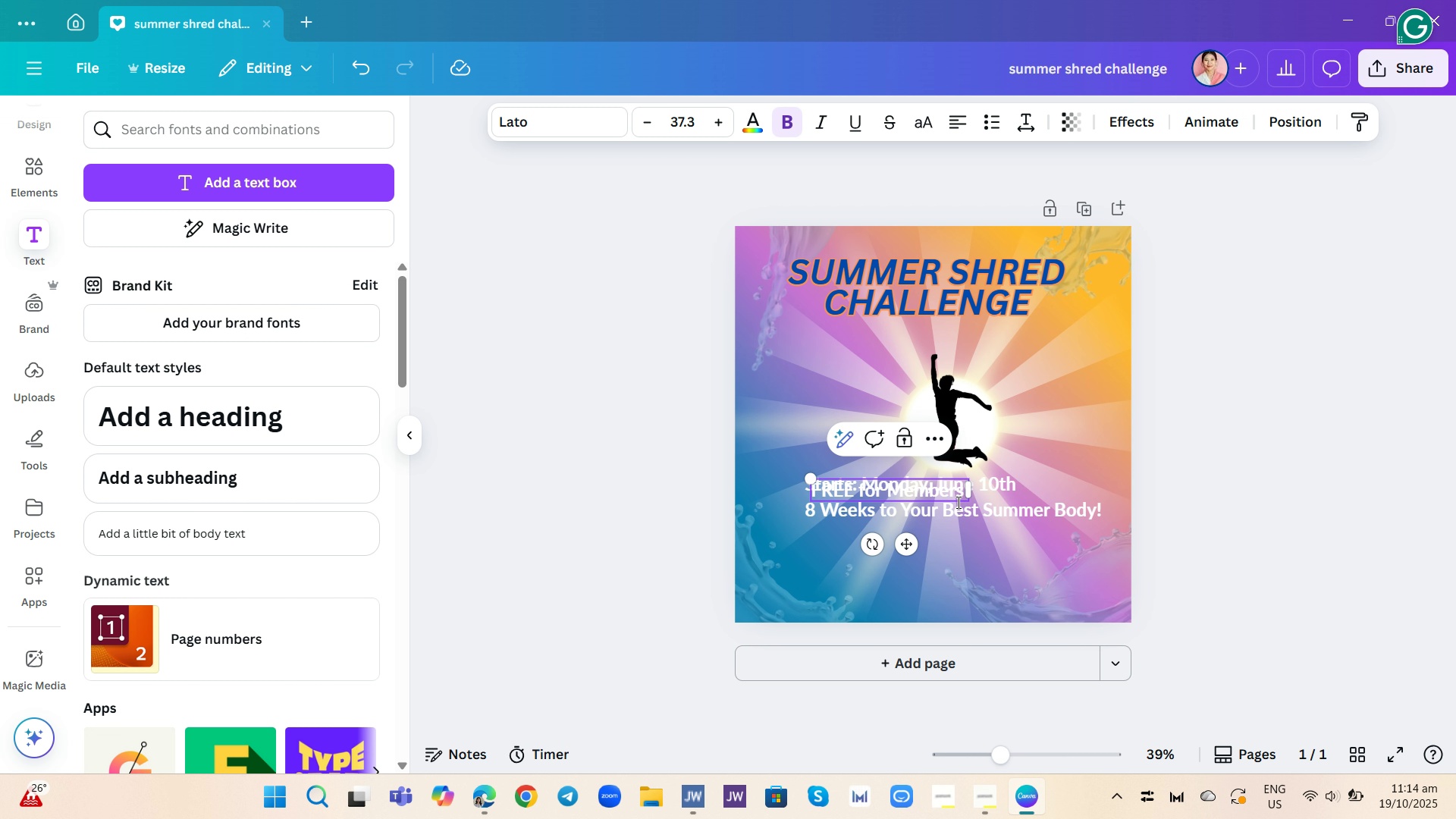 
type(| Nom)
key(Backspace)
type(n-Members: $49)
 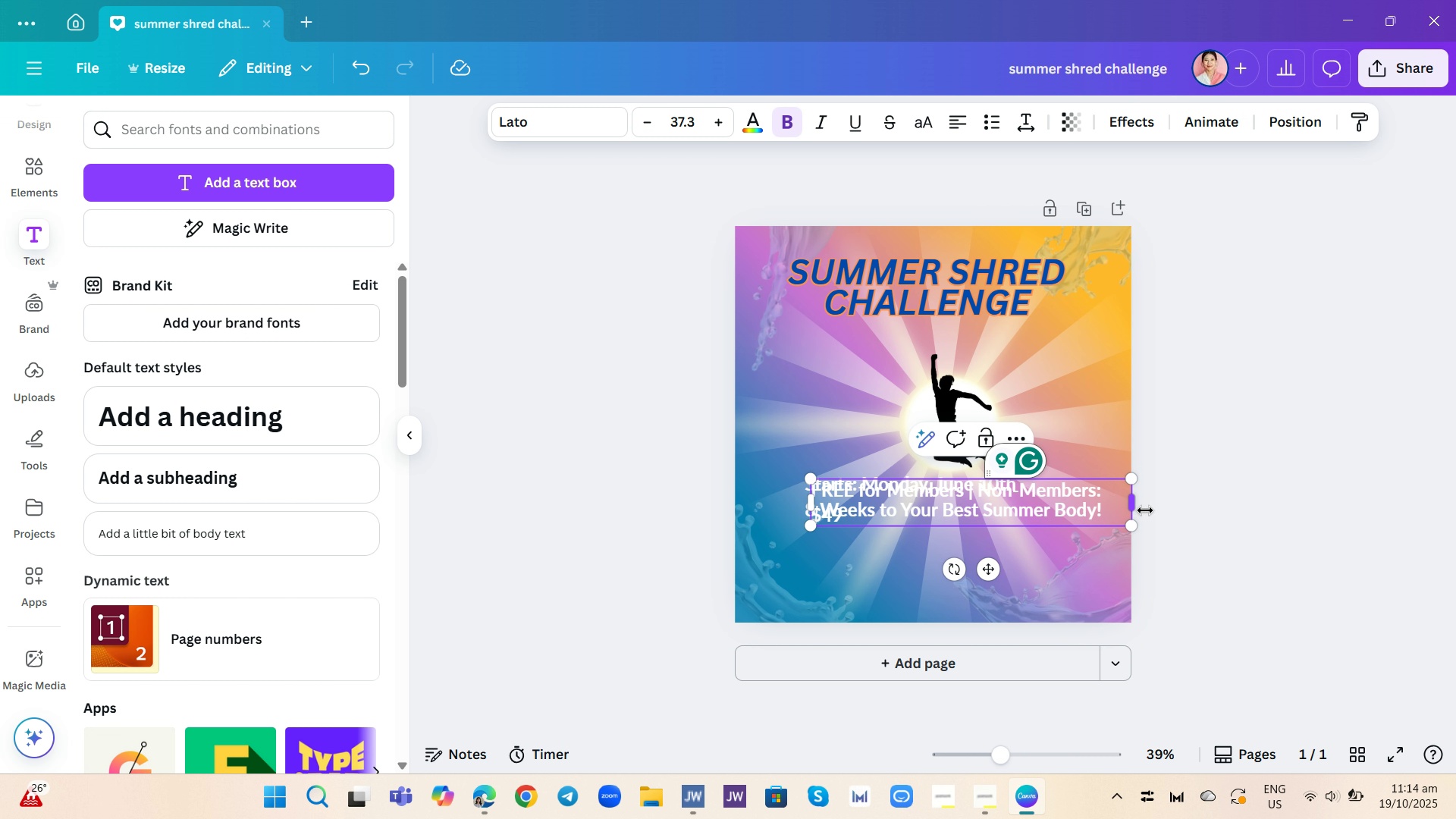 
left_click_drag(start_coordinate=[1133, 528], to_coordinate=[1091, 505])
 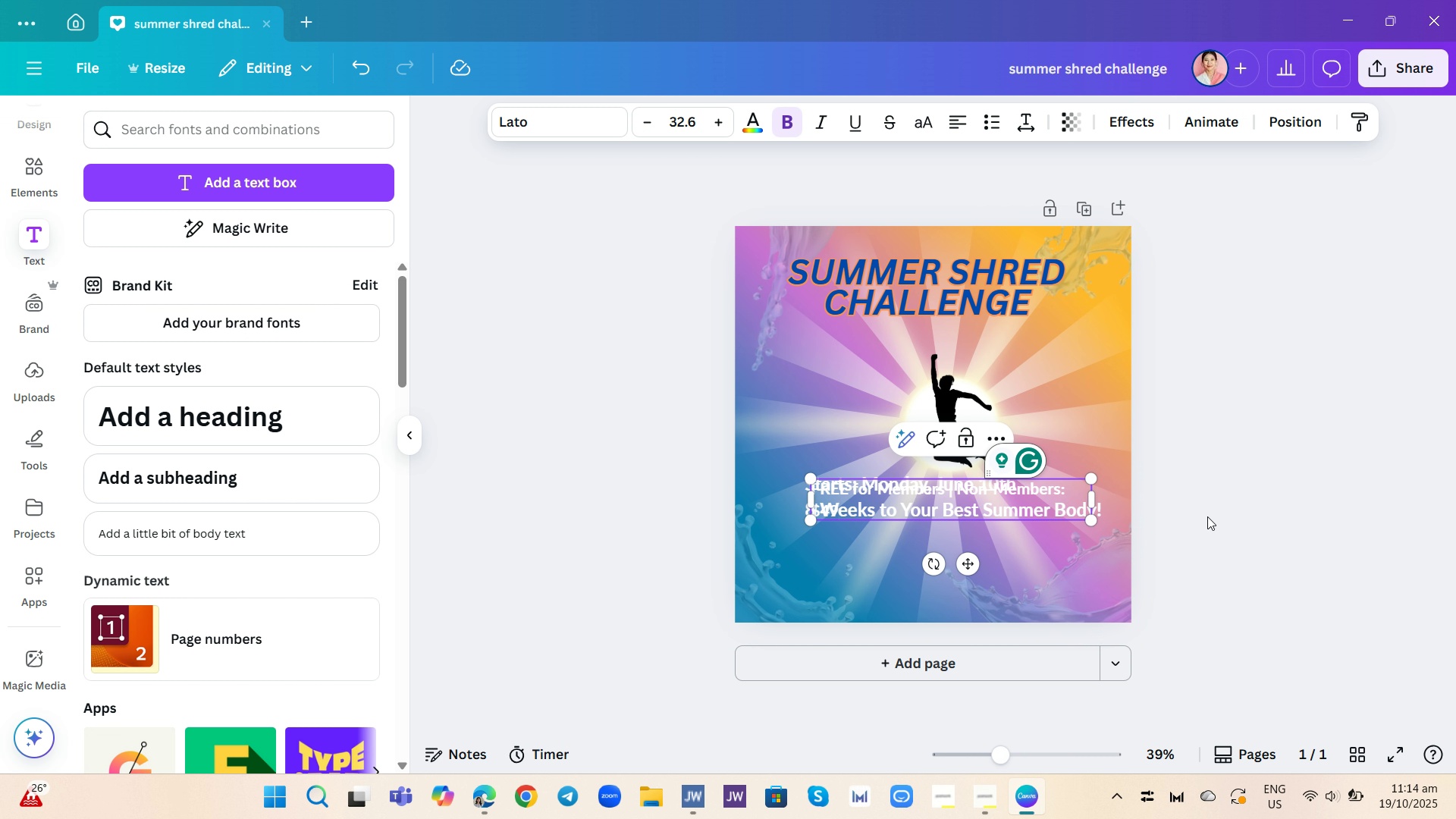 
left_click([1207, 516])
 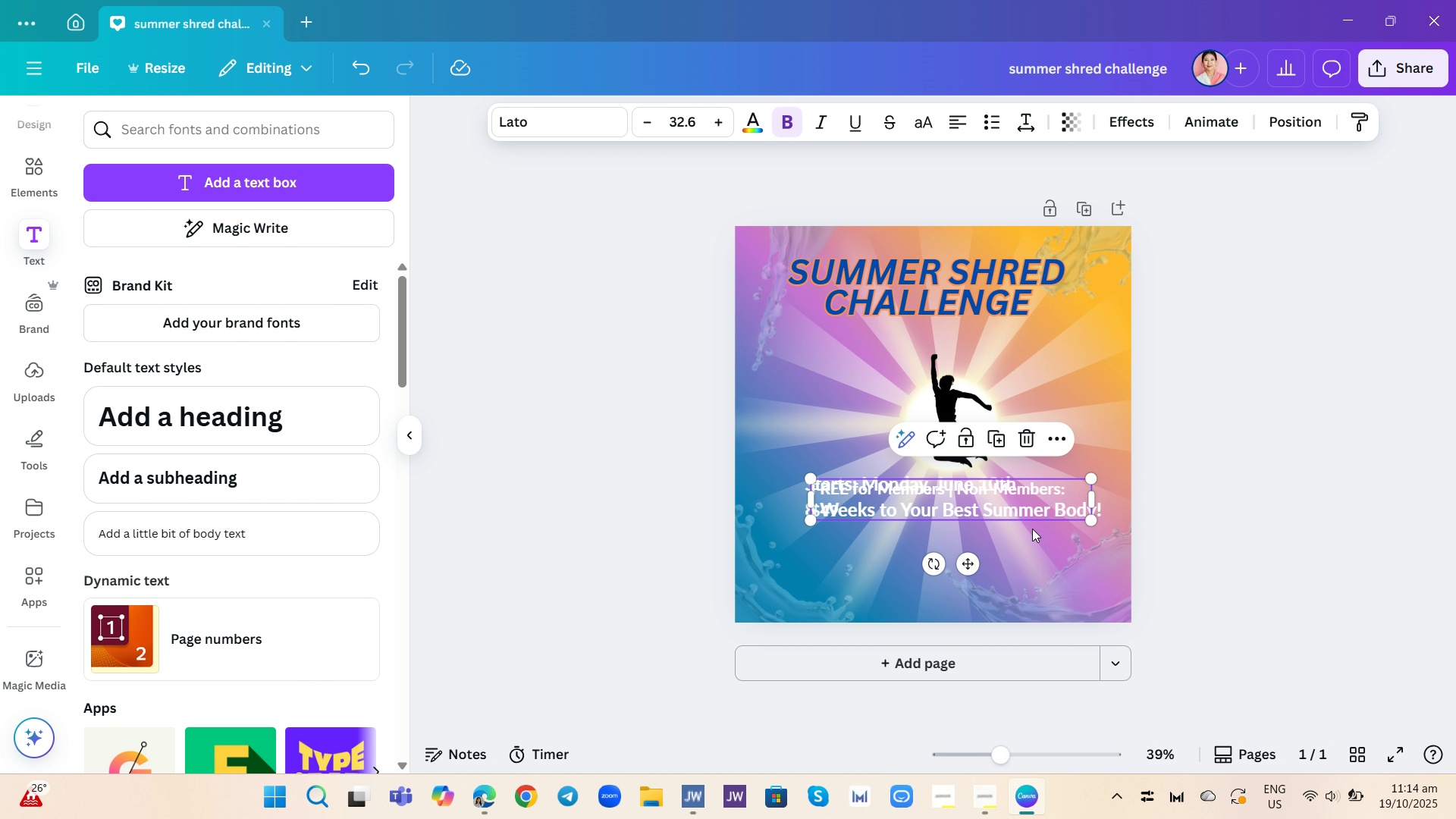 
left_click_drag(start_coordinate=[1031, 495], to_coordinate=[1033, 551])
 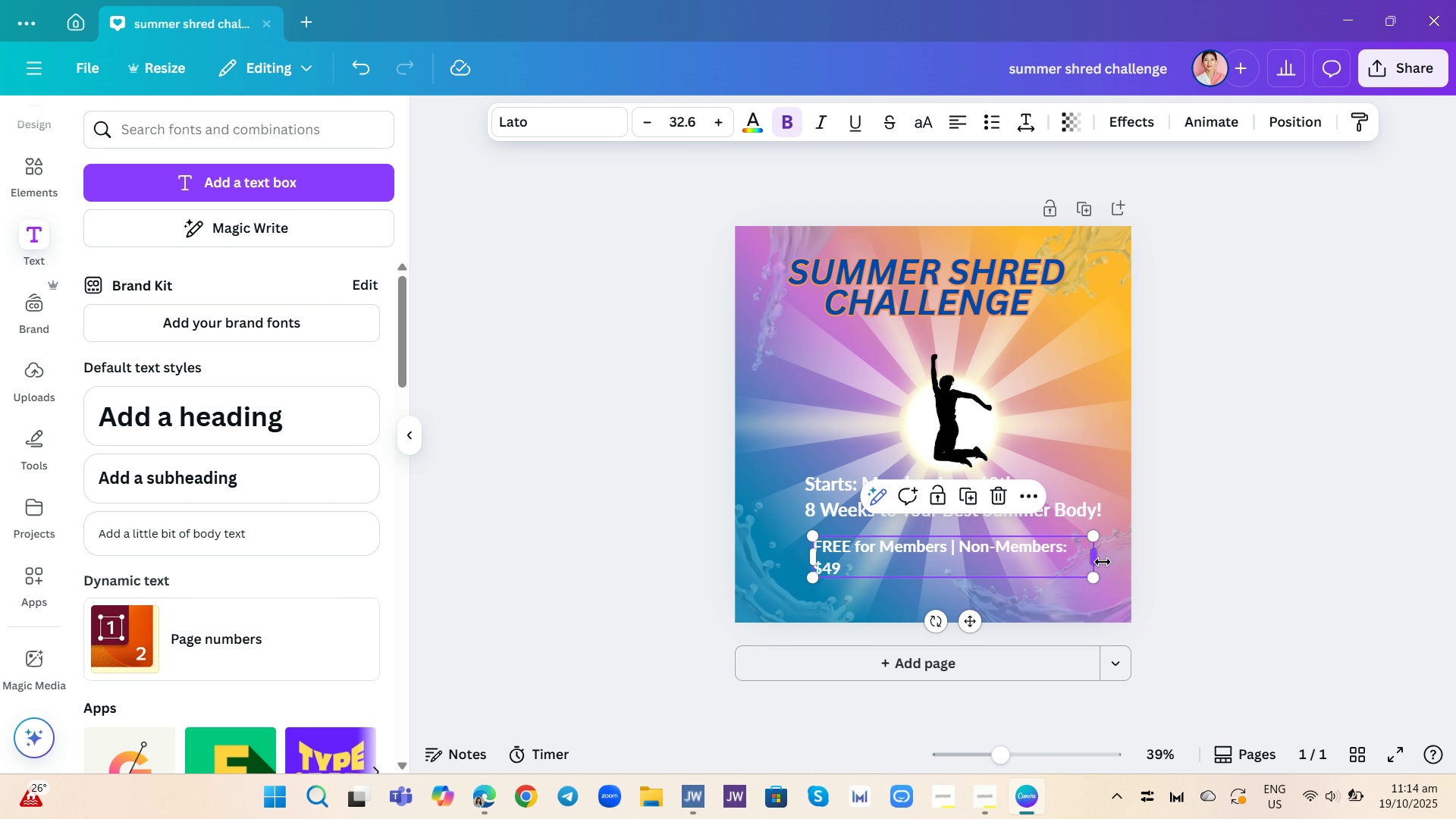 
left_click_drag(start_coordinate=[1100, 556], to_coordinate=[1119, 558])
 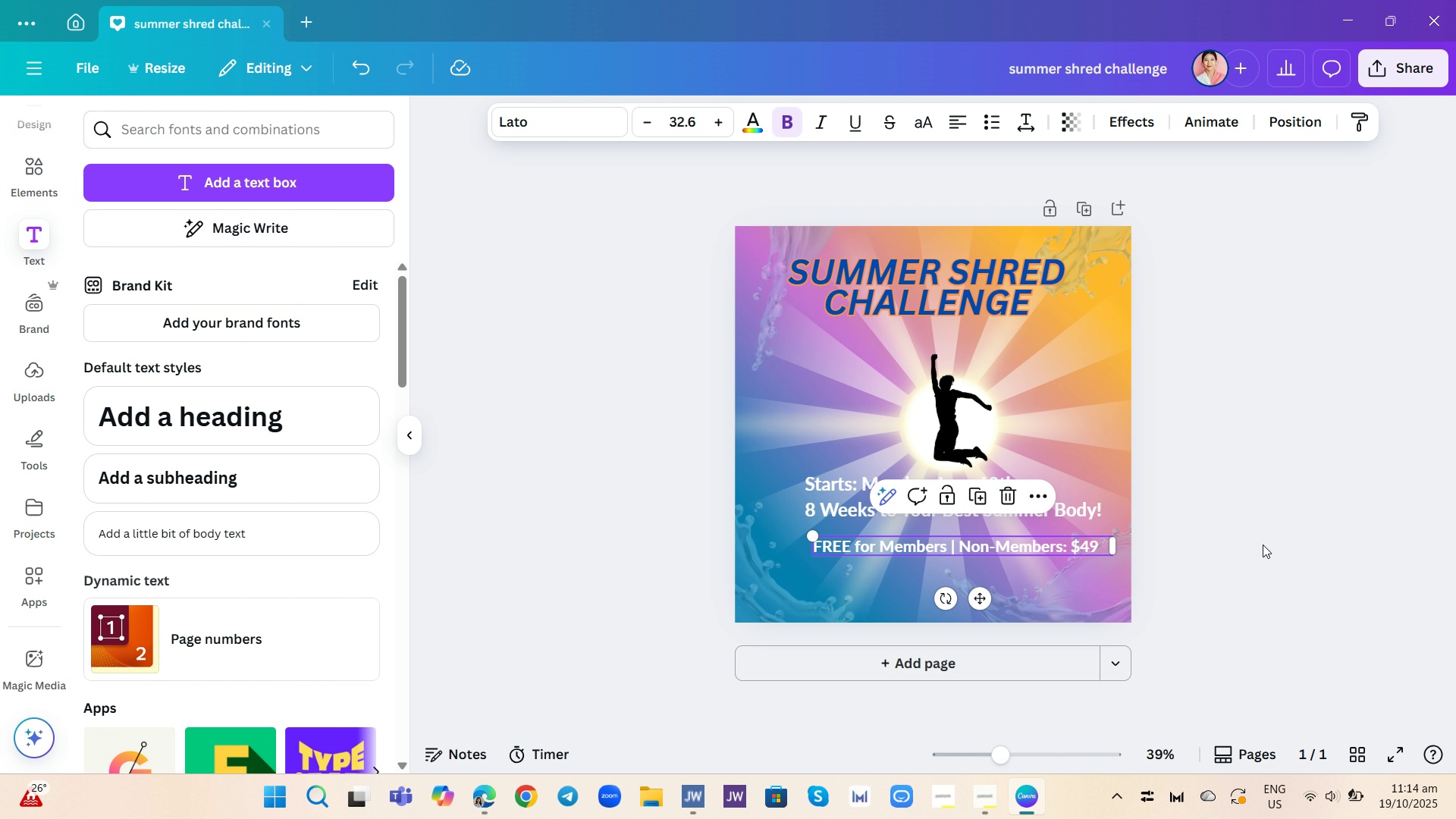 
left_click([1263, 544])
 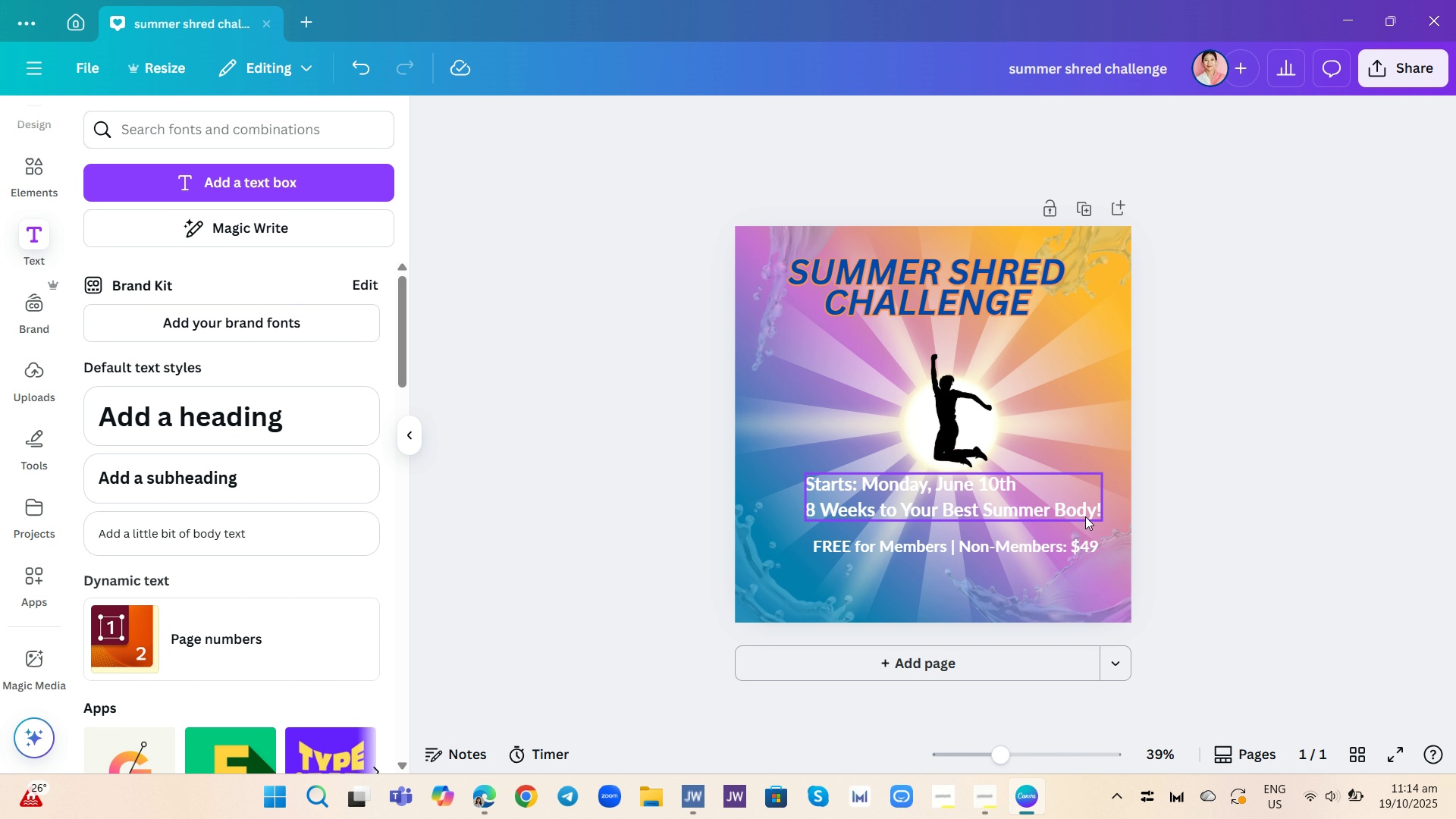 
left_click_drag(start_coordinate=[1068, 544], to_coordinate=[1059, 548])
 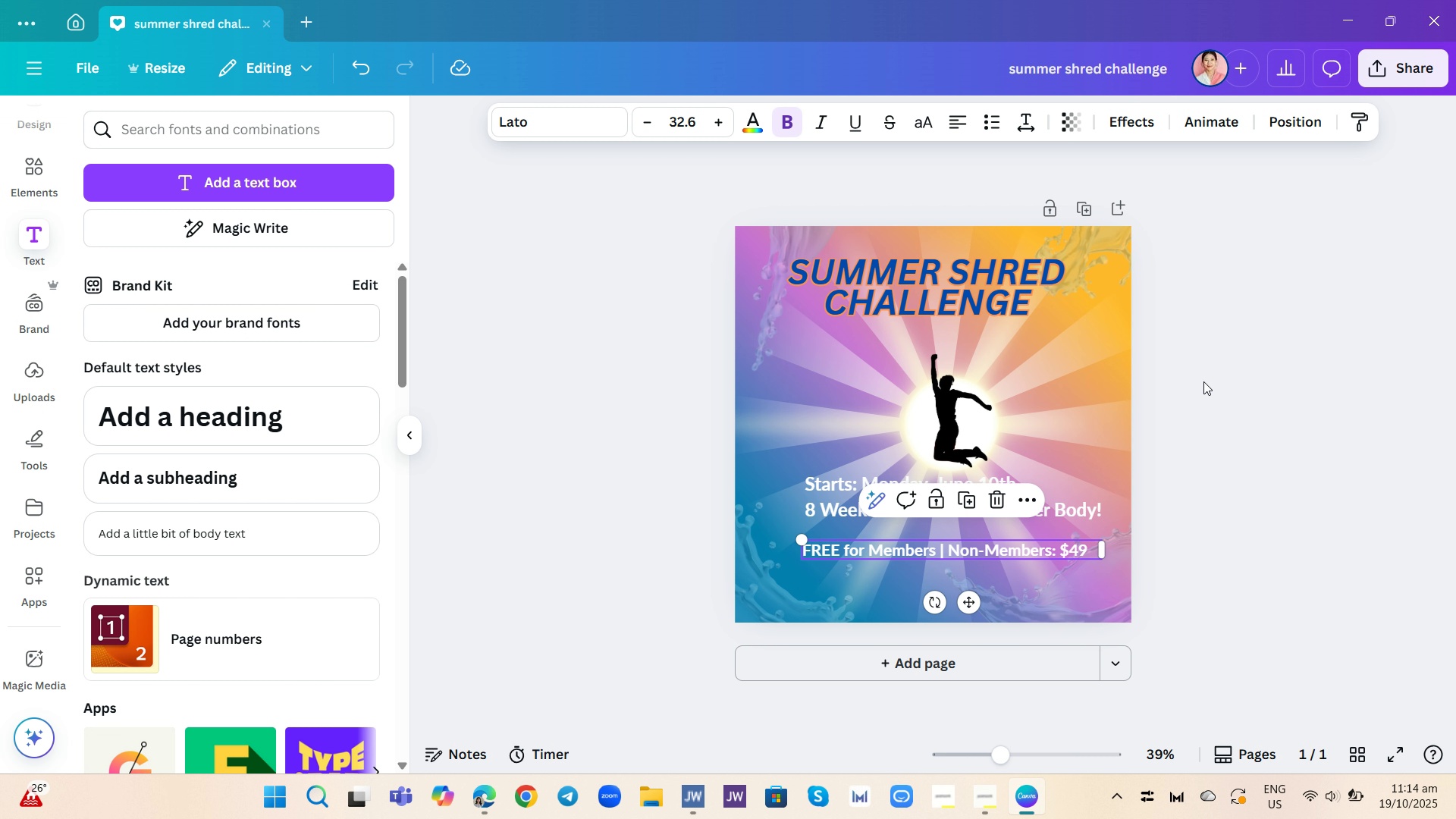 
left_click([1203, 381])
 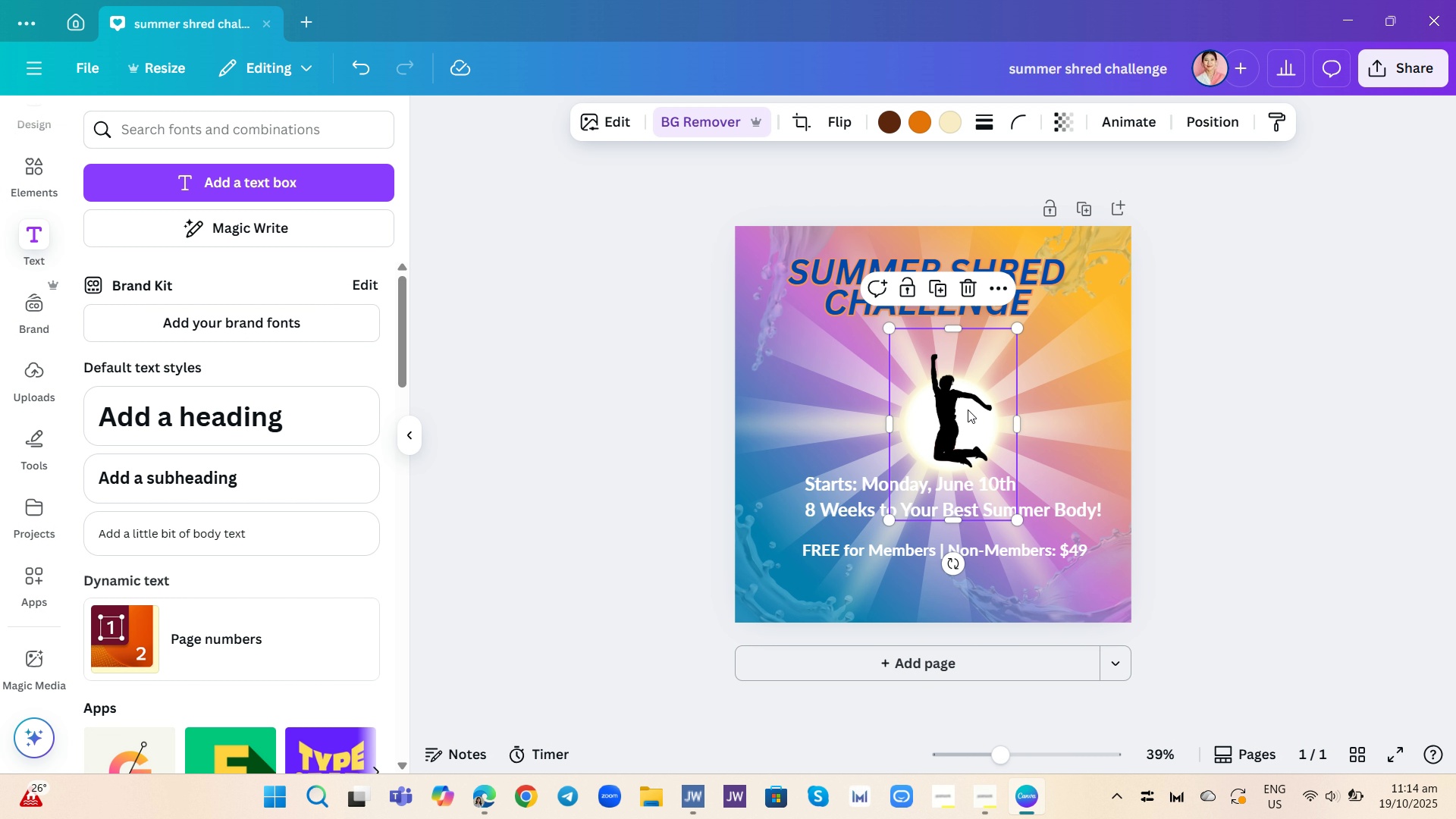 
left_click_drag(start_coordinate=[968, 410], to_coordinate=[958, 387])
 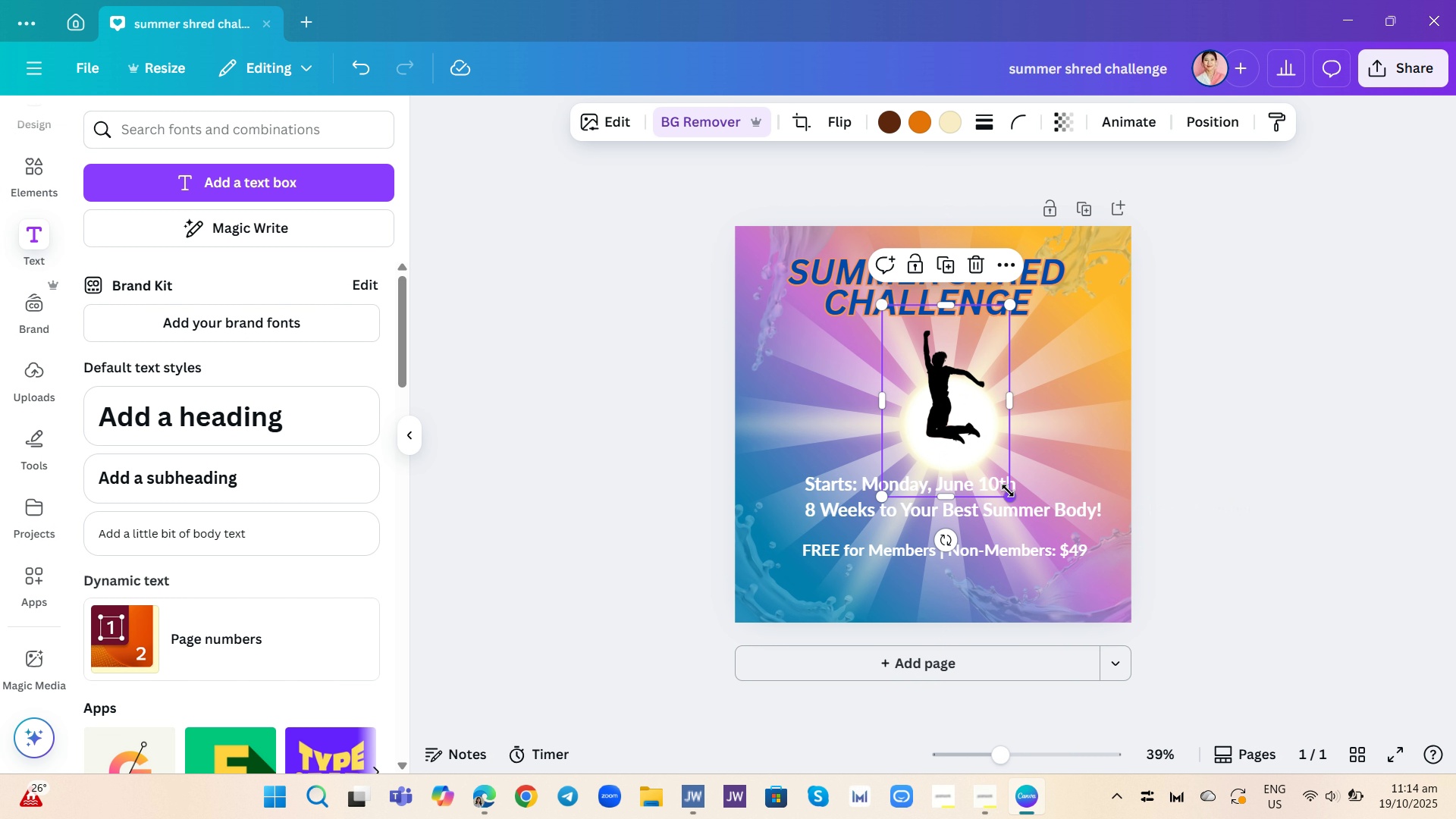 
left_click_drag(start_coordinate=[1009, 492], to_coordinate=[1022, 507])
 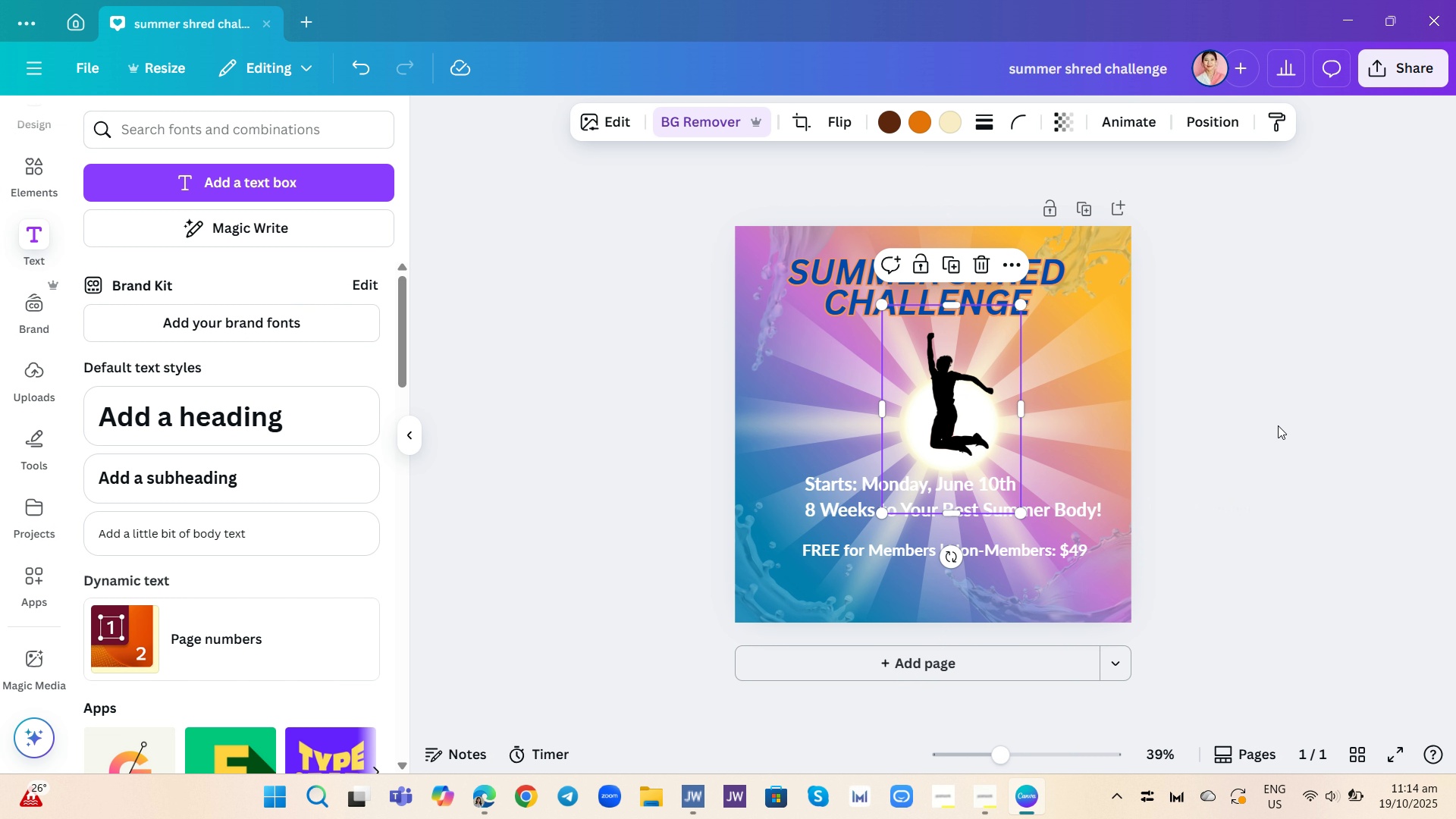 
left_click_drag(start_coordinate=[1278, 425], to_coordinate=[1266, 429])
 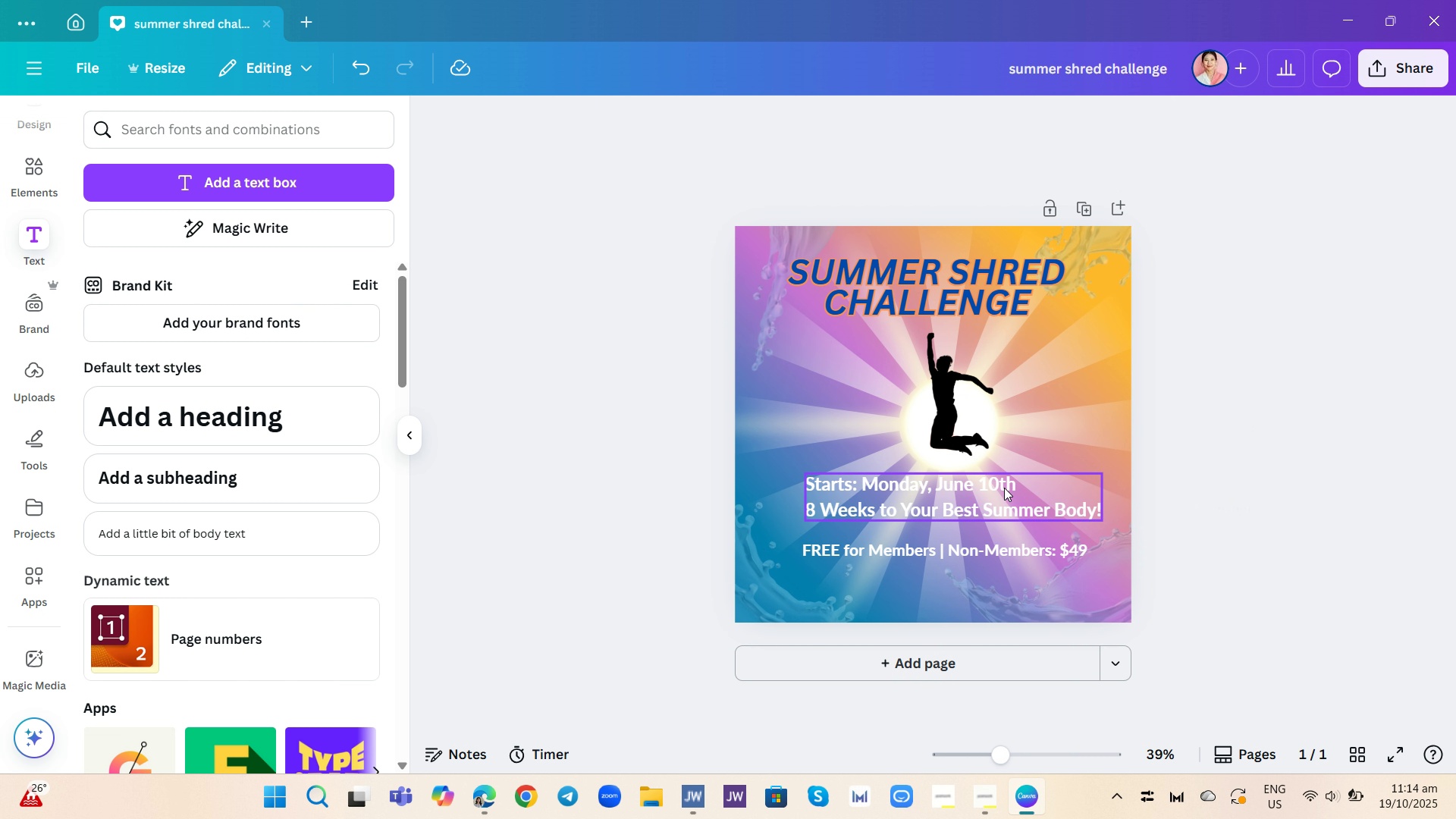 
left_click([1004, 488])
 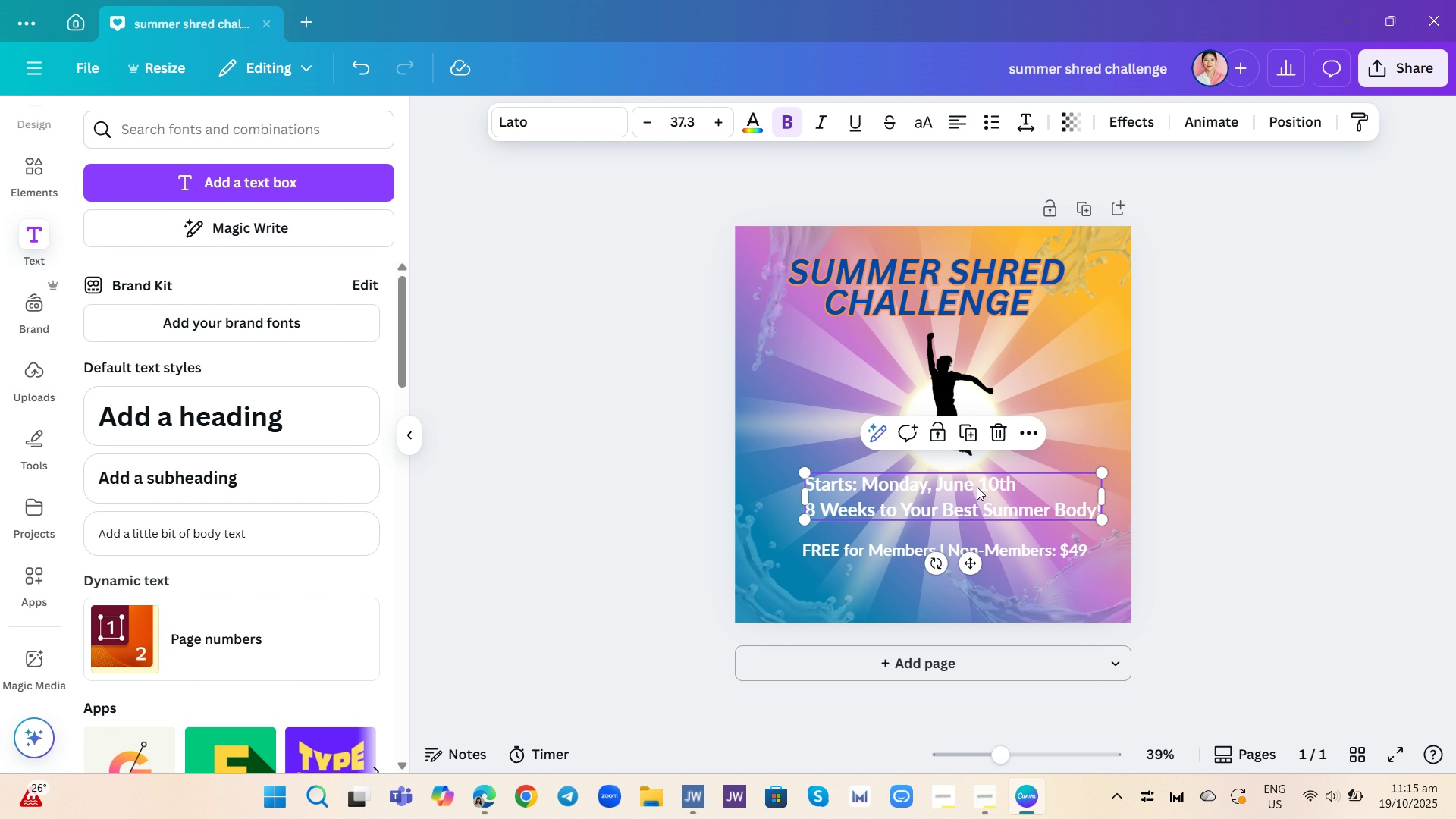 
wait(5.61)
 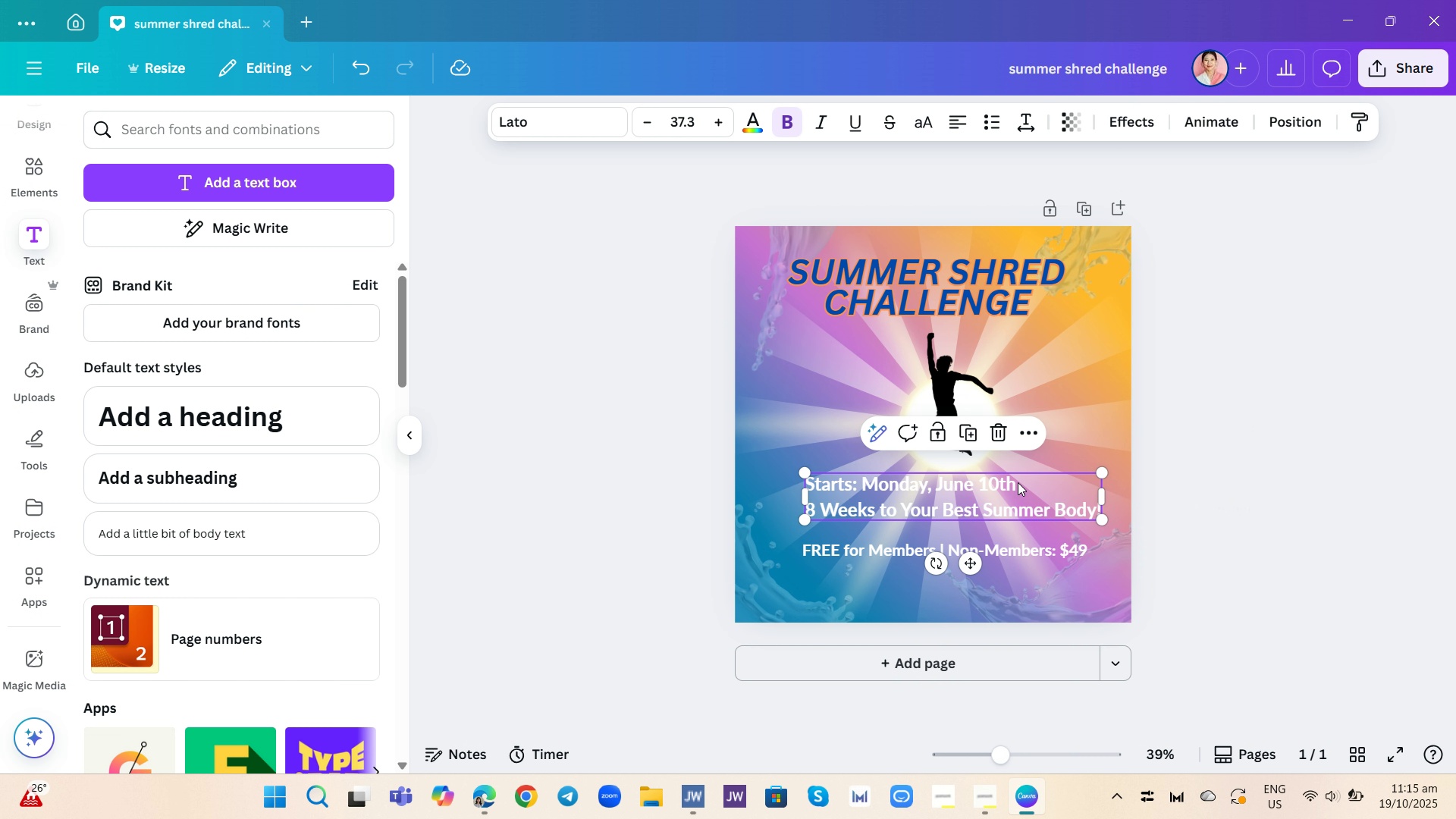 
left_click([1063, 386])
 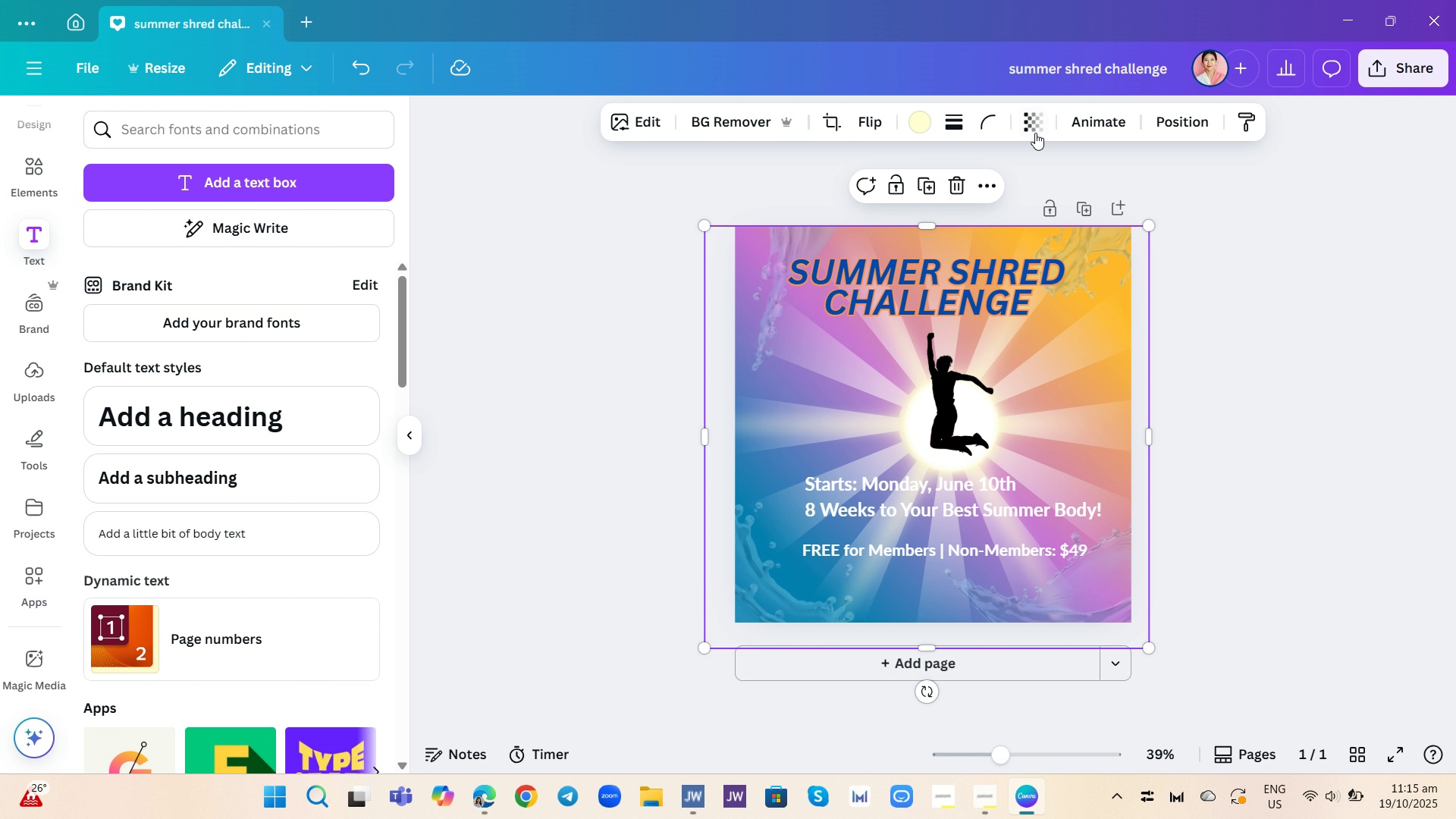 
left_click([1034, 132])
 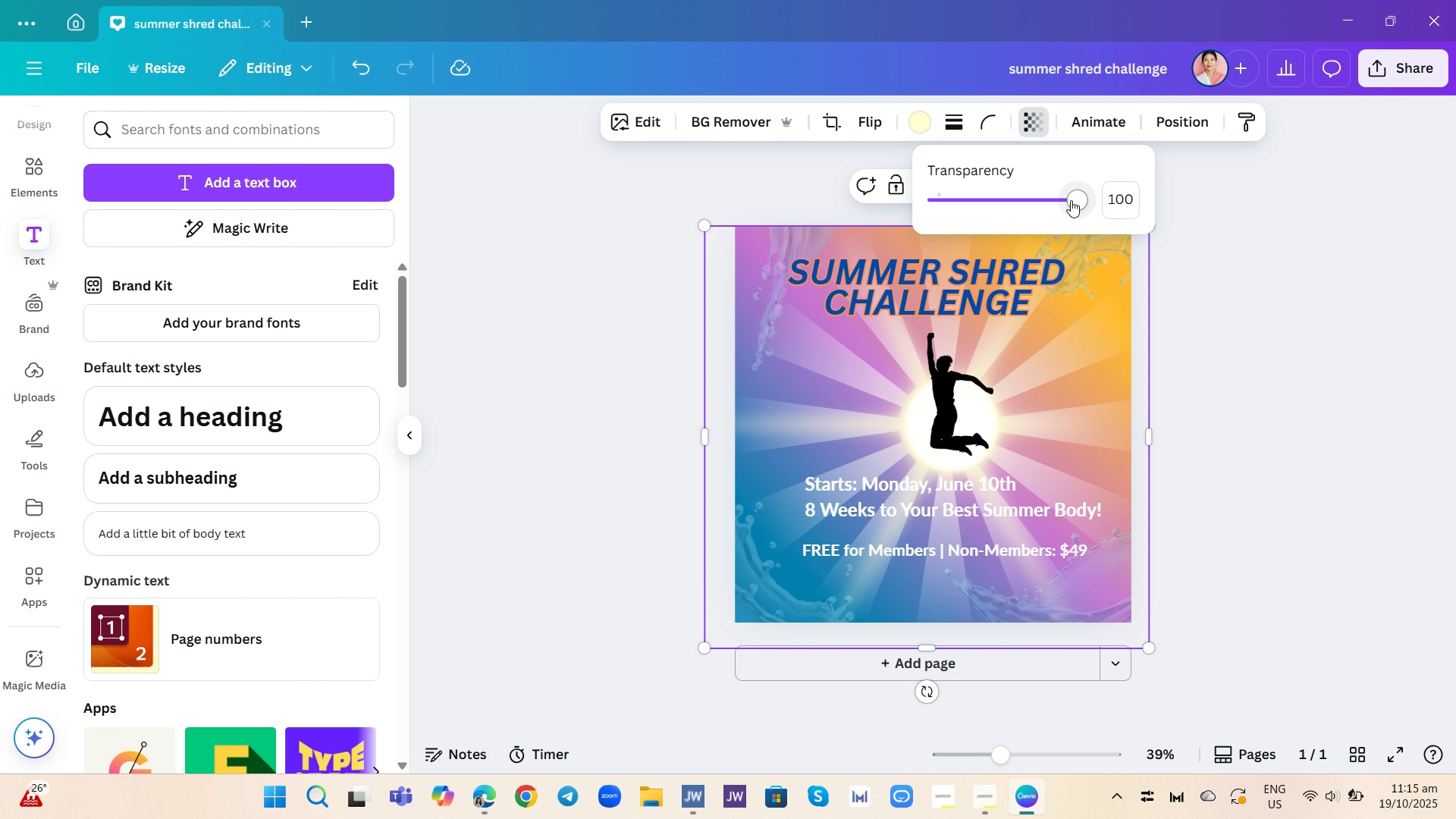 
left_click_drag(start_coordinate=[1071, 200], to_coordinate=[1037, 224])
 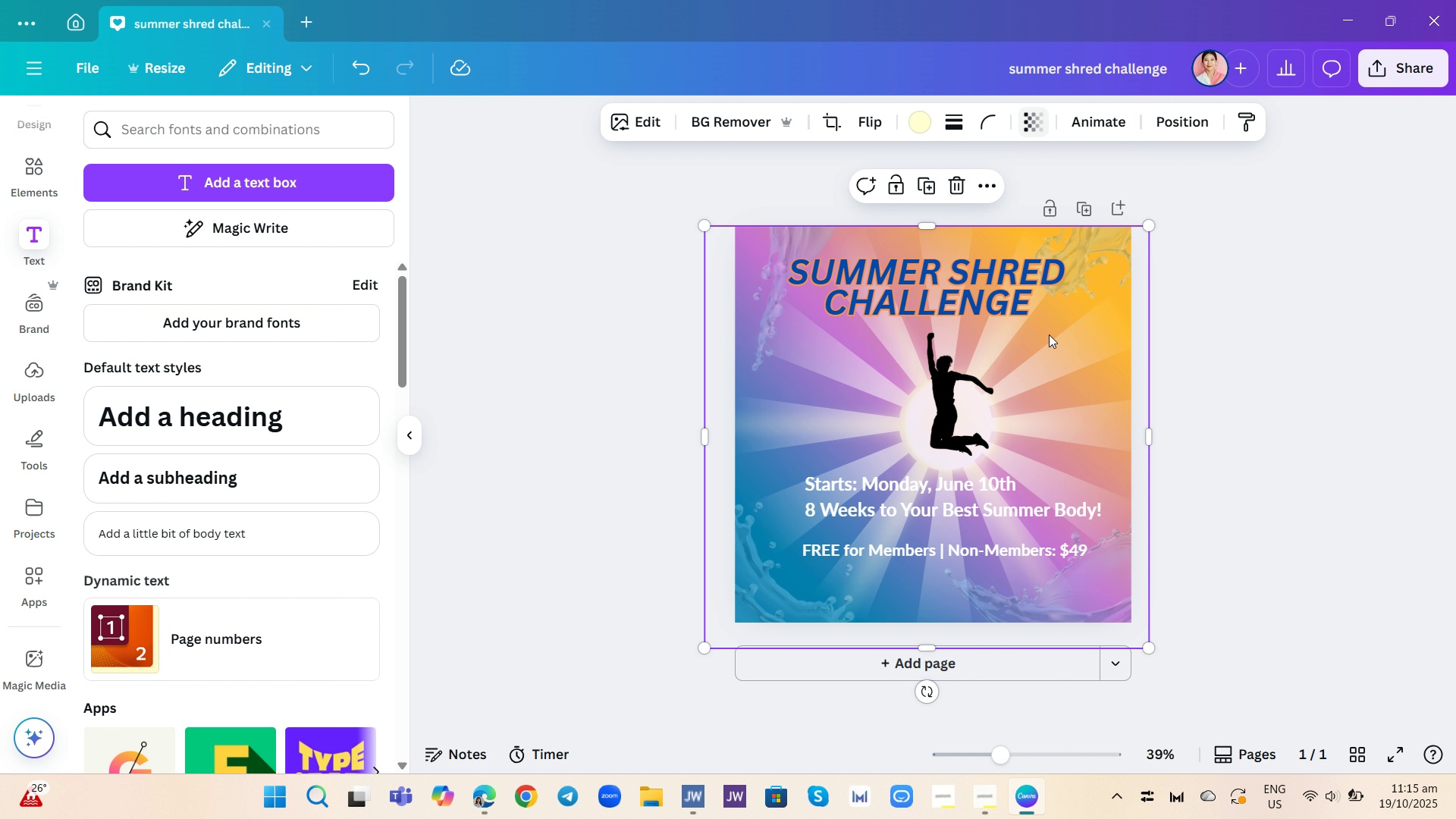 
left_click_drag(start_coordinate=[1051, 334], to_coordinate=[1046, 334])
 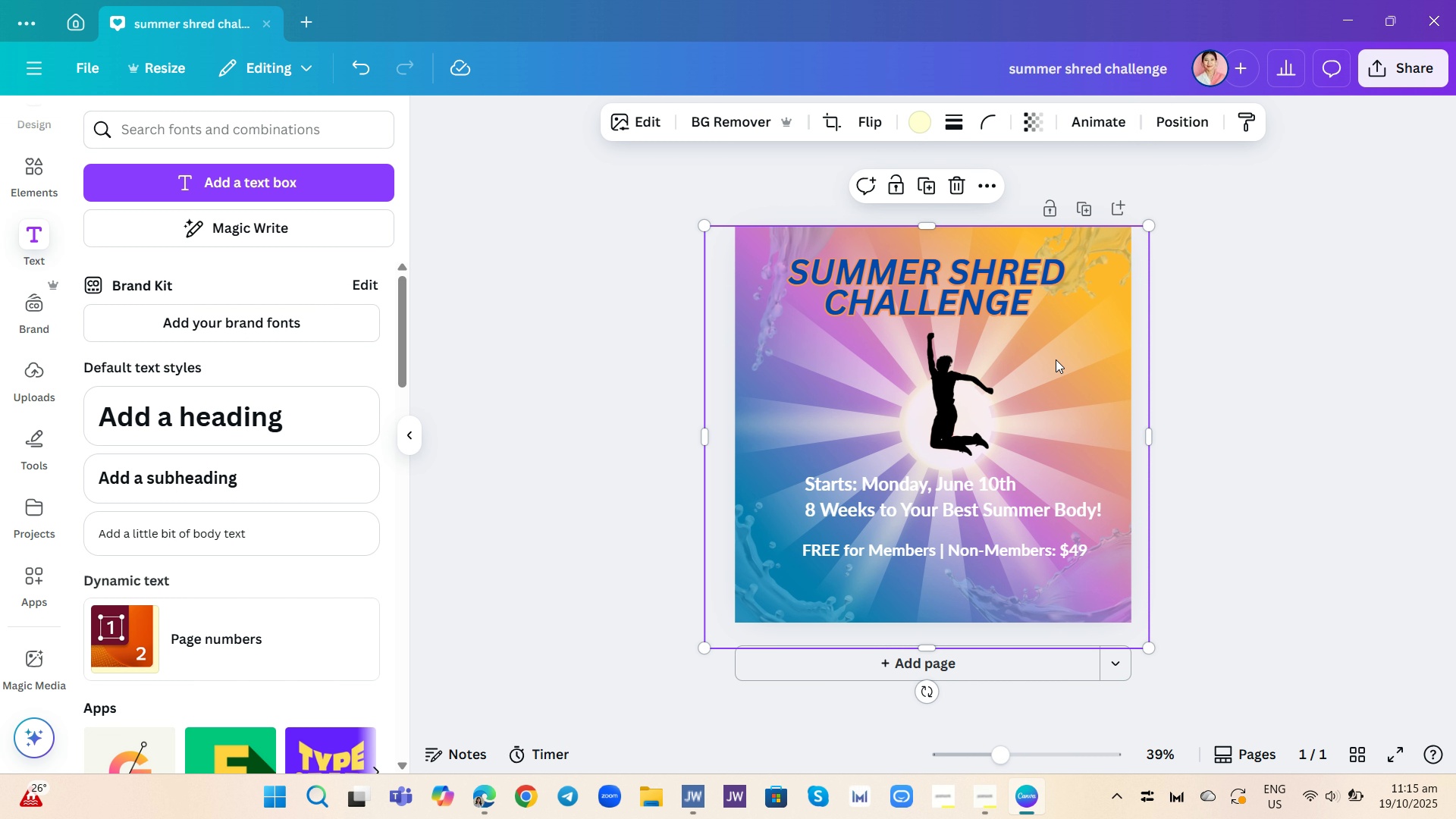 
left_click_drag(start_coordinate=[1038, 361], to_coordinate=[1028, 356])
 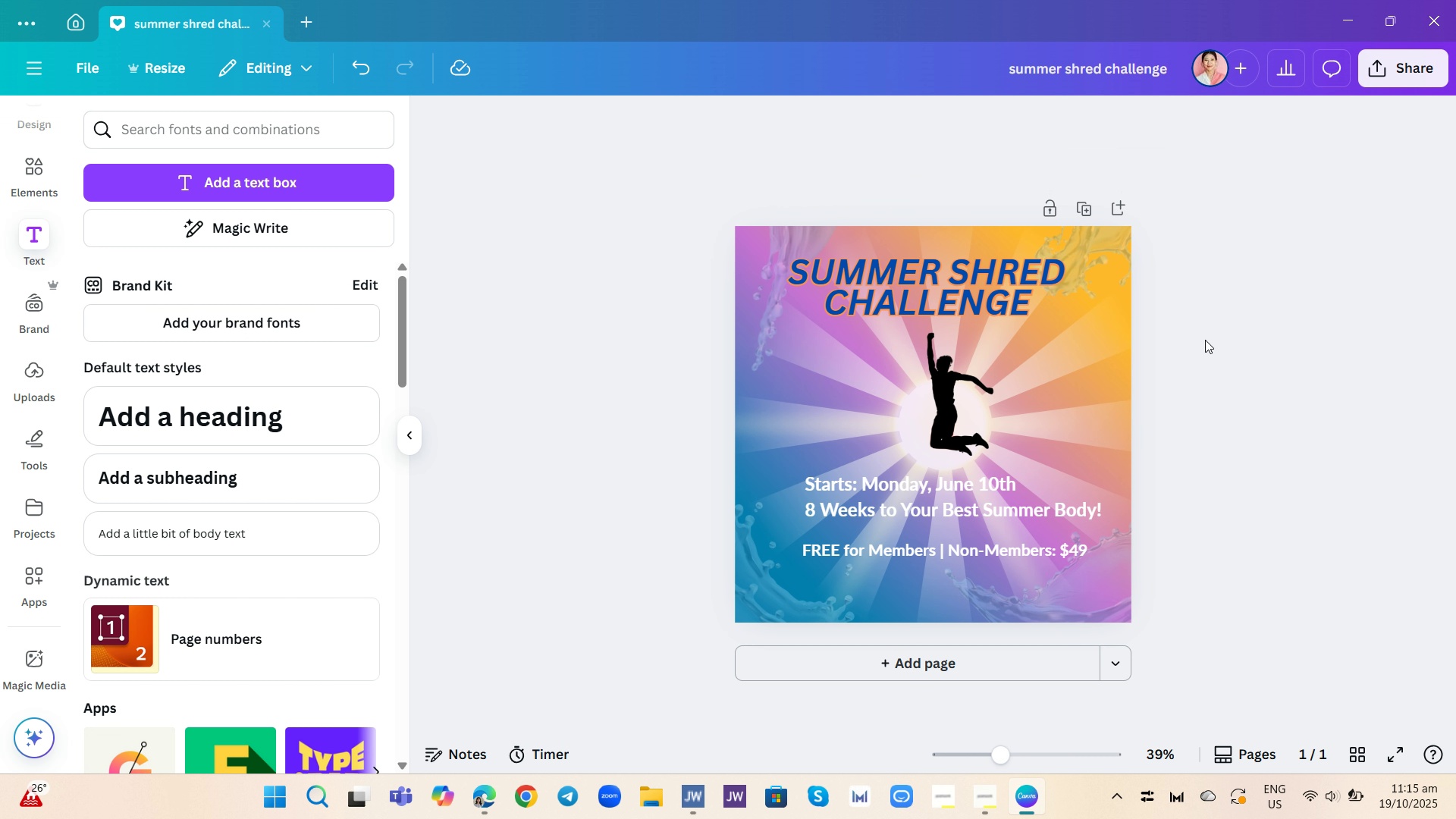 
left_click([1205, 340])
 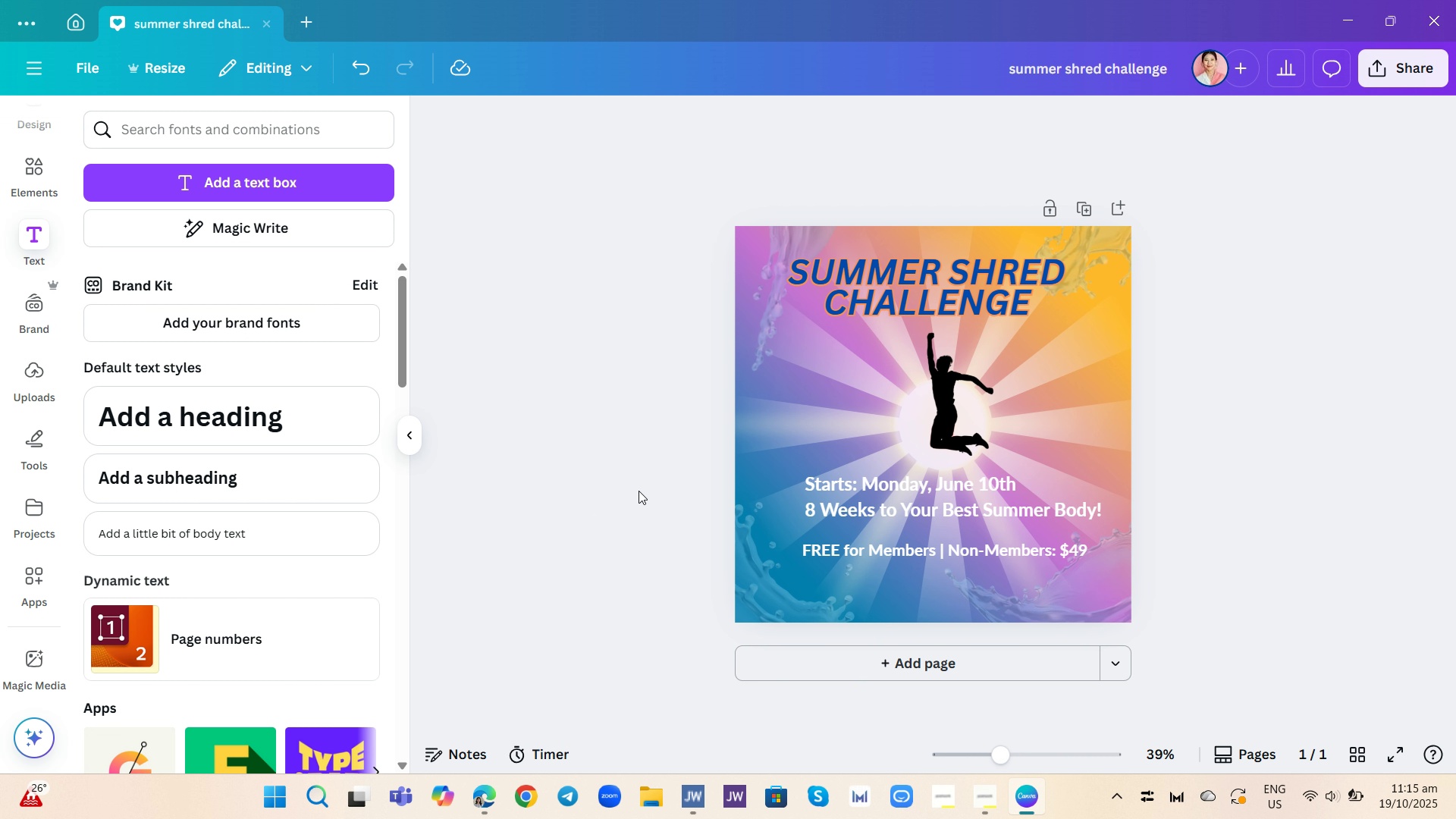 
wait(26.86)
 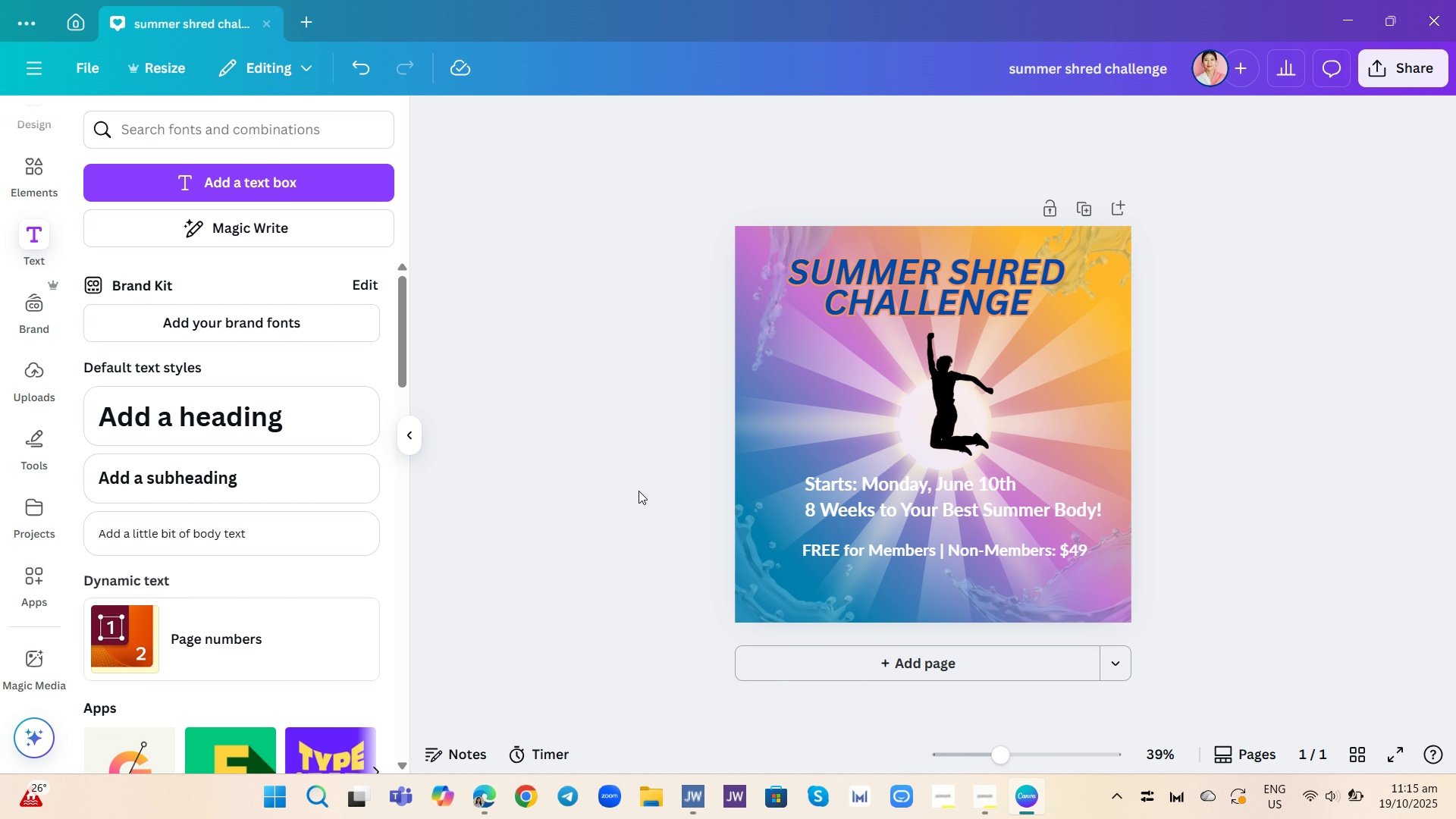 
left_click([296, 129])
 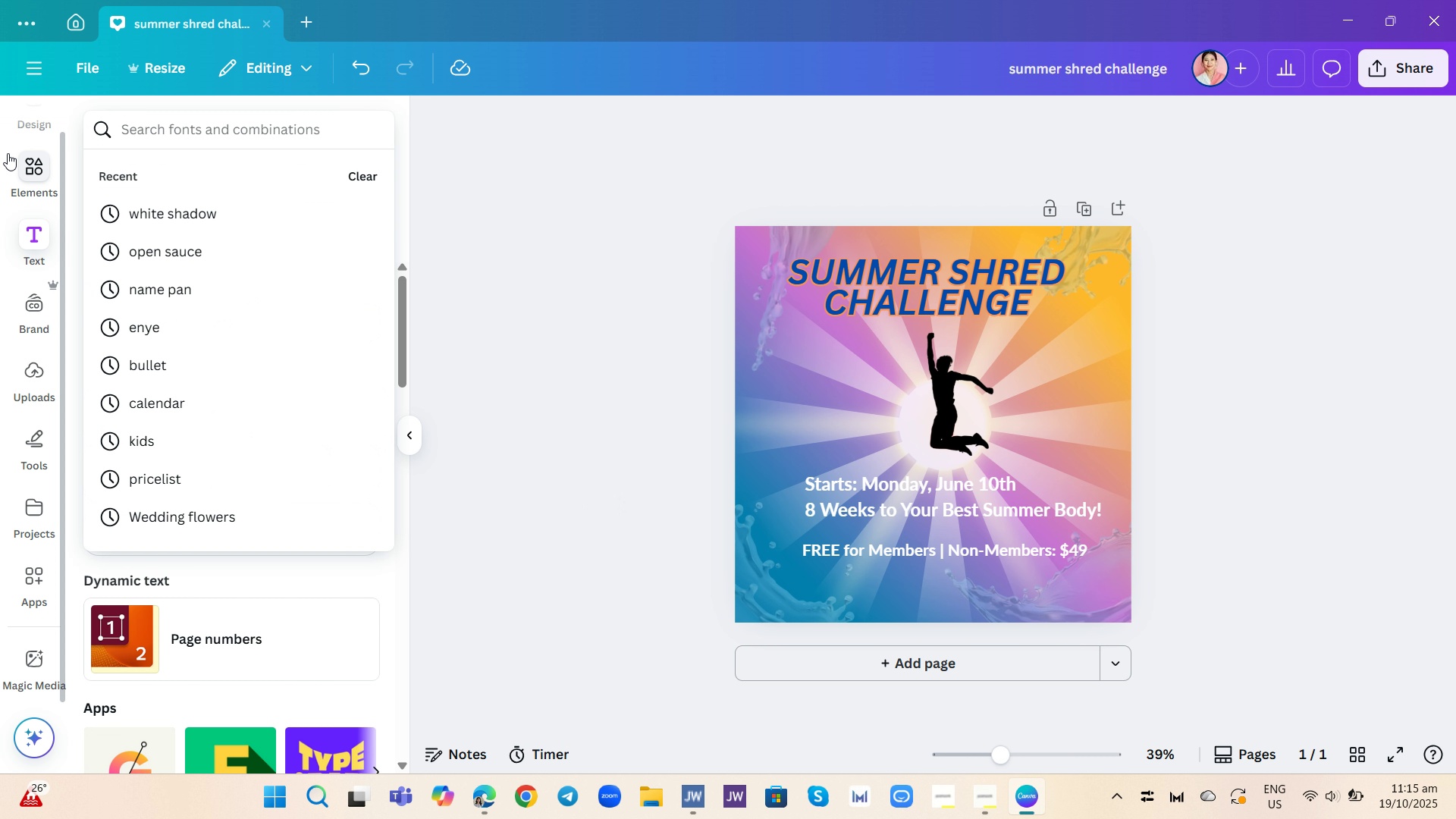 
left_click([44, 180])
 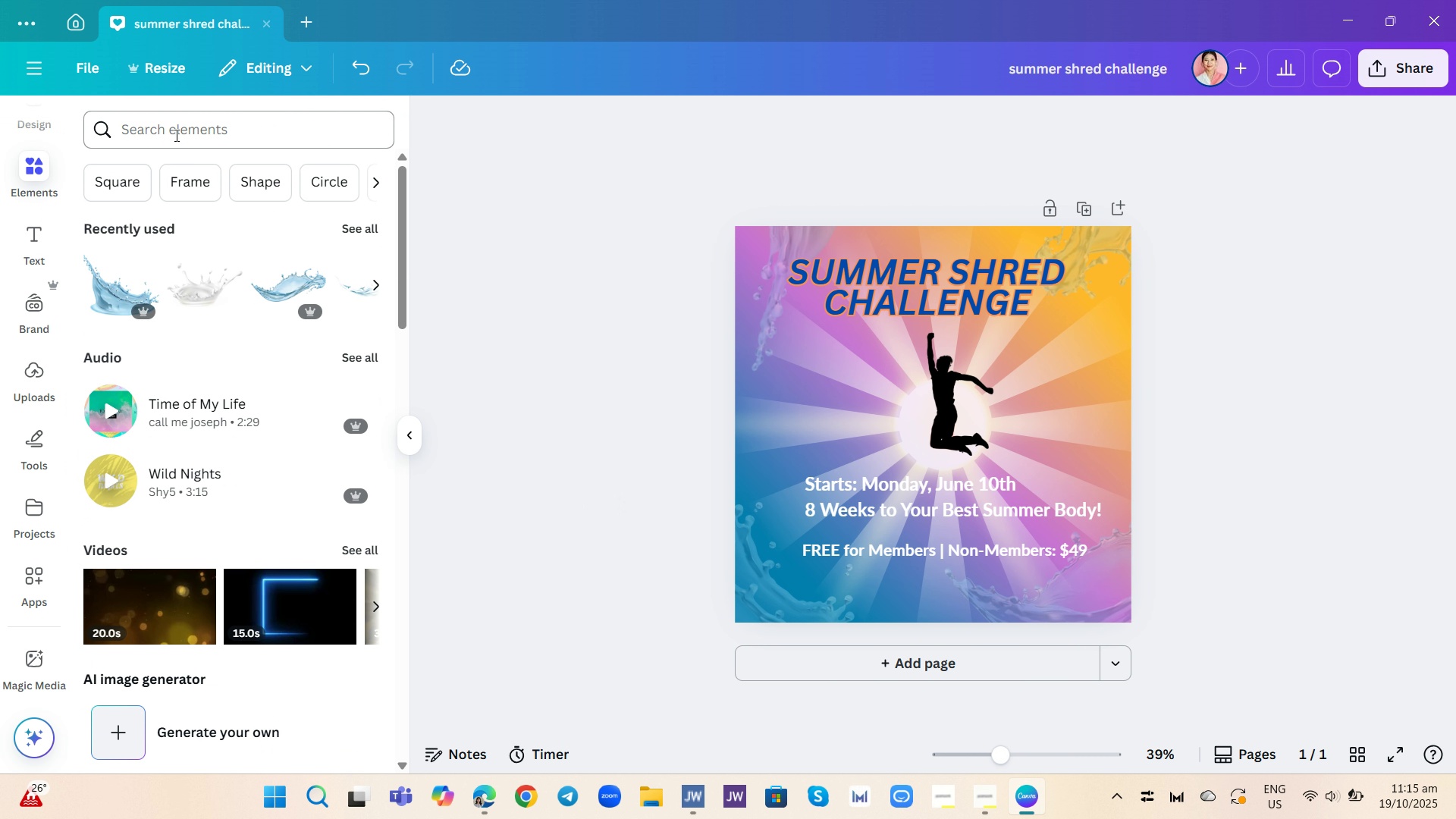 
left_click([175, 135])
 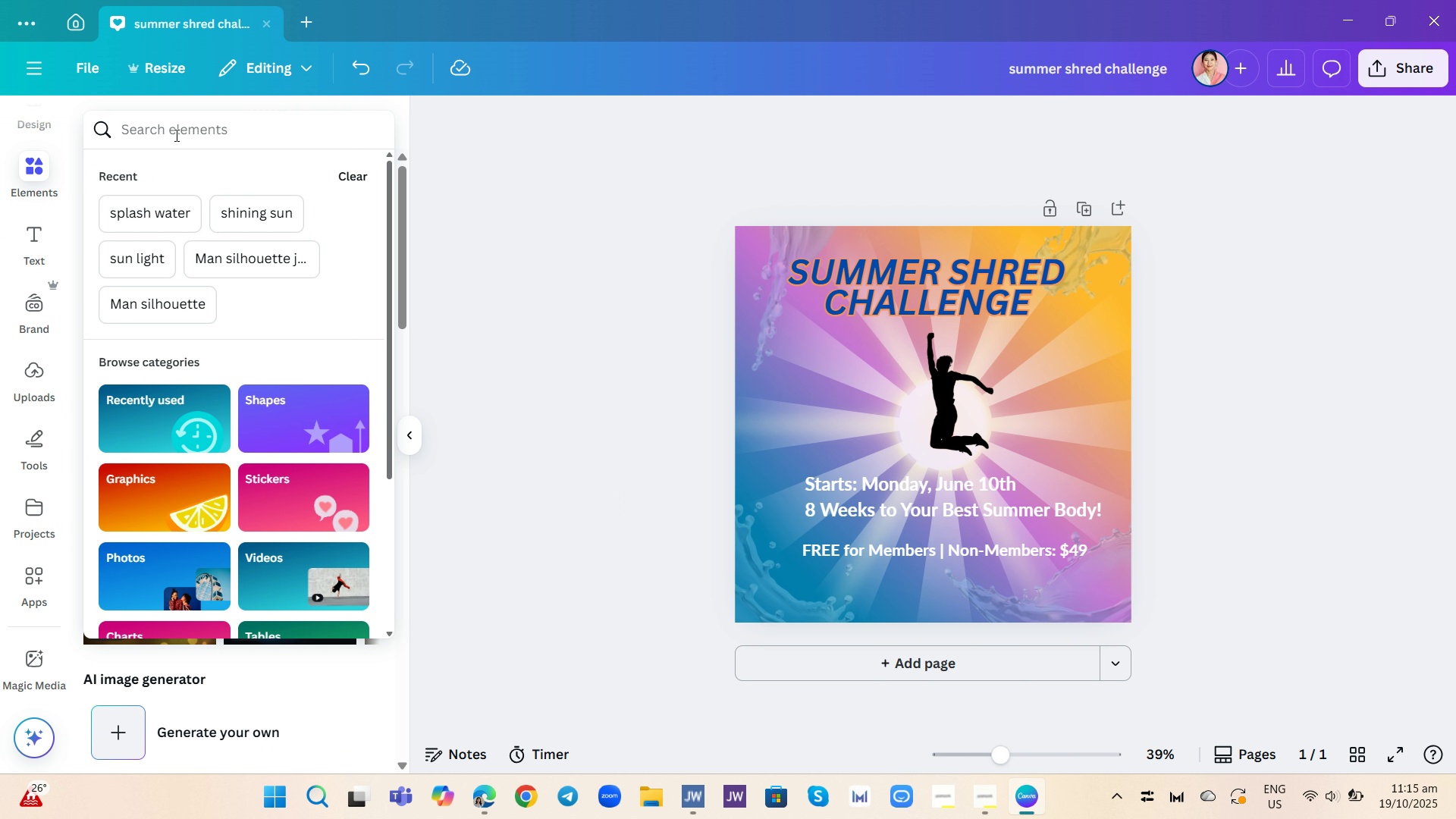 
type(gradient)
 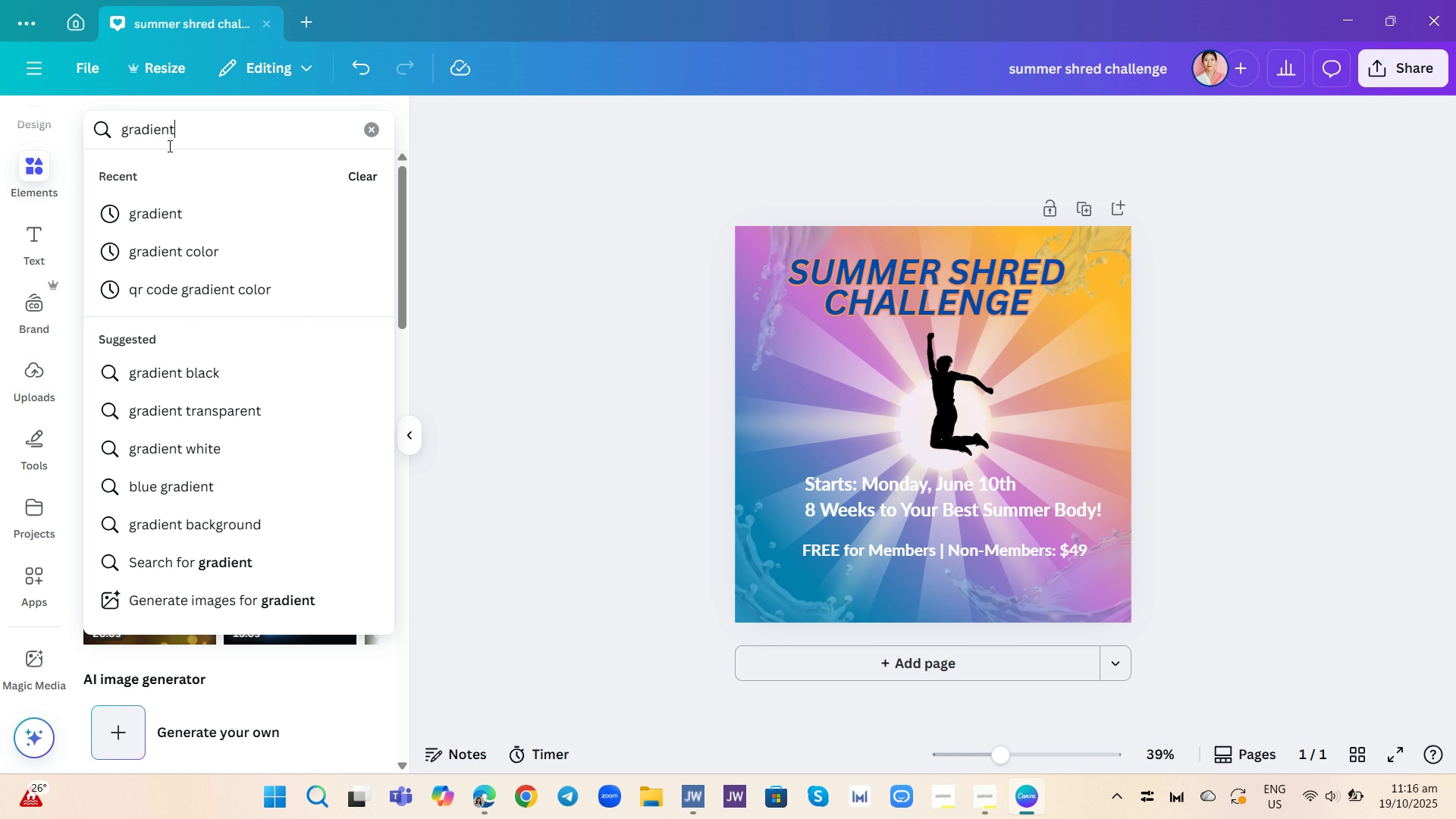 
type( orange blue)
 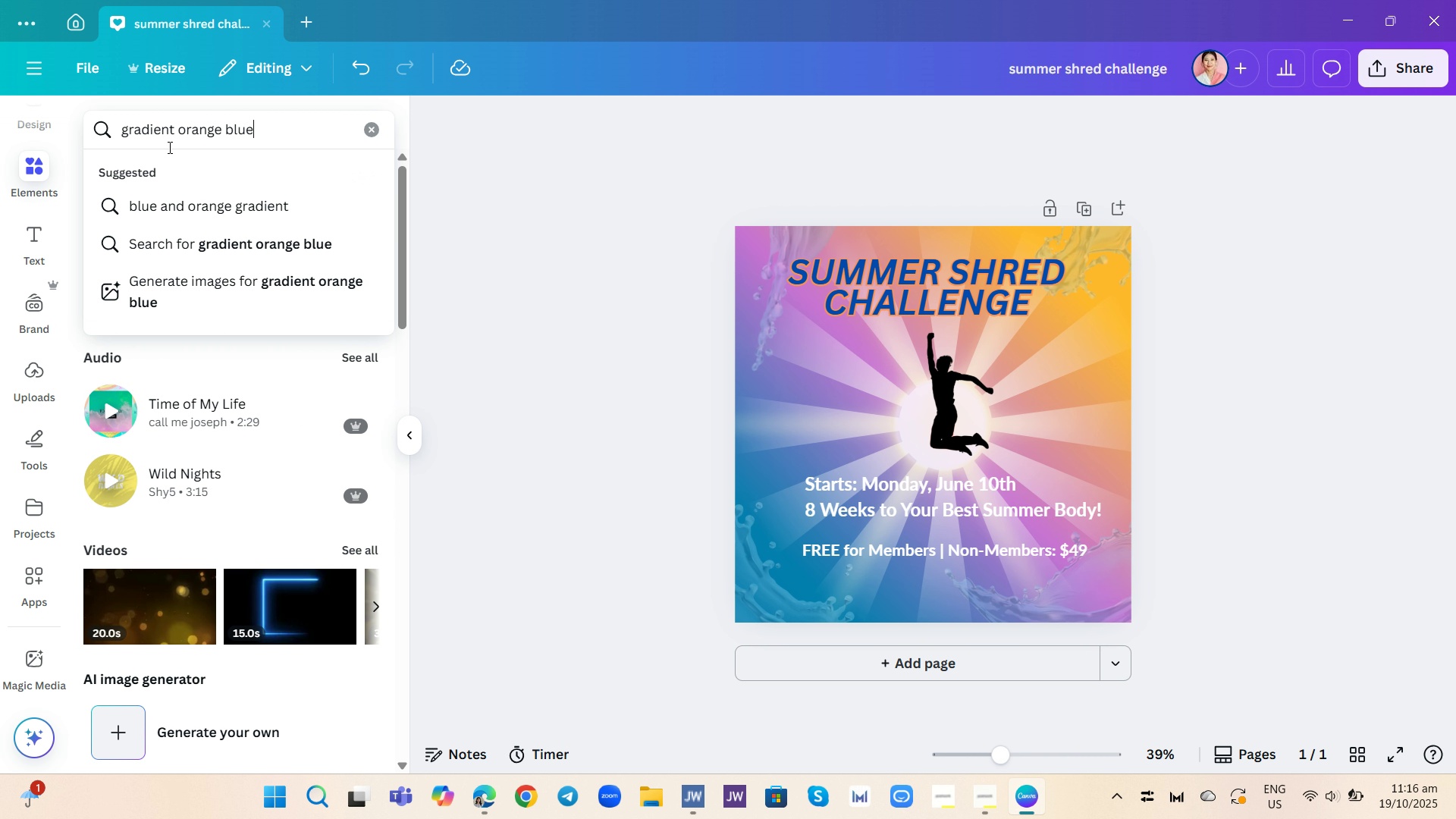 
key(Enter)
 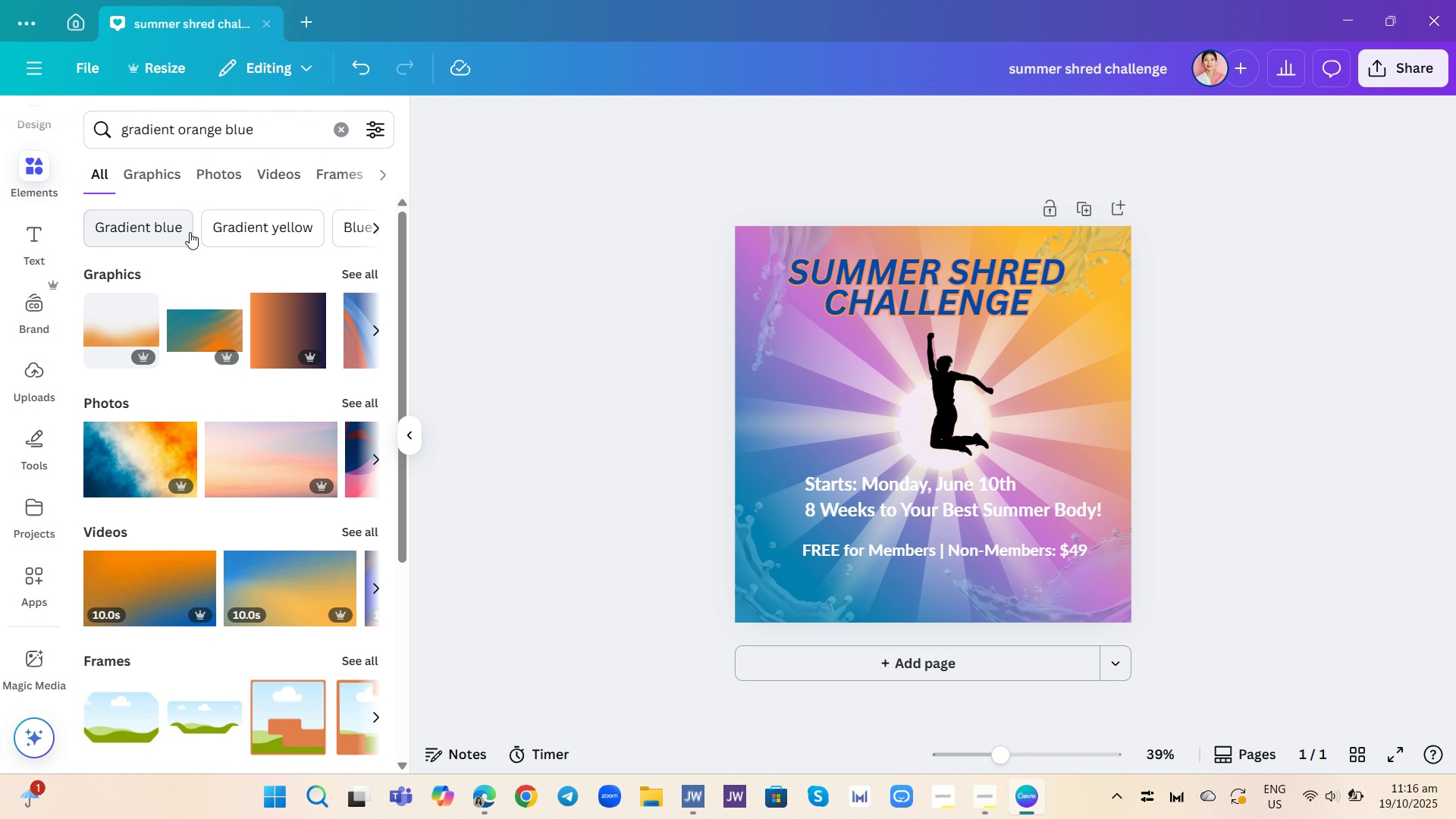 
left_click([182, 174])
 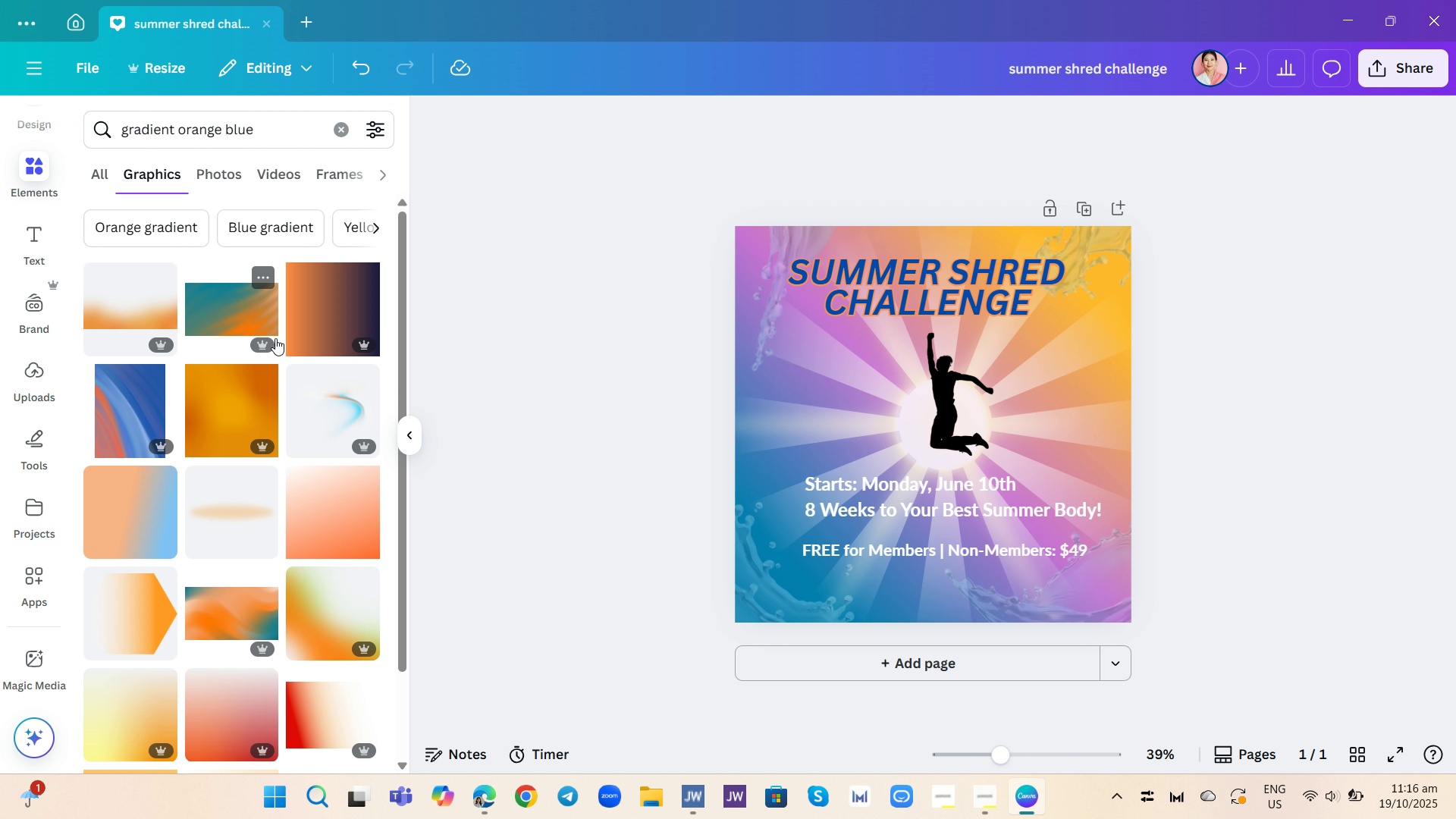 
scroll: coordinate [296, 303], scroll_direction: down, amount: 15.0
 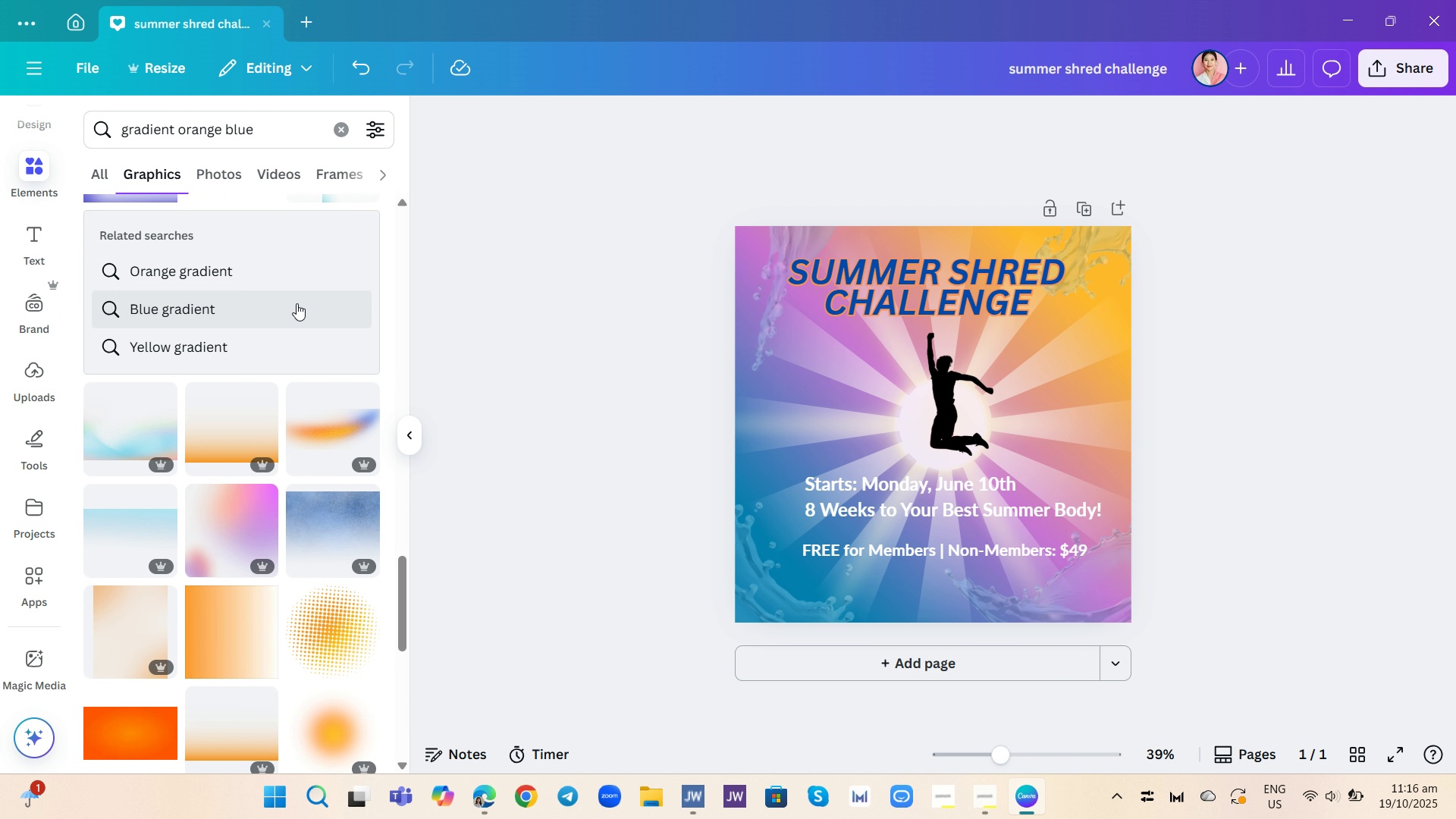 
scroll: coordinate [297, 303], scroll_direction: down, amount: 5.0
 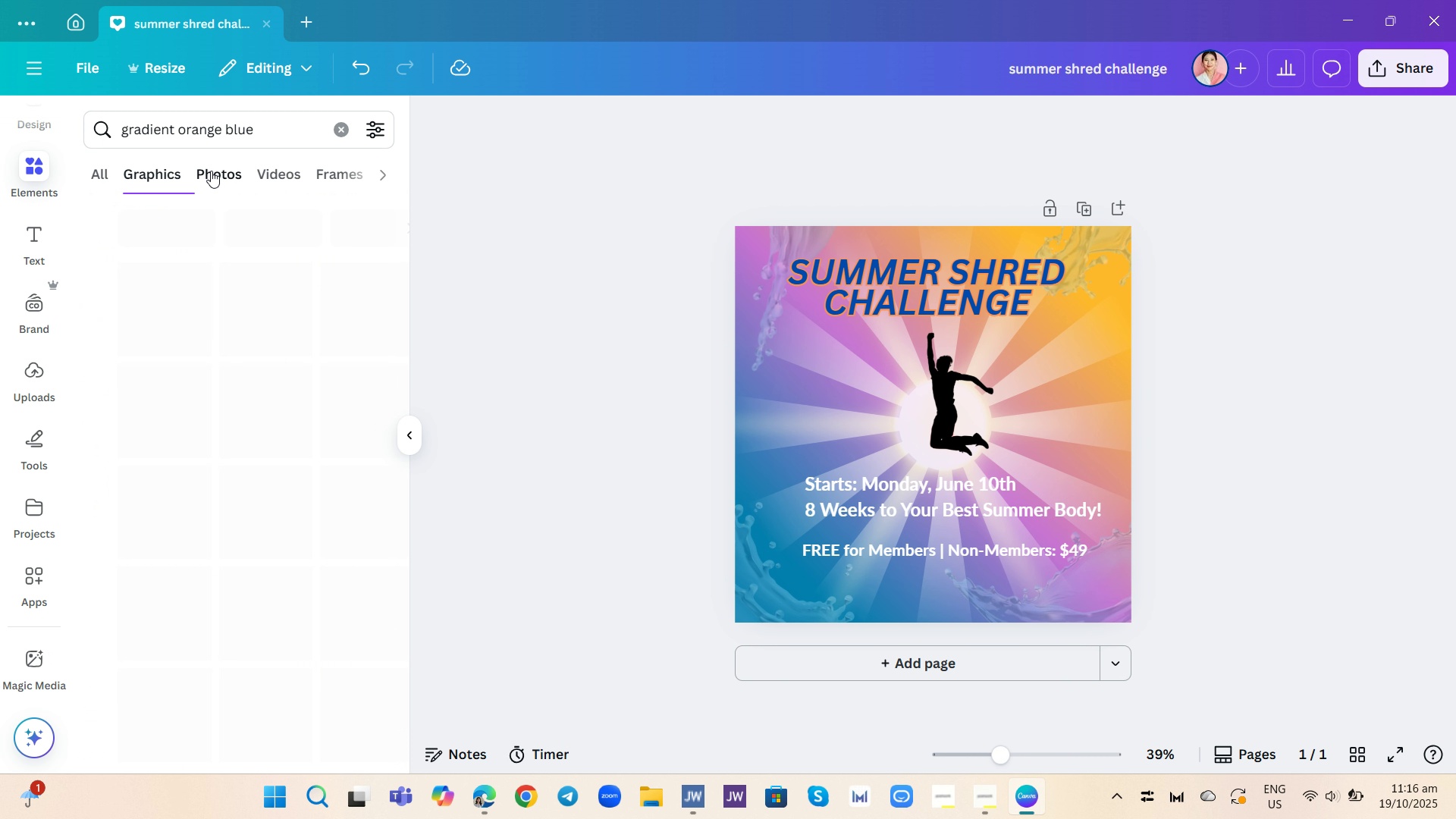 
left_click([211, 171])
 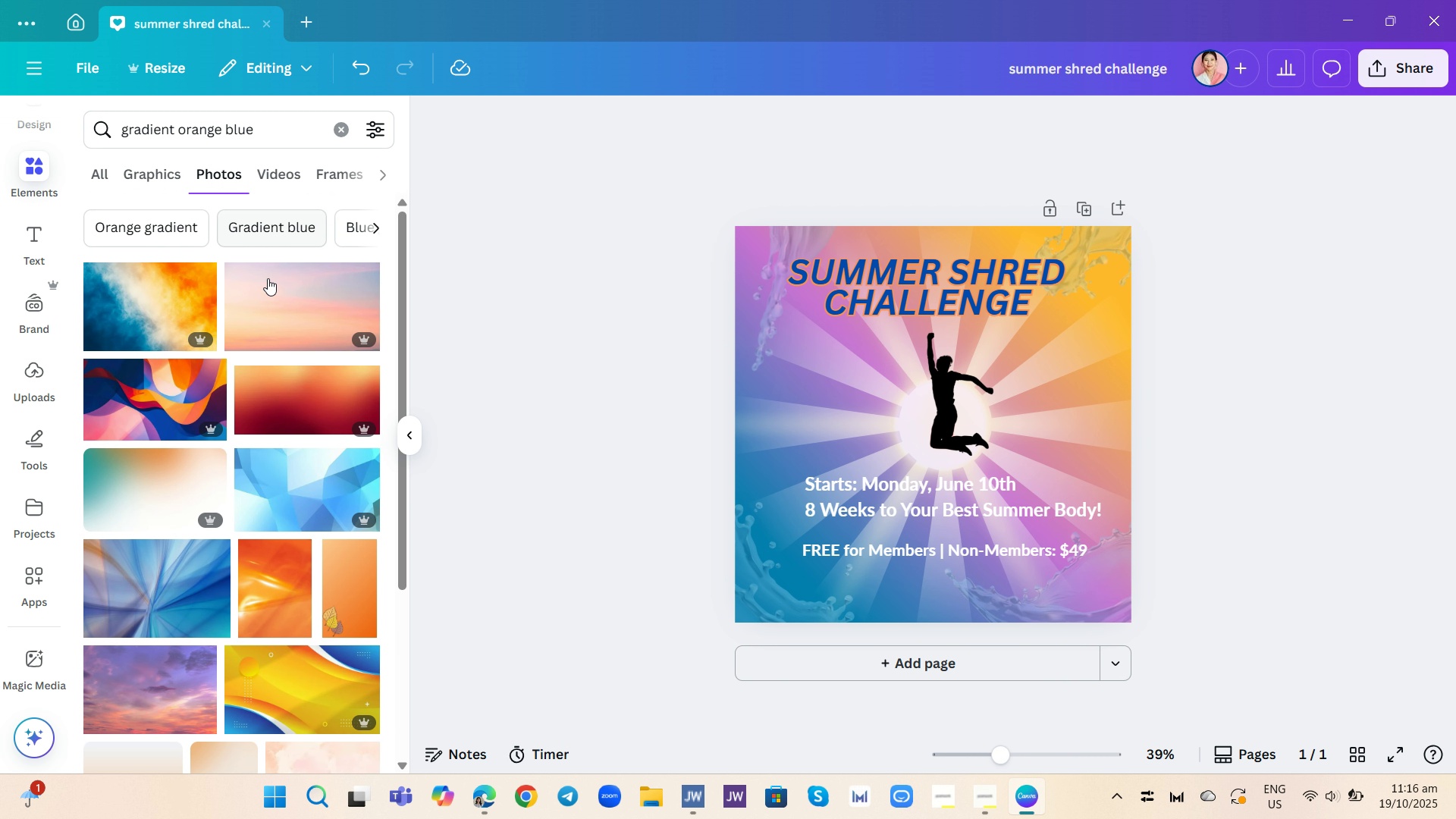 
scroll: coordinate [294, 324], scroll_direction: down, amount: 22.0
 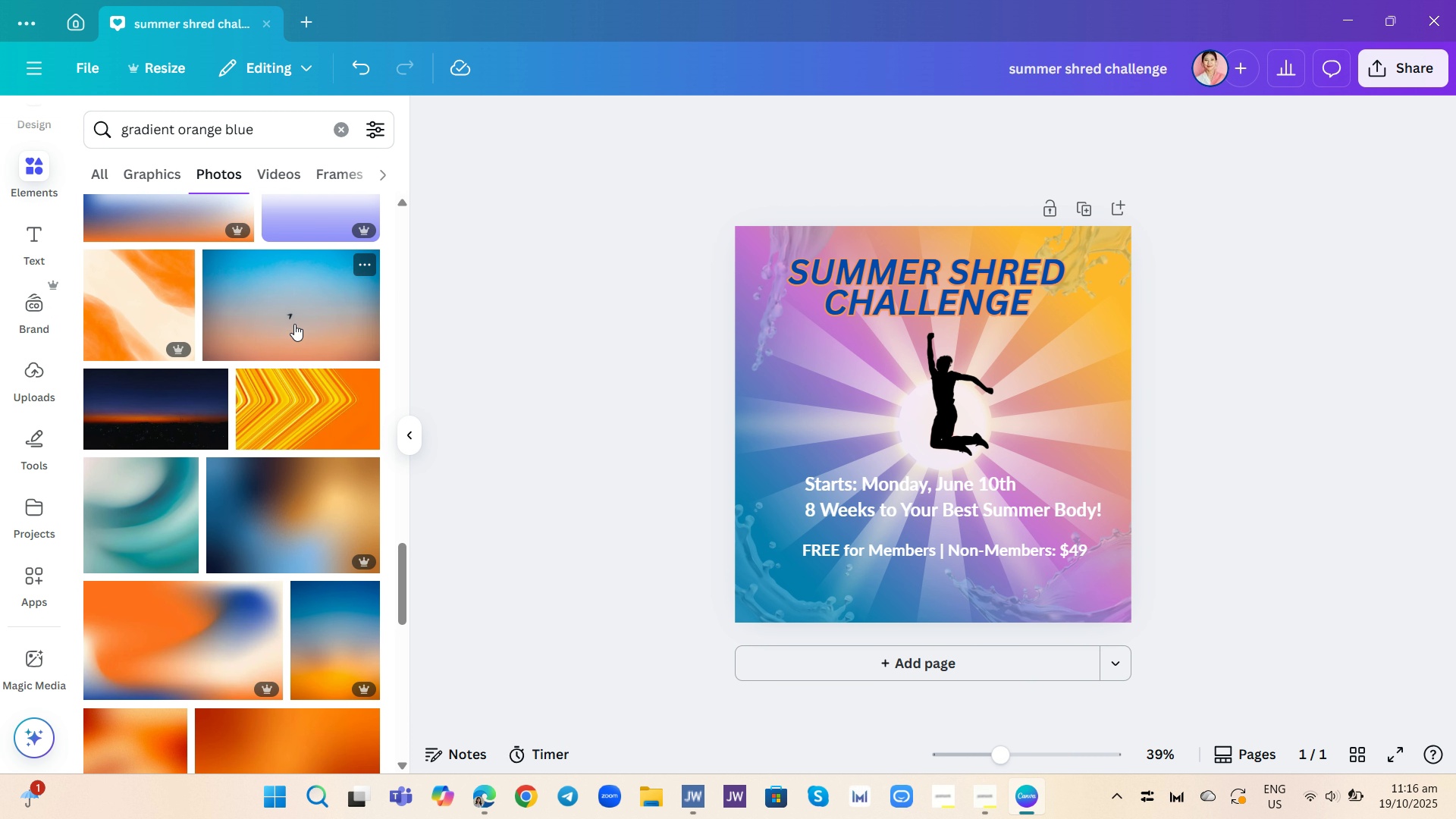 
scroll: coordinate [281, 348], scroll_direction: down, amount: 16.0
 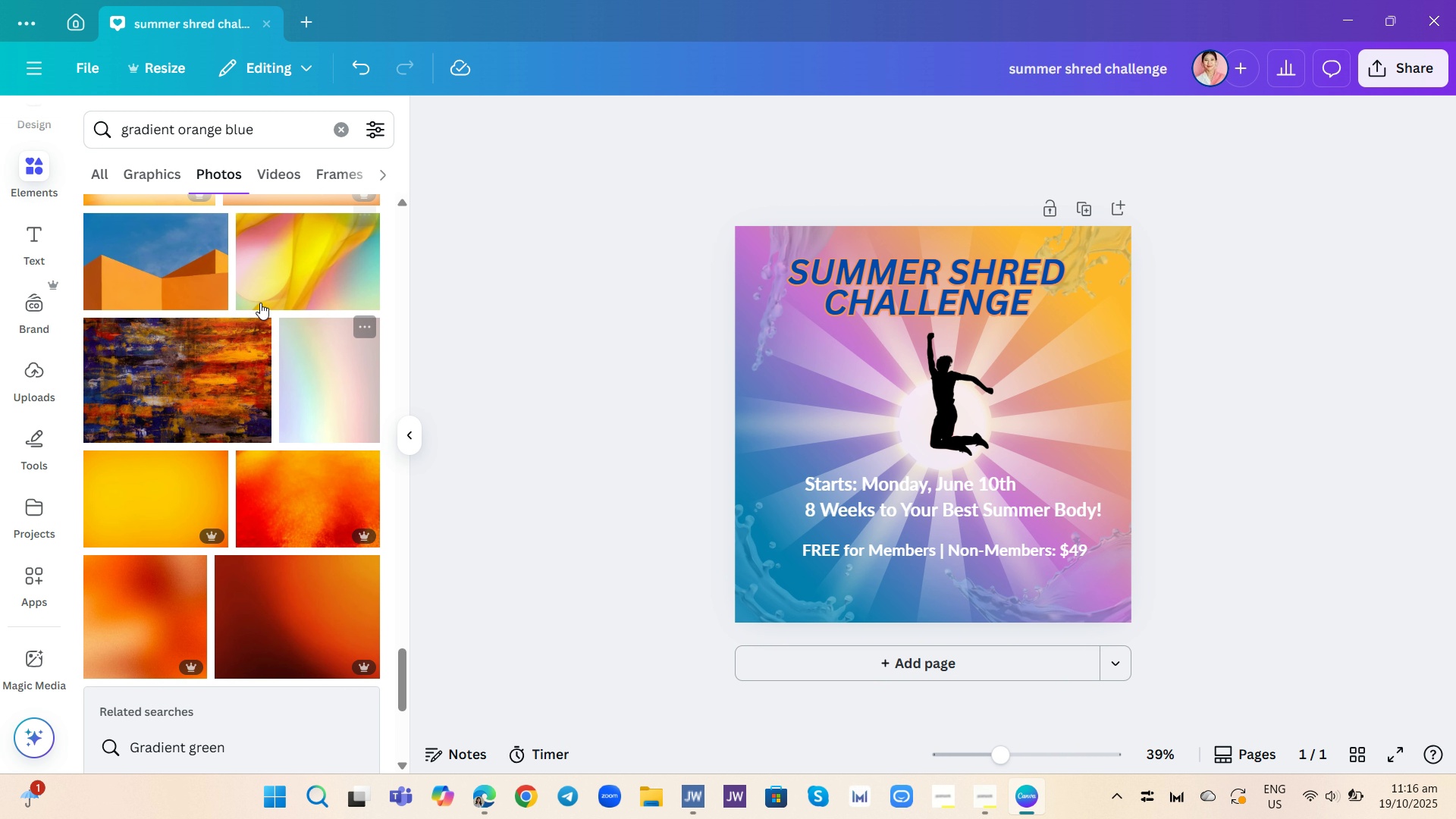 
scroll: coordinate [279, 482], scroll_direction: up, amount: 28.0
 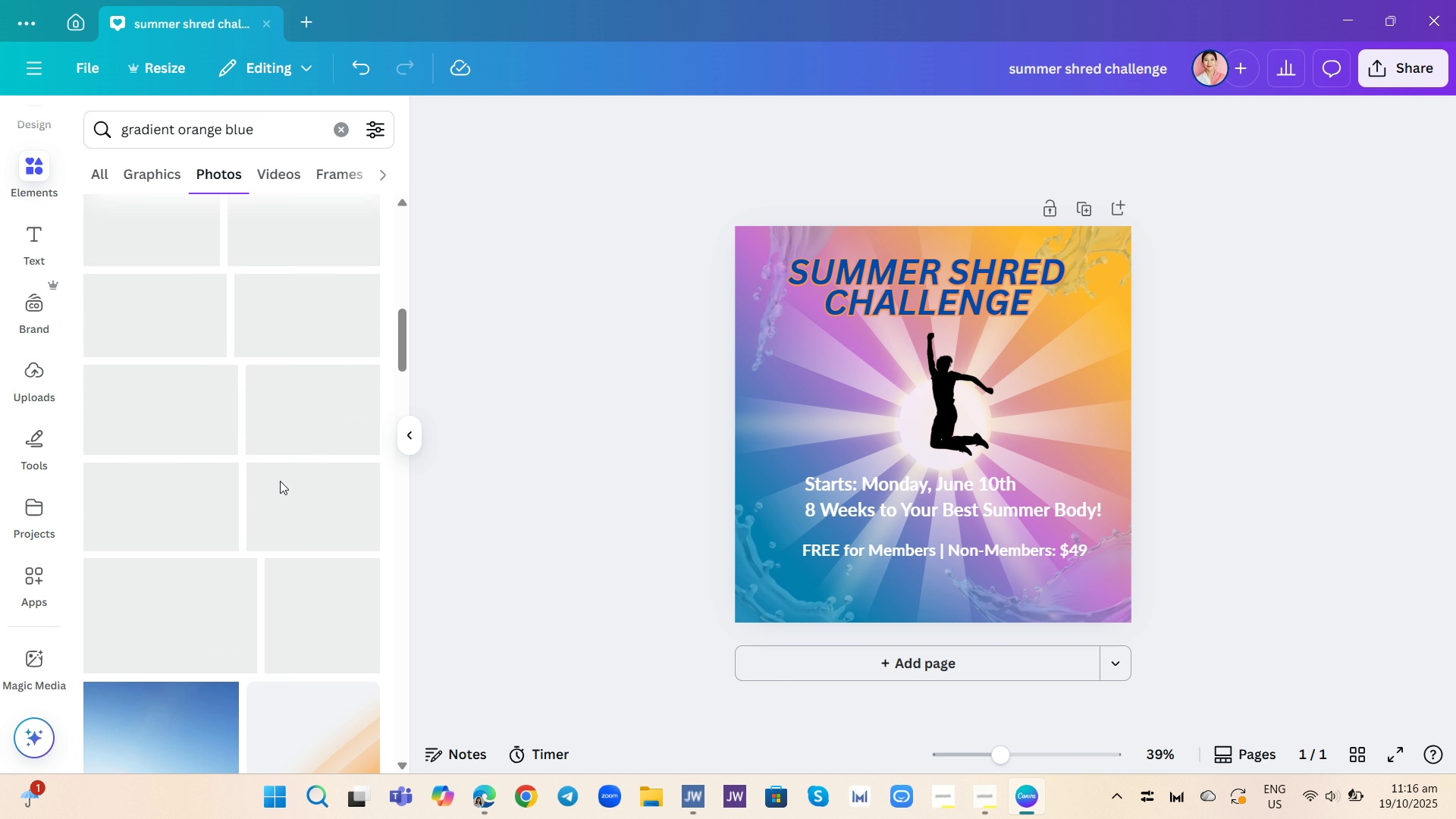 
scroll: coordinate [280, 481], scroll_direction: down, amount: 5.0
 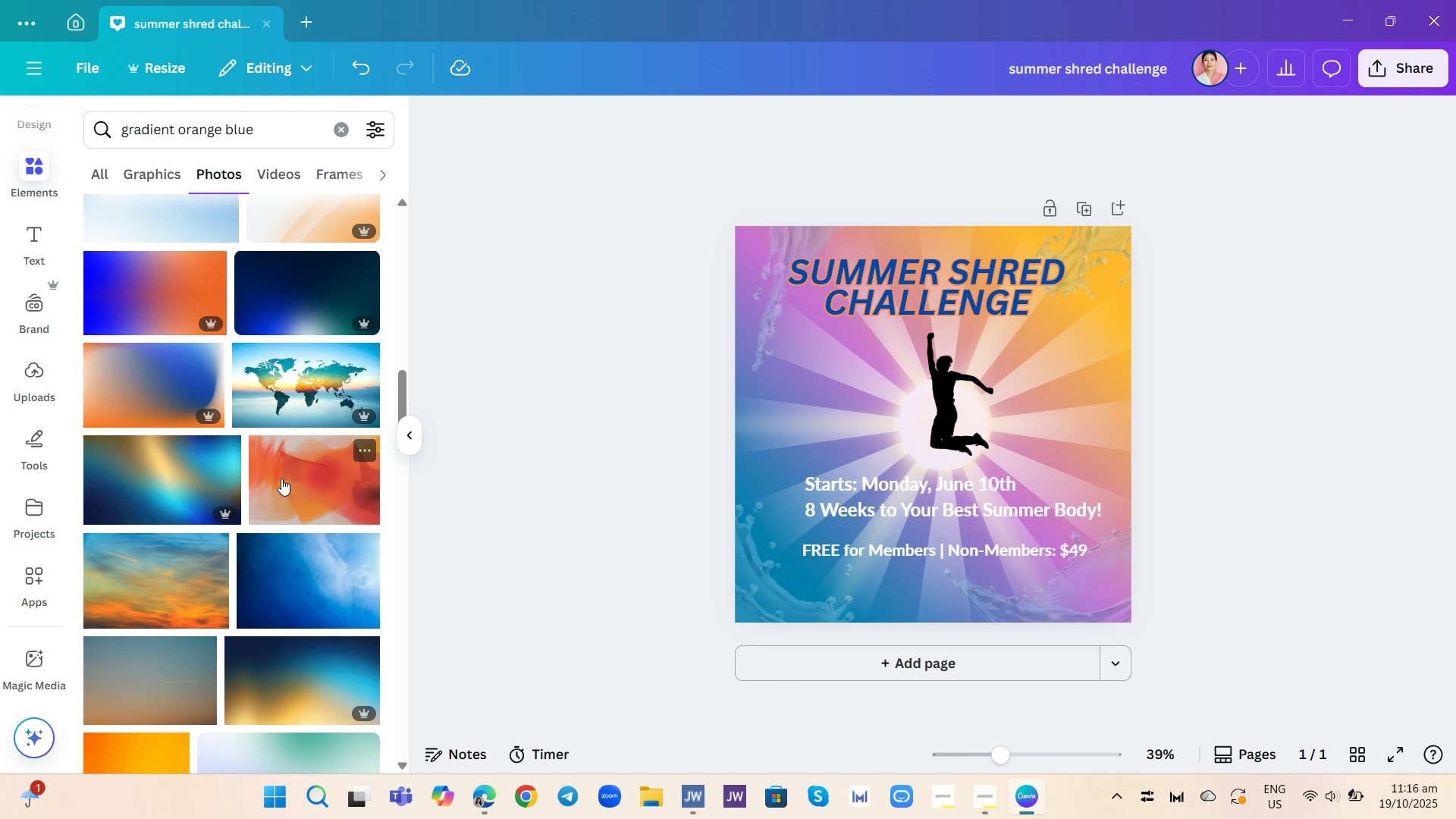 
scroll: coordinate [182, 314], scroll_direction: up, amount: 12.0
 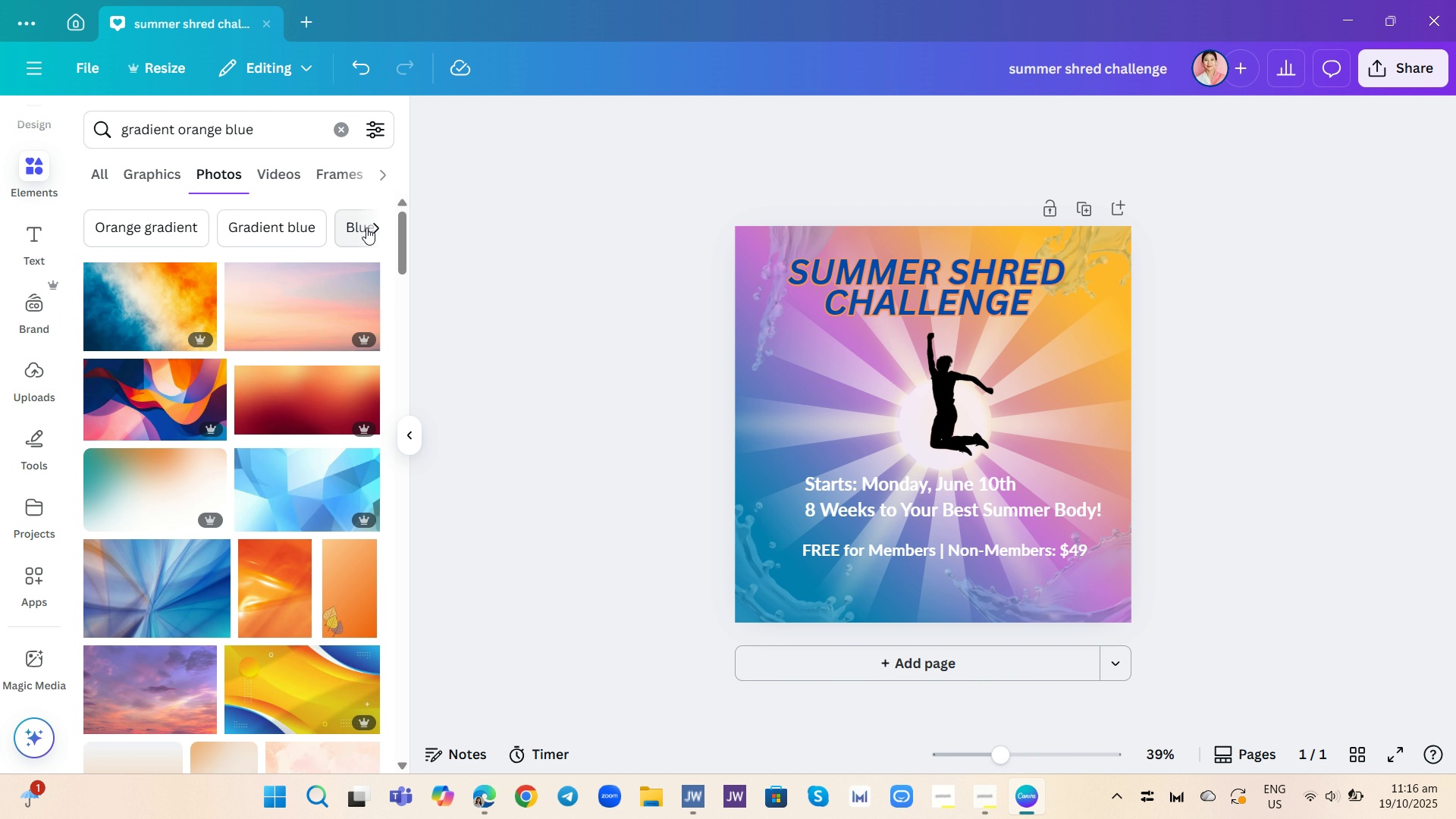 
left_click([372, 228])
 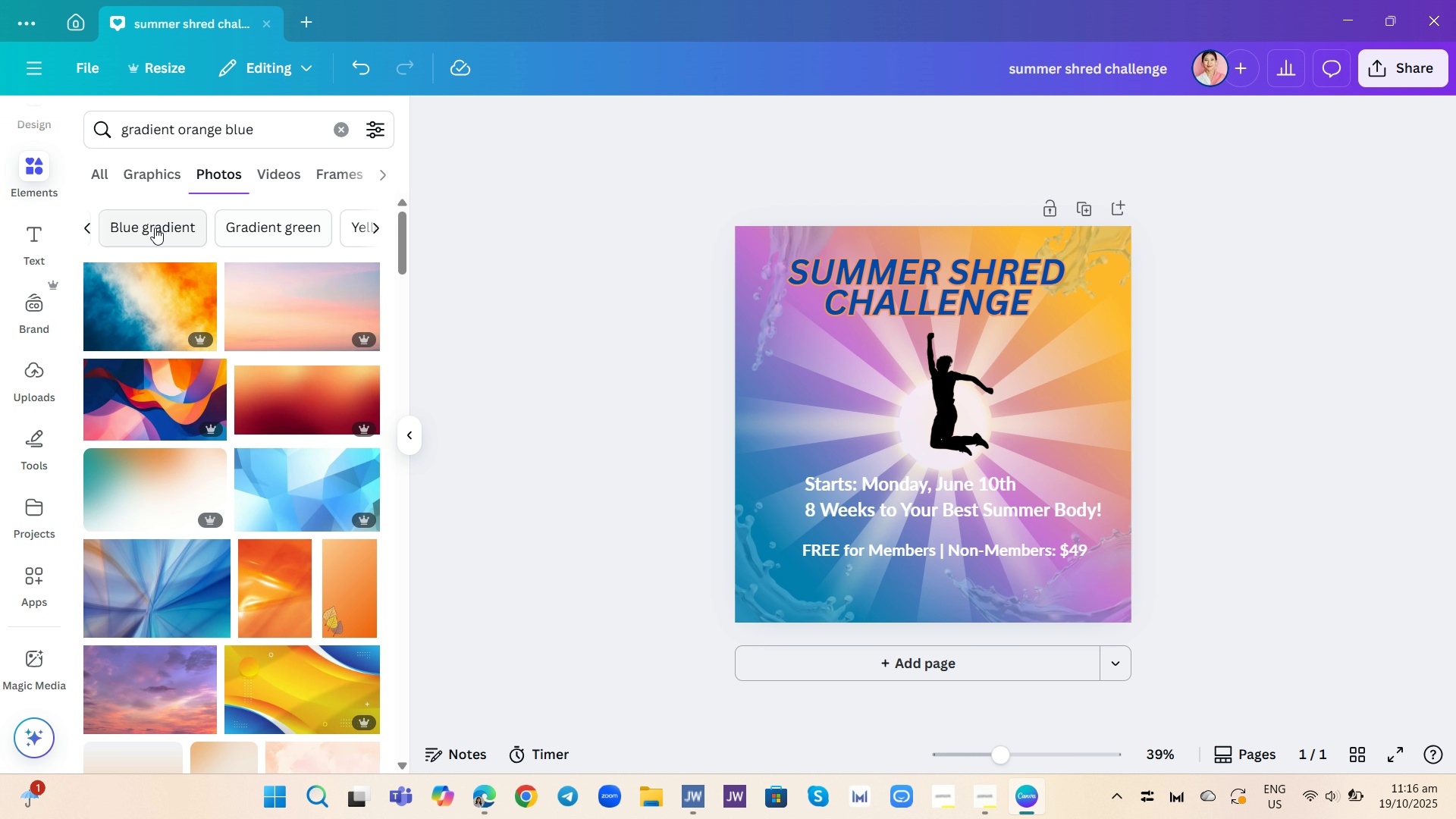 
mouse_move([108, 218])
 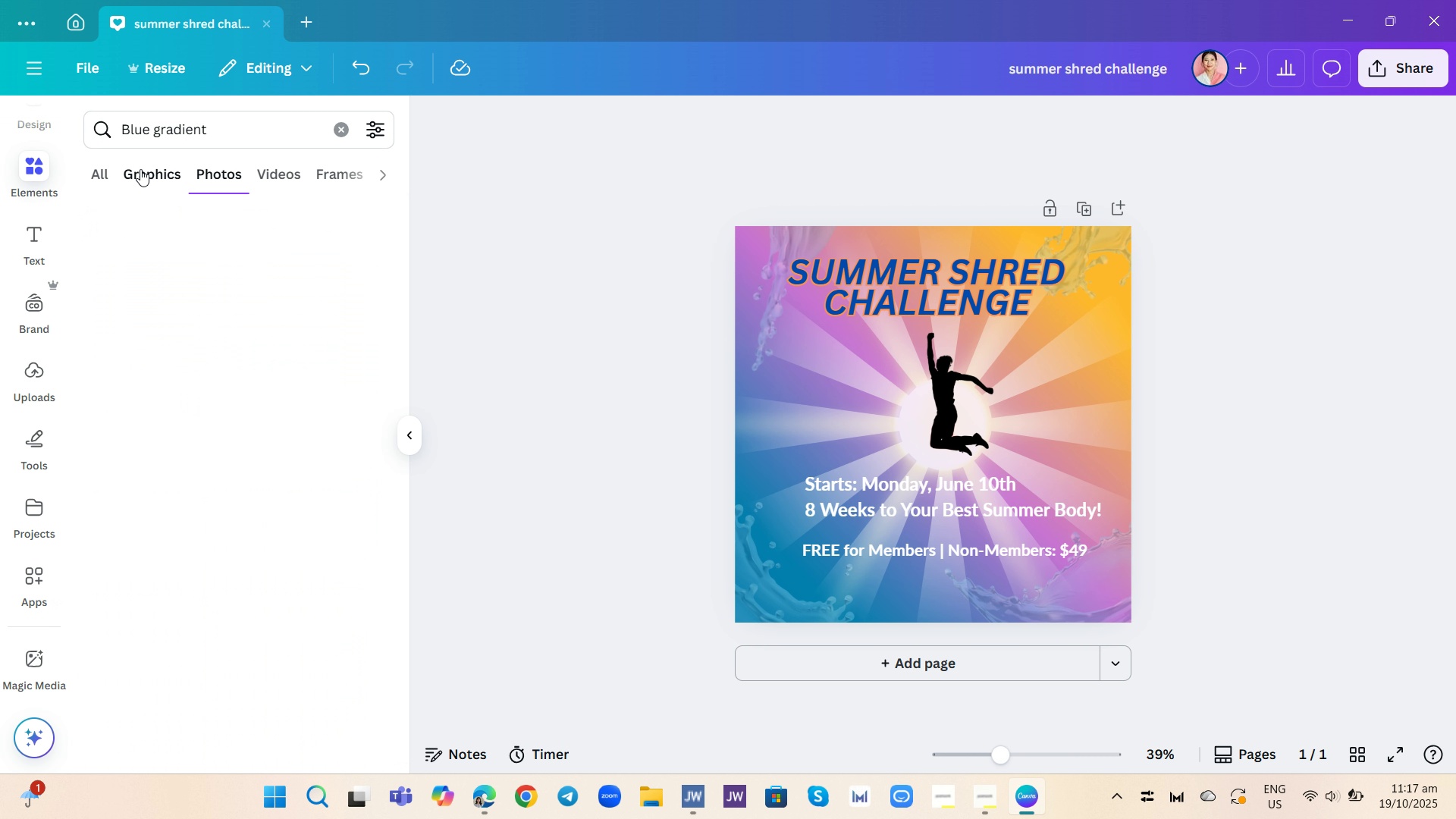 
left_click([140, 169])
 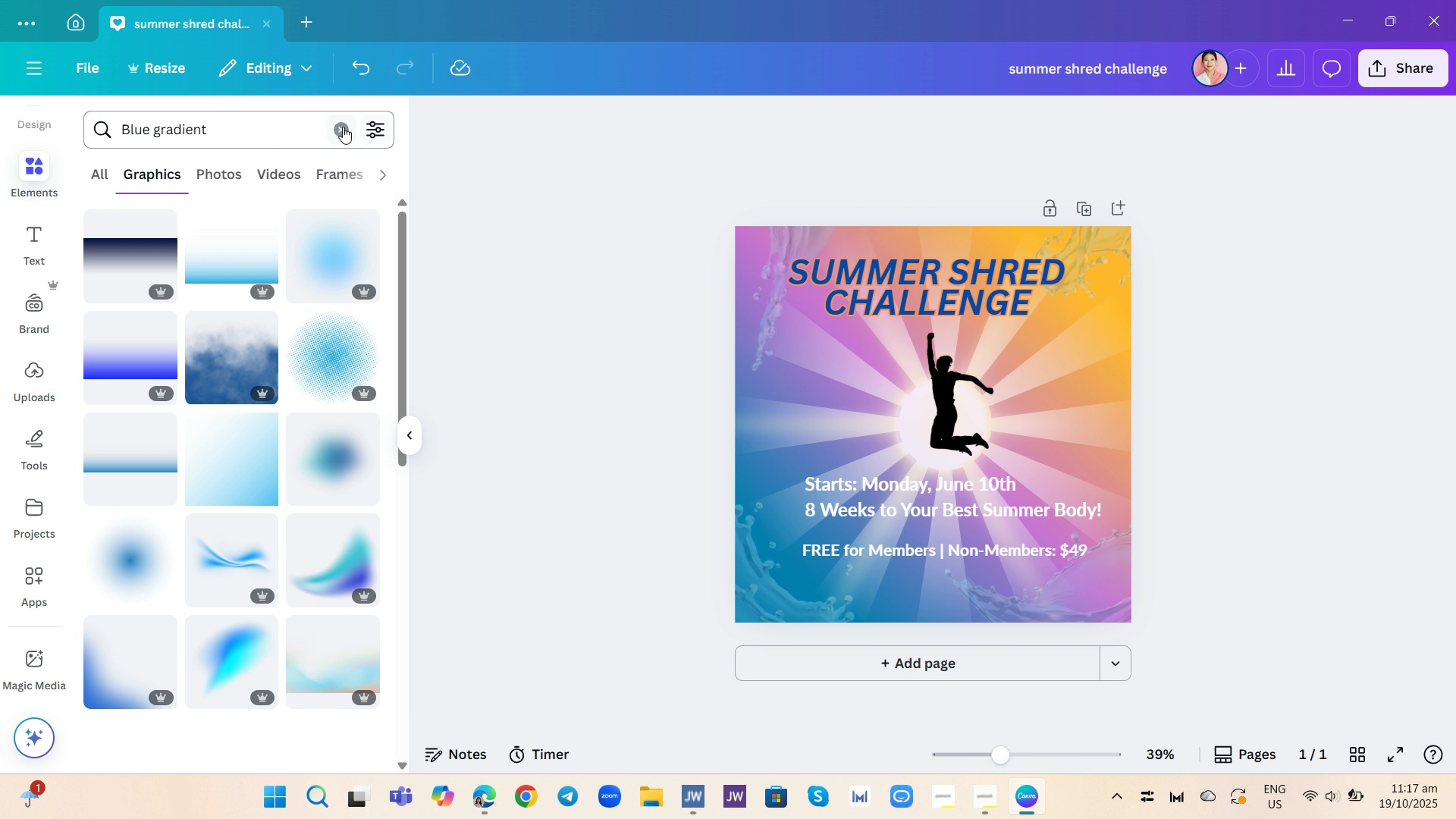 
left_click([341, 125])
 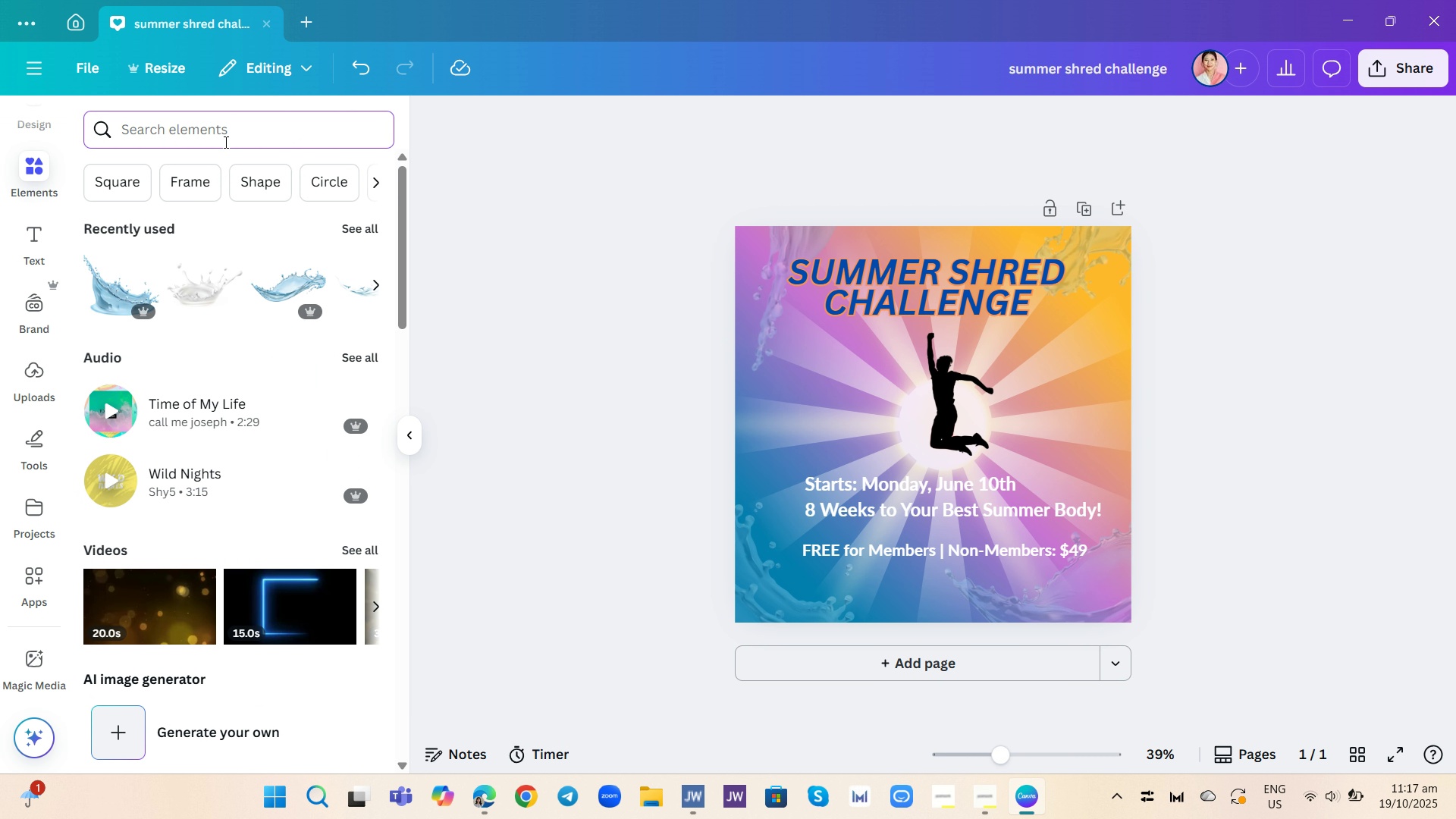 
left_click([224, 140])
 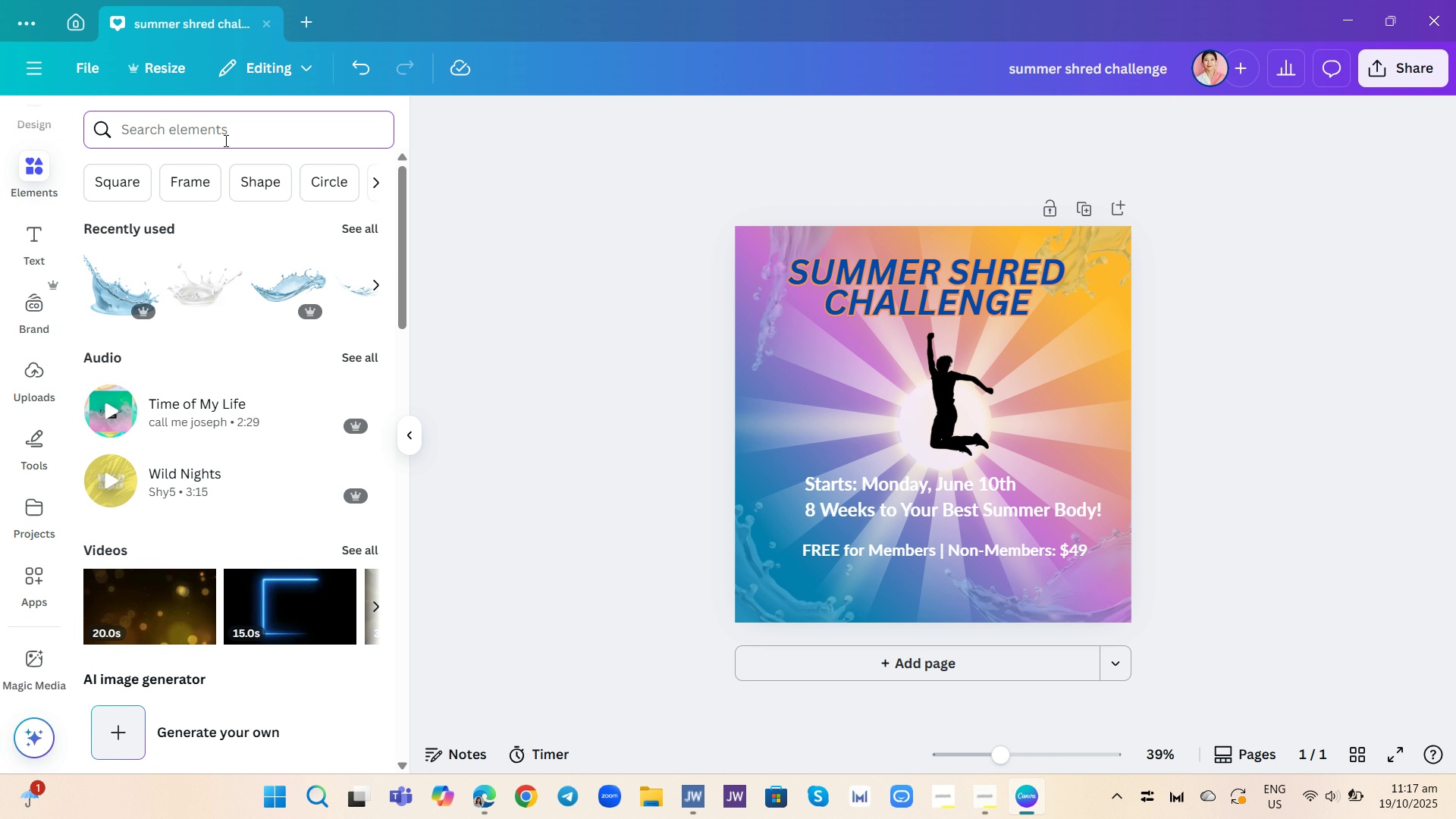 
type(gradient orange and blue)
 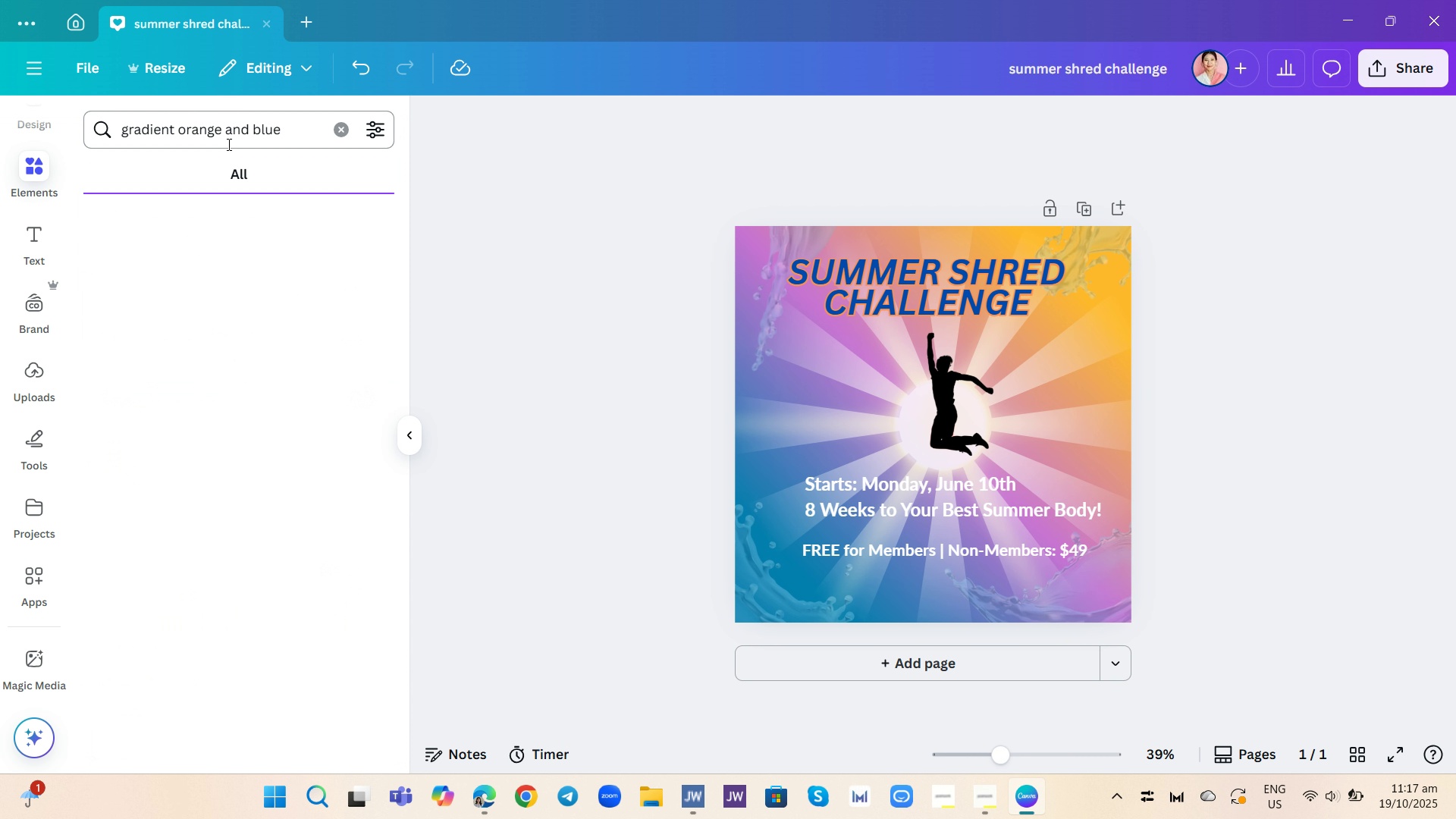 
key(Enter)
 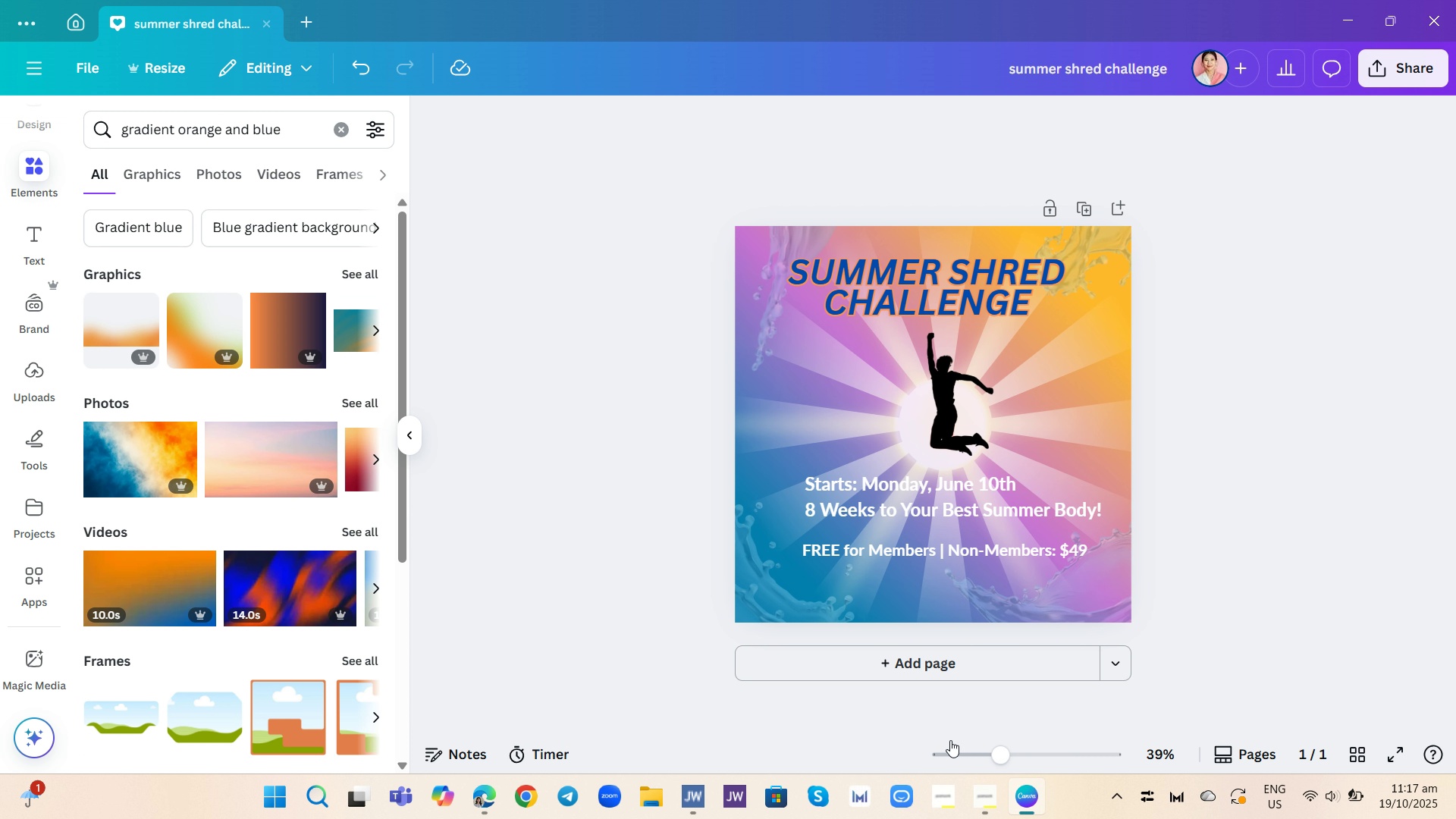 
left_click_drag(start_coordinate=[991, 796], to_coordinate=[995, 798])
 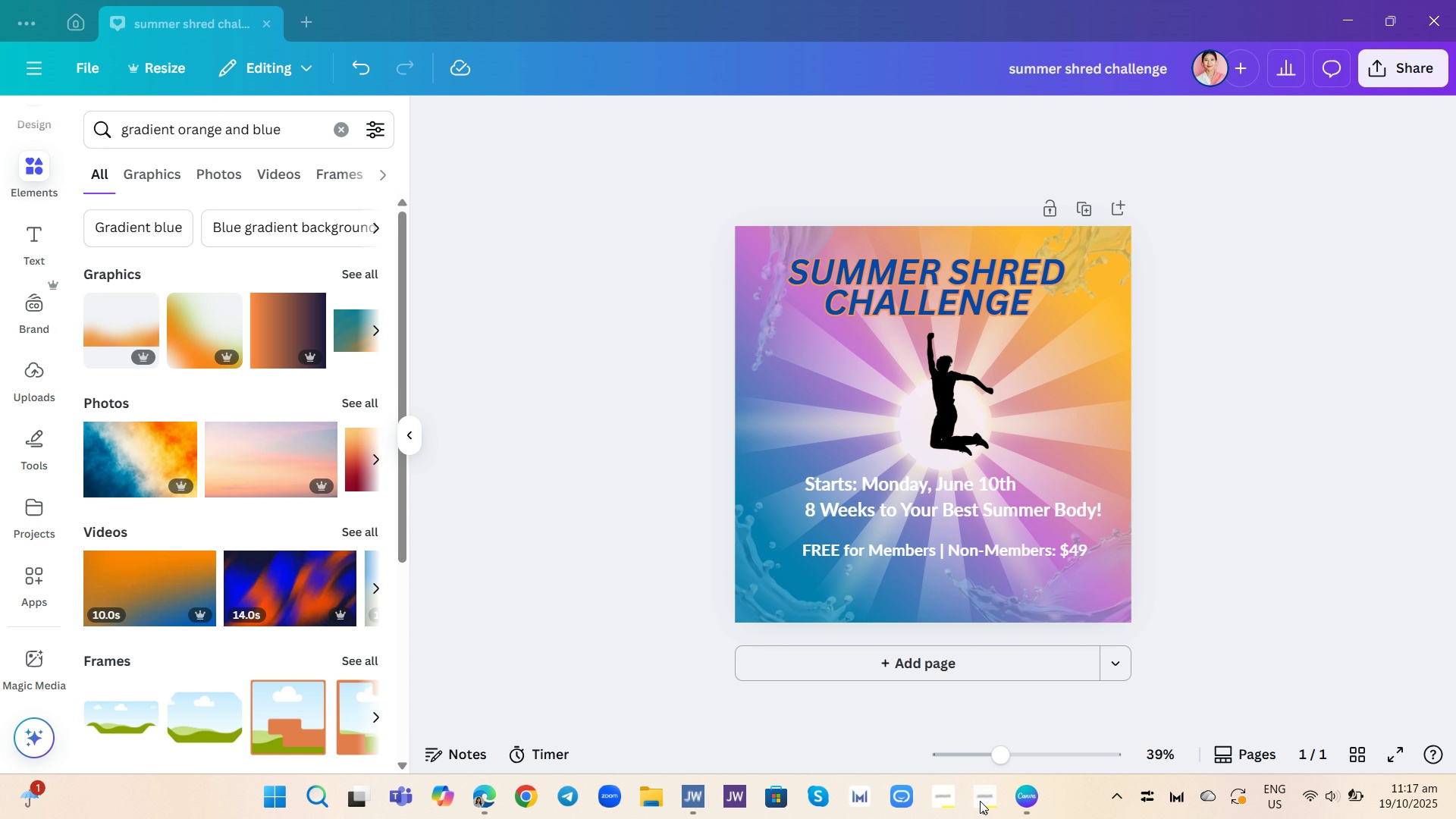 
left_click([980, 801])
 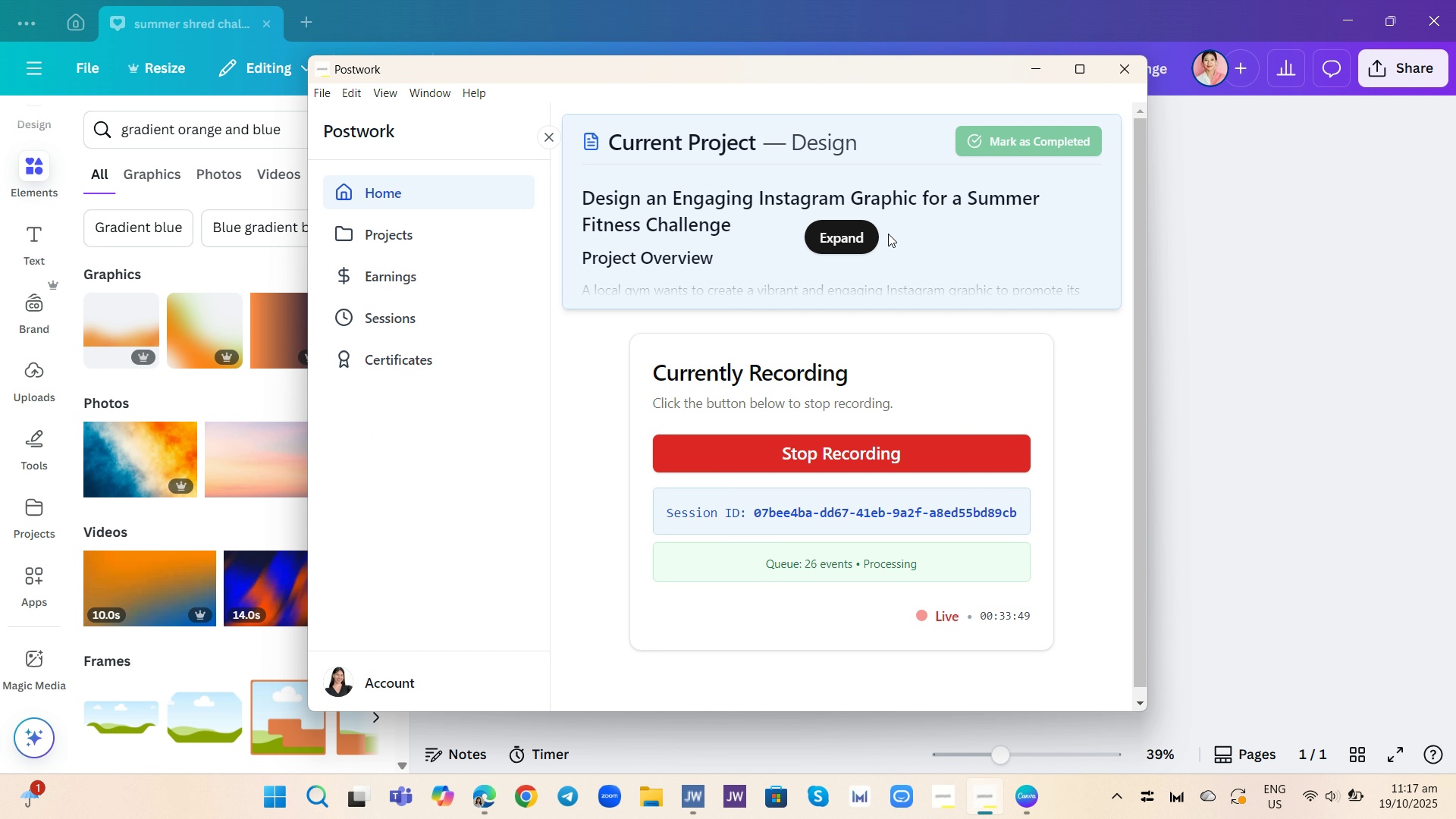 
left_click([862, 233])
 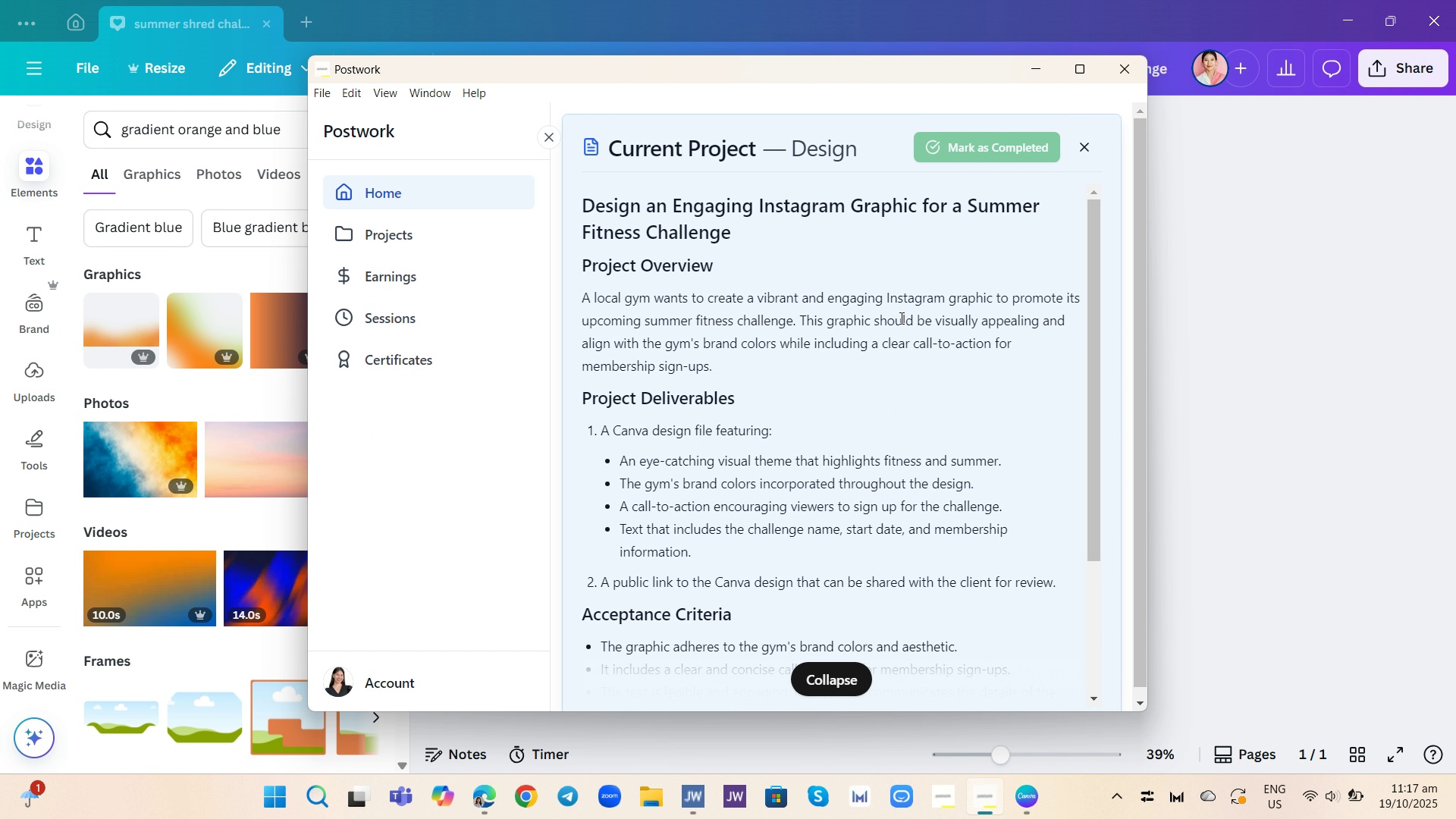 
scroll: coordinate [921, 359], scroll_direction: down, amount: 2.0
 